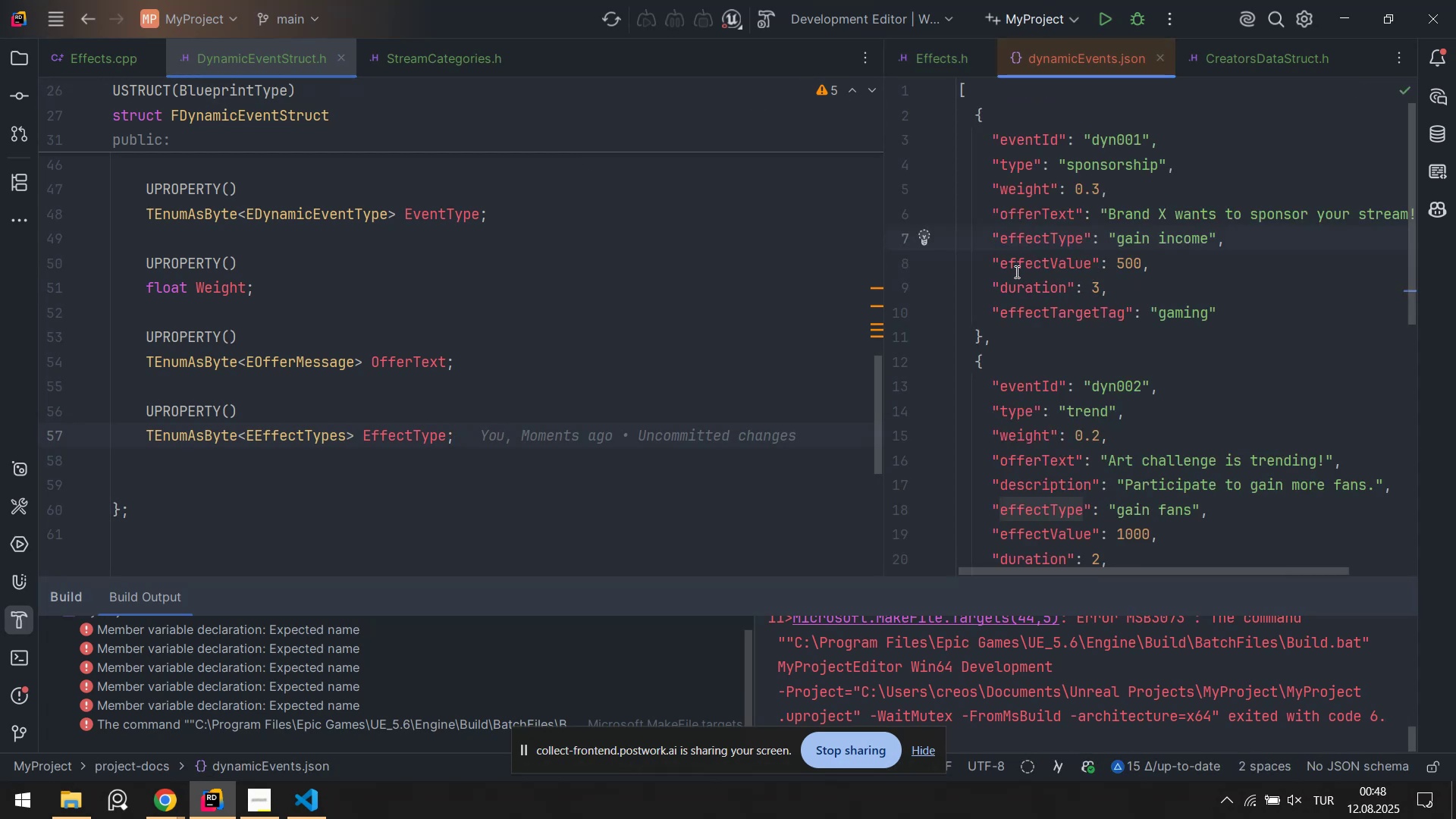 
left_click([1046, 235])
 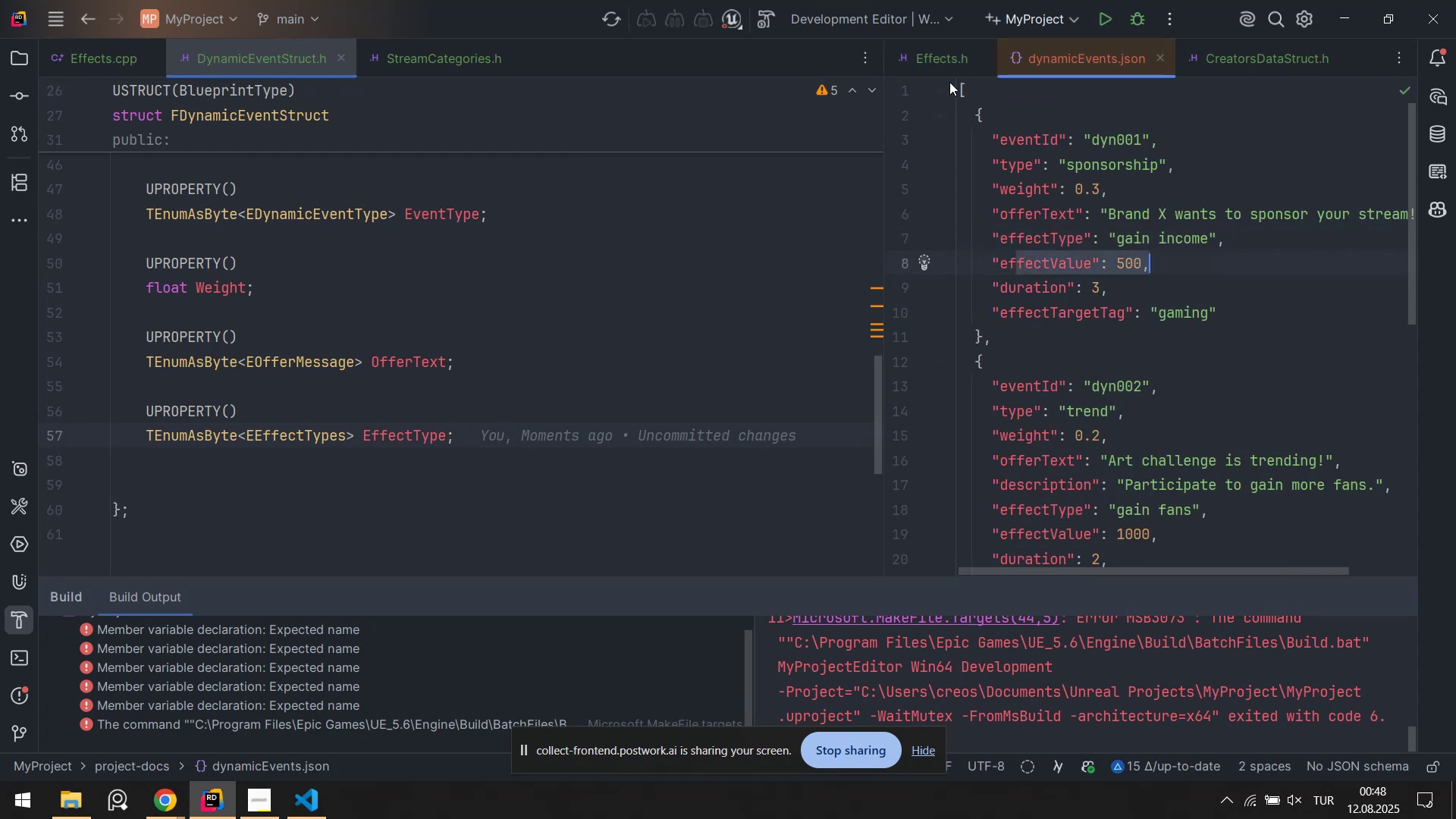 
left_click([936, 55])
 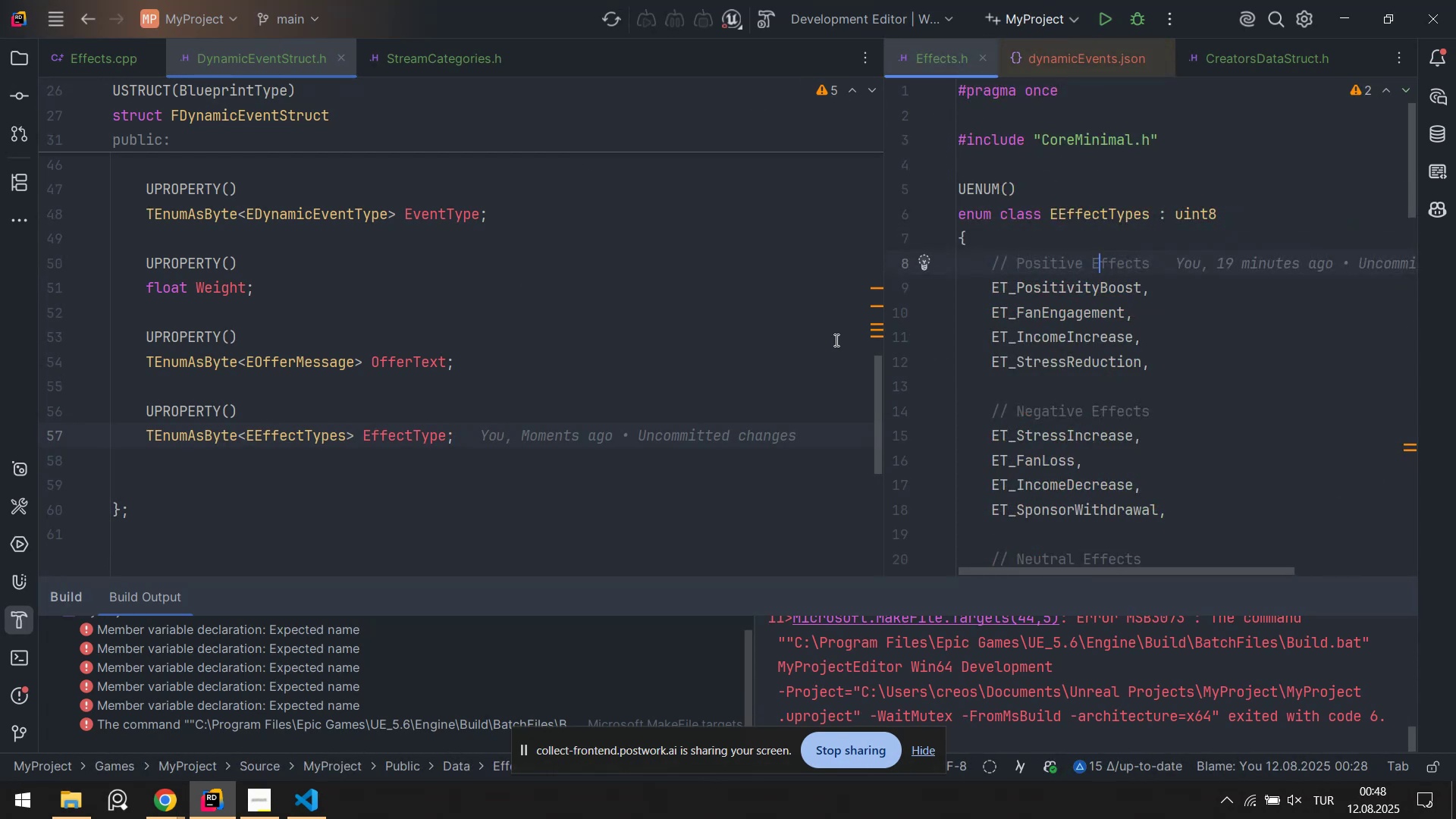 
scroll: coordinate [592, 370], scroll_direction: up, amount: 7.0
 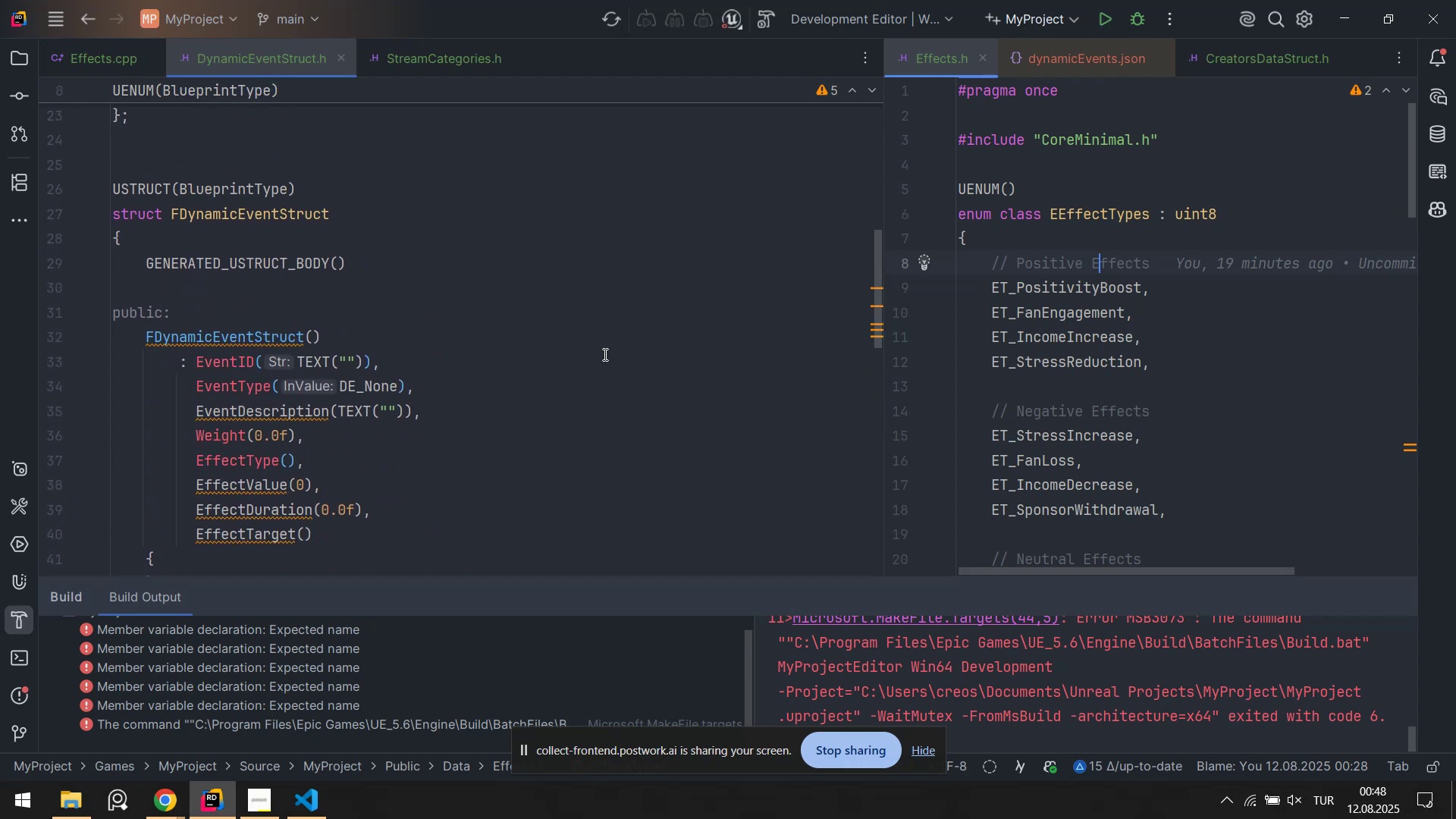 
scroll: coordinate [1156, 284], scroll_direction: down, amount: 9.0
 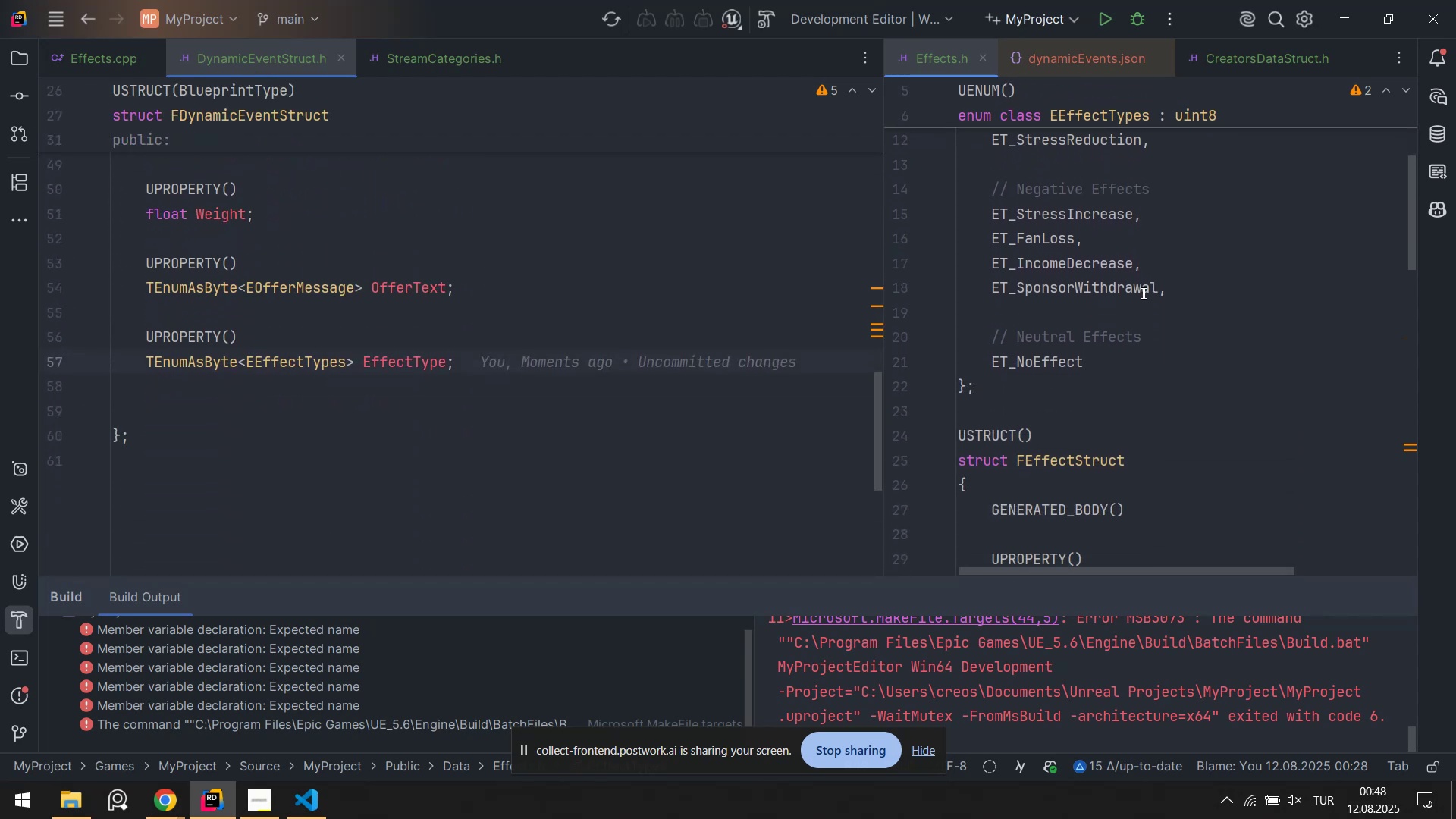 
scroll: coordinate [1142, 293], scroll_direction: none, amount: 0.0
 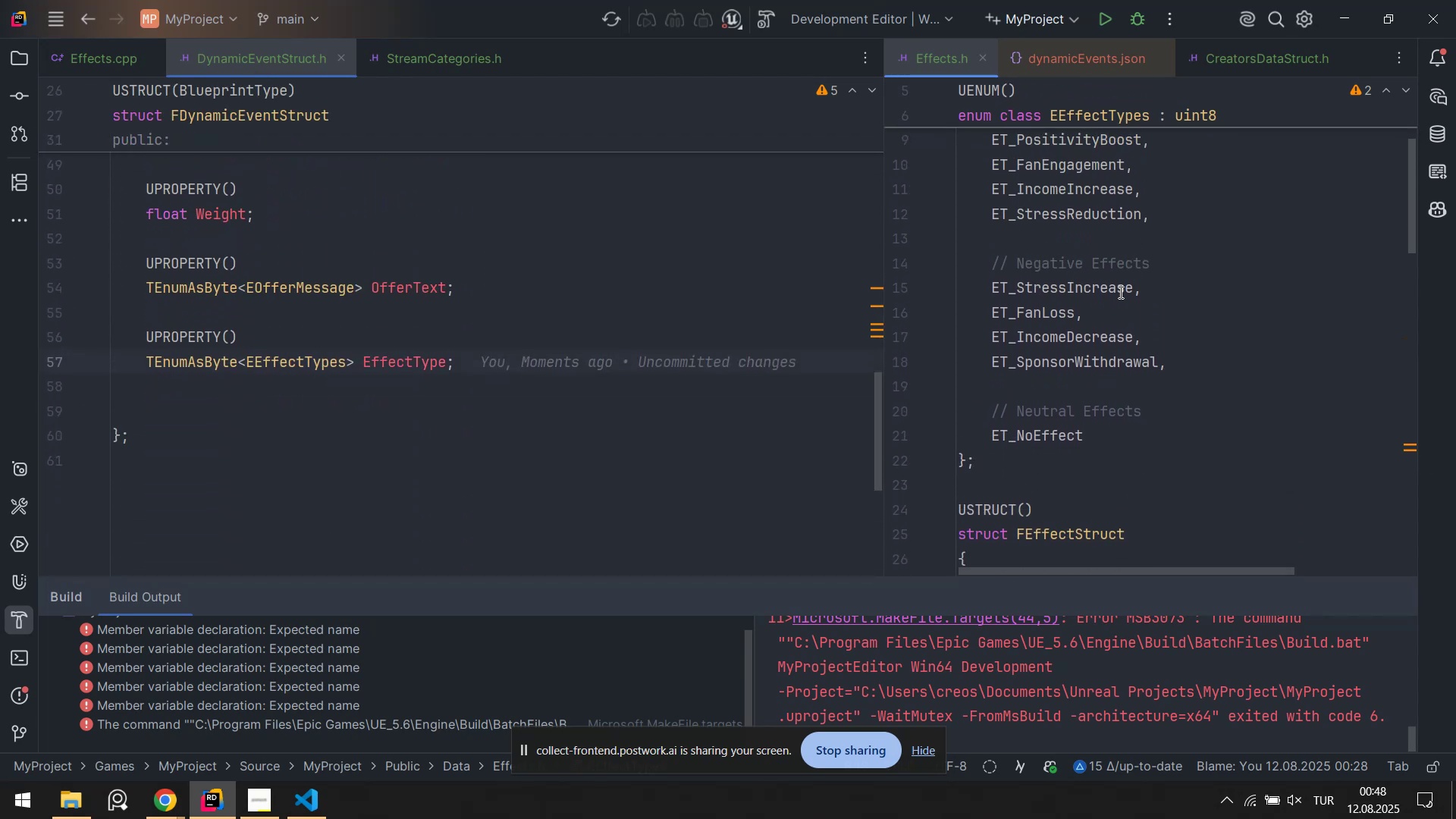 
scroll: coordinate [1111, 300], scroll_direction: up, amount: 1.0
 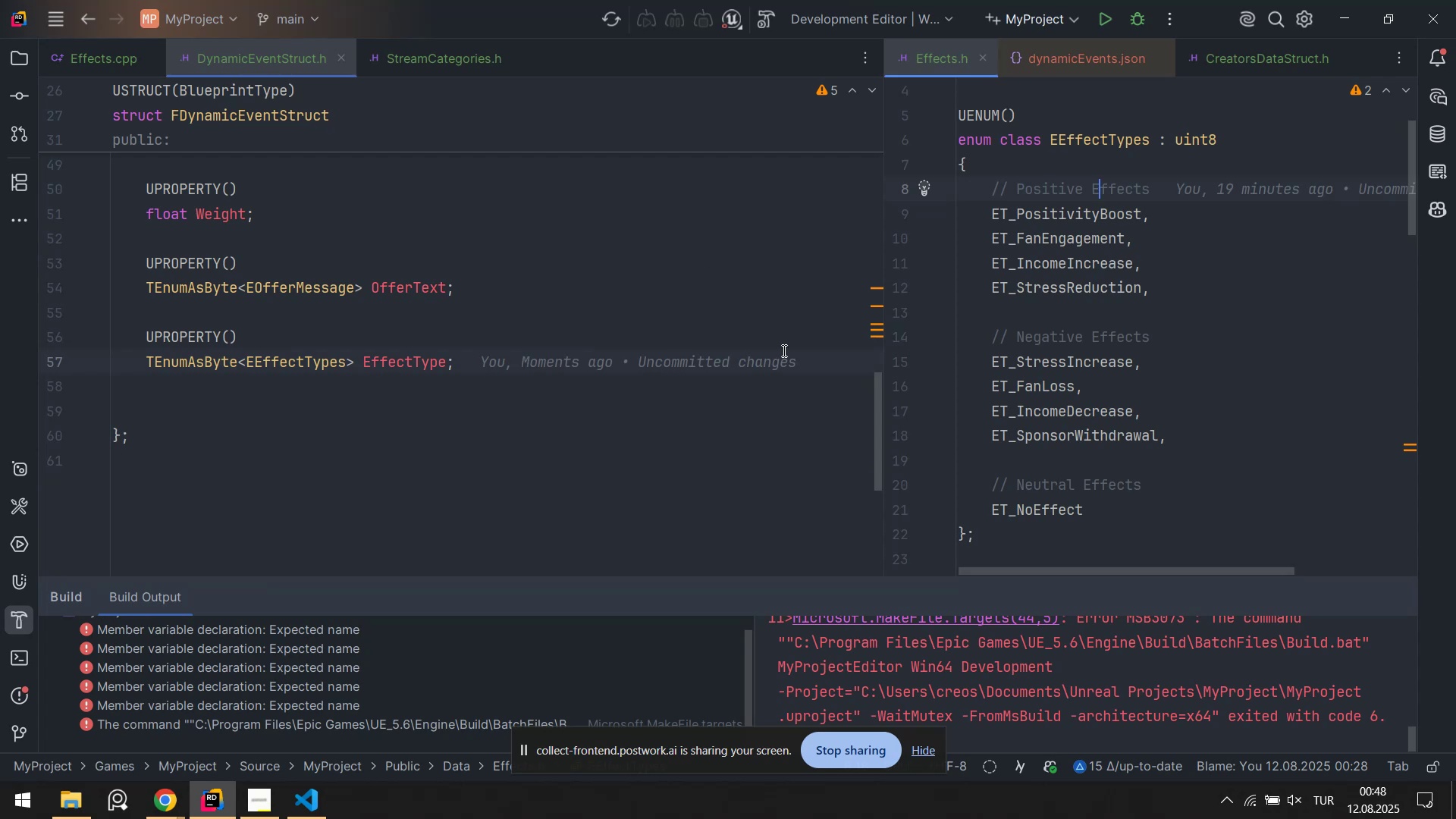 
left_click([1091, 64])
 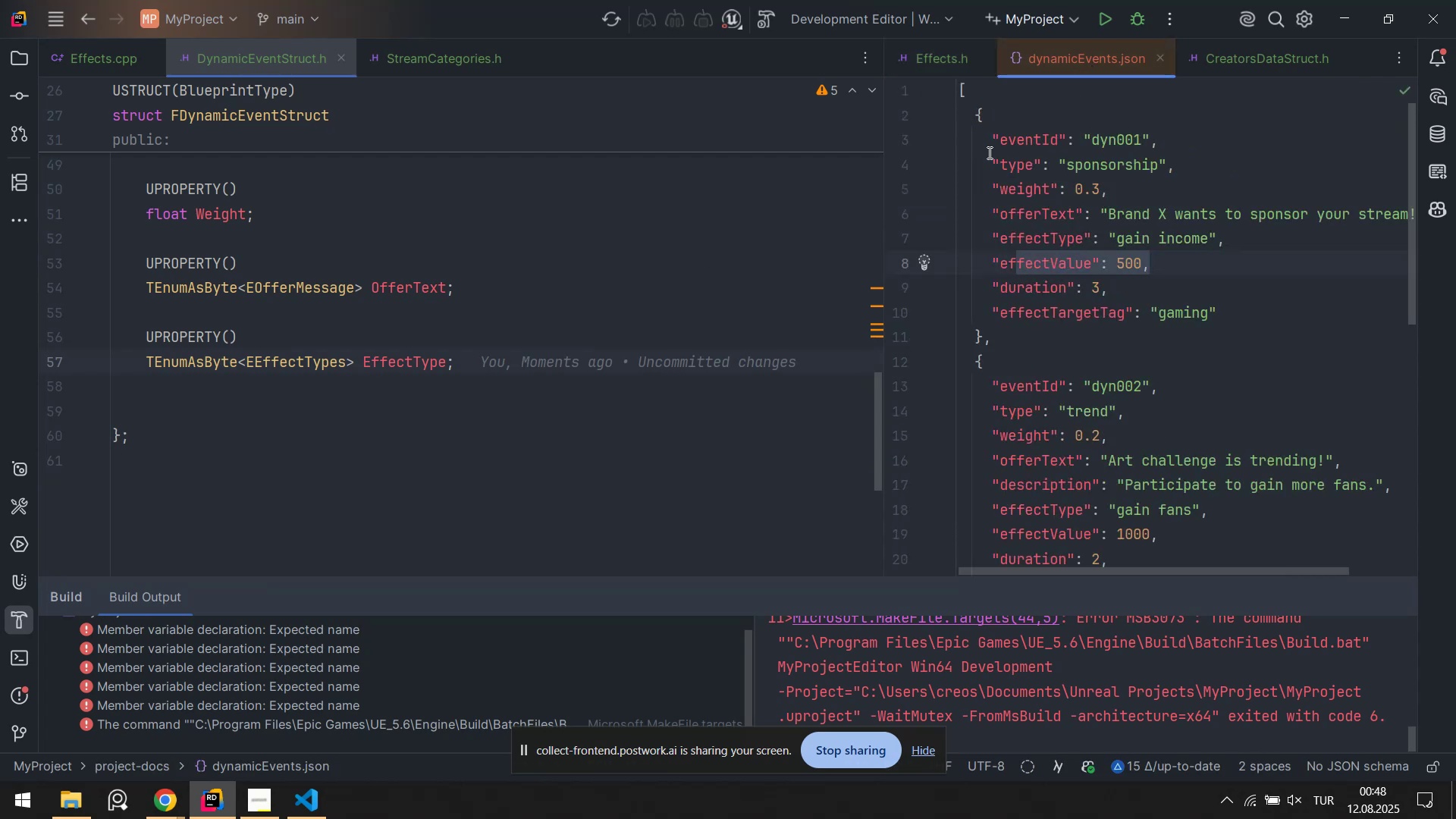 
left_click([950, 67])
 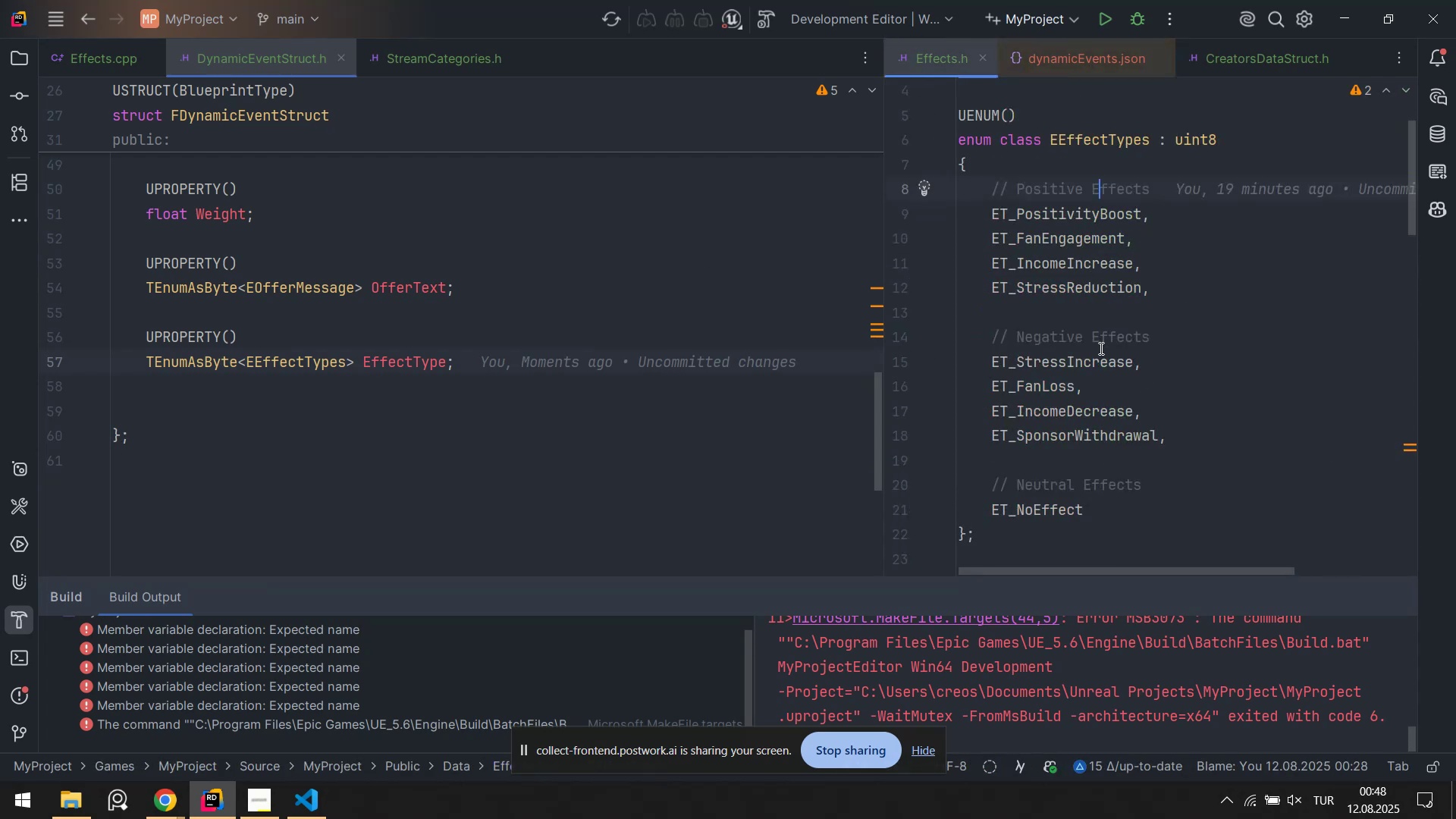 
scroll: coordinate [1090, 341], scroll_direction: down, amount: 7.0
 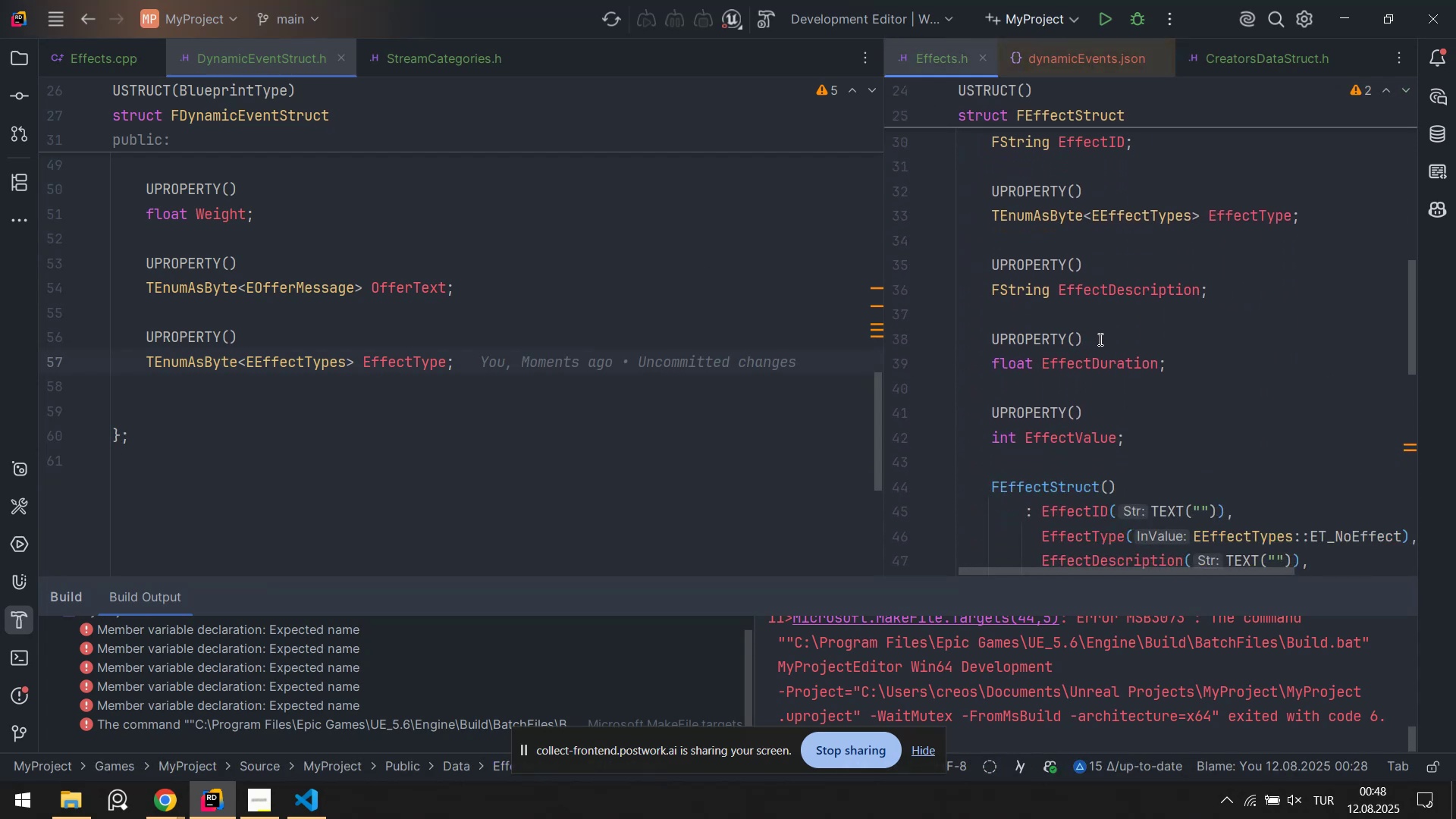 
scroll: coordinate [1105, 337], scroll_direction: up, amount: 1.0
 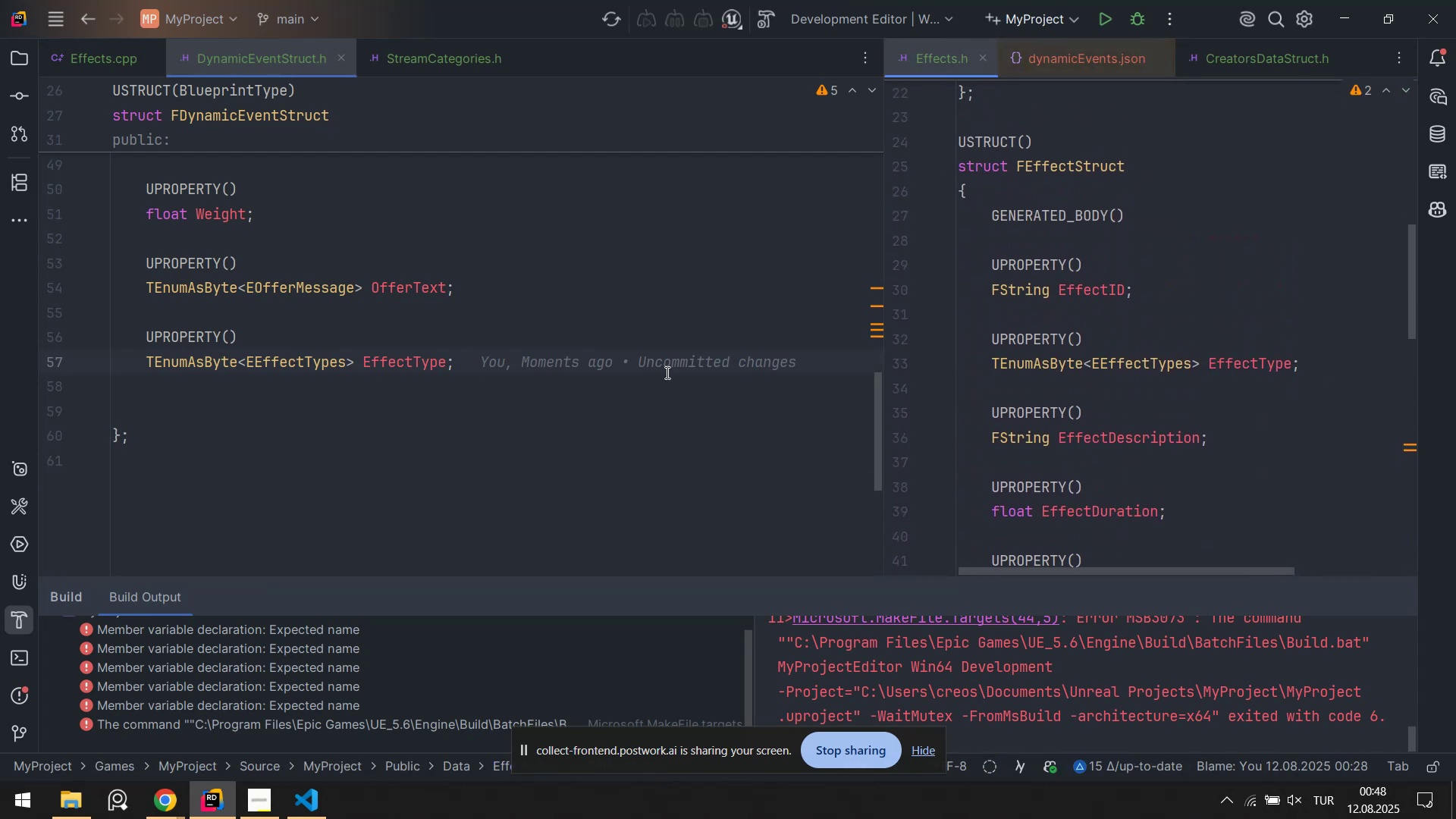 
scroll: coordinate [1079, 340], scroll_direction: none, amount: 0.0
 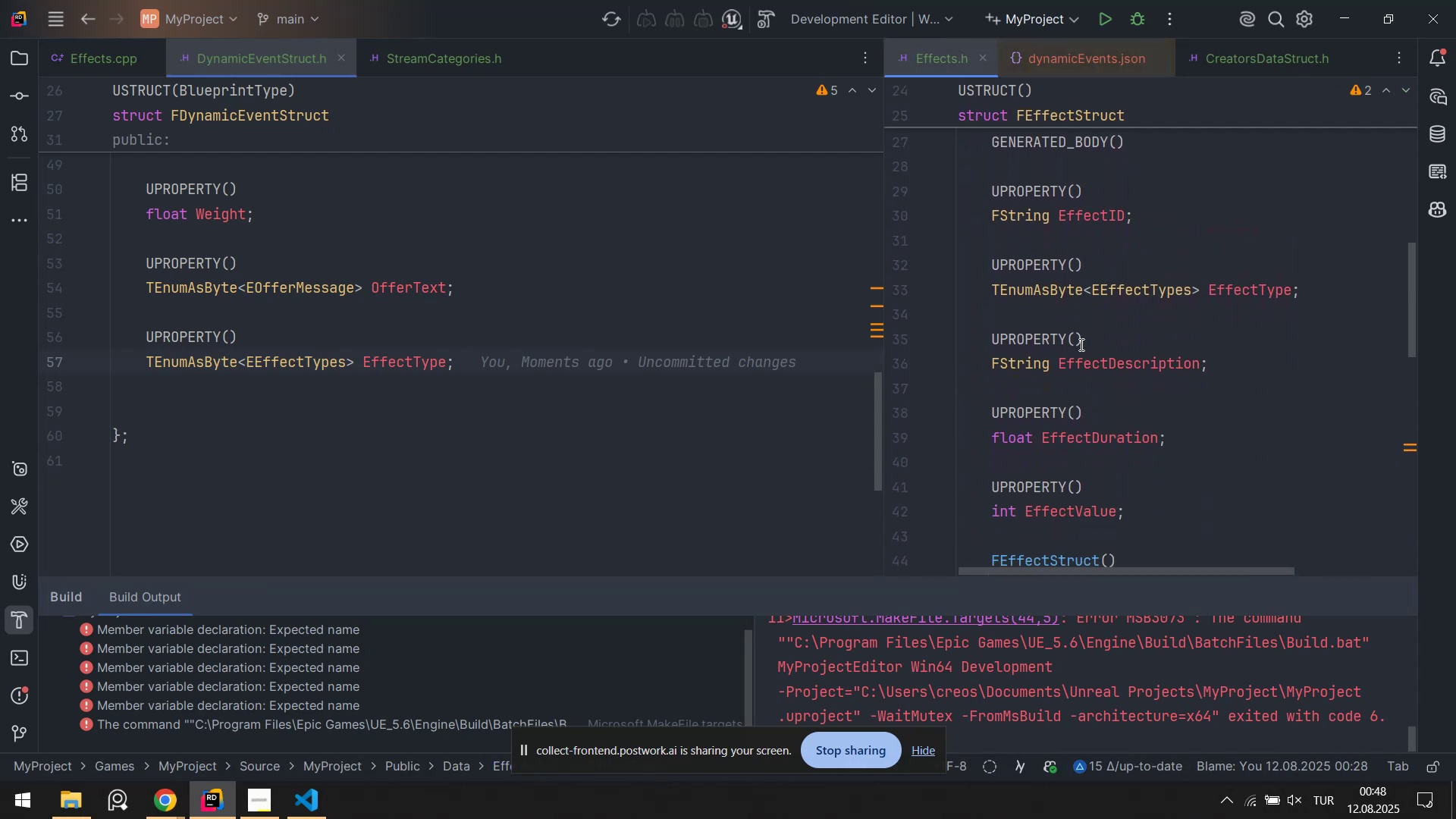 
scroll: coordinate [1015, 353], scroll_direction: down, amount: 3.0
 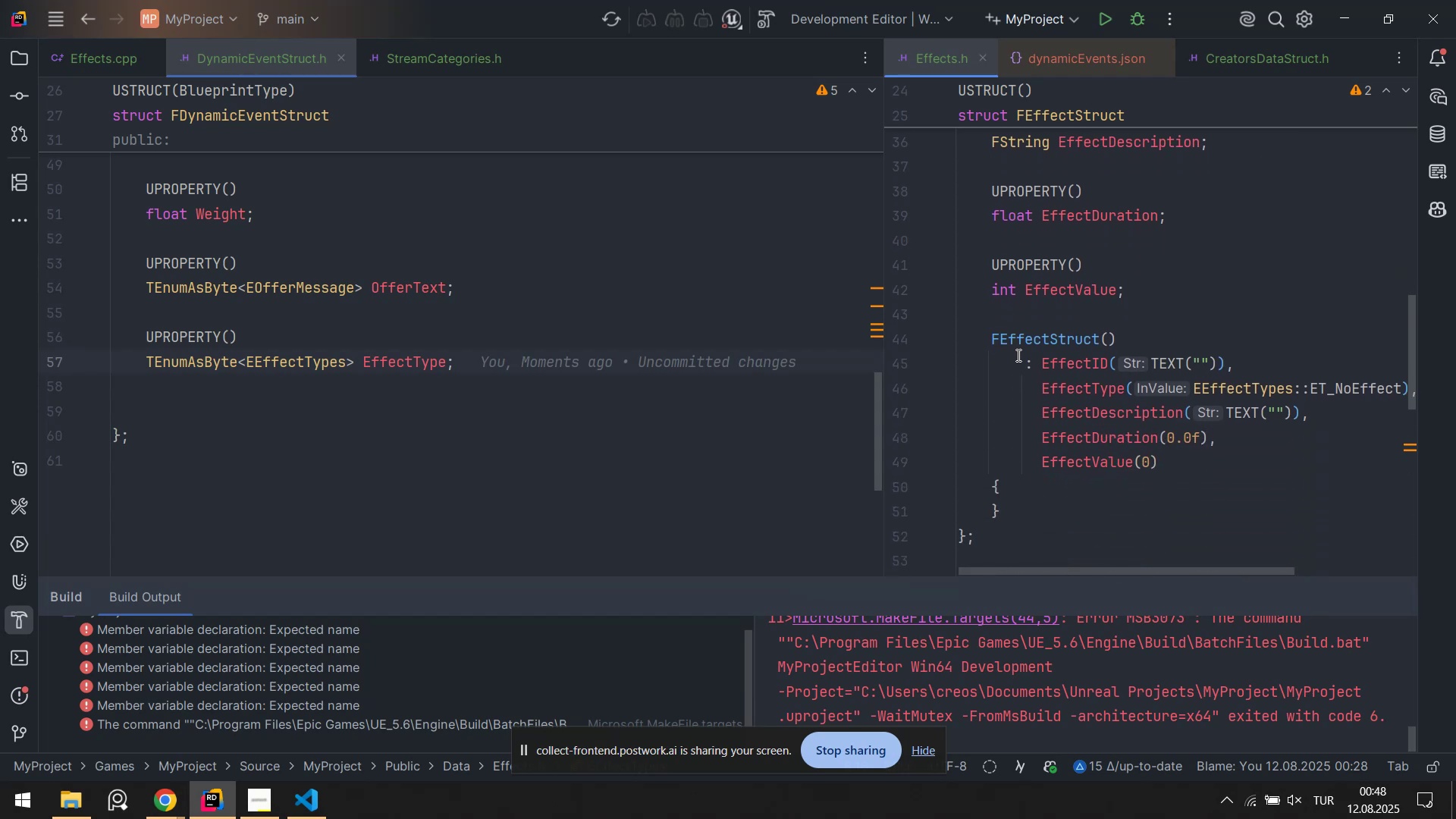 
scroll: coordinate [1132, 312], scroll_direction: up, amount: 3.0
 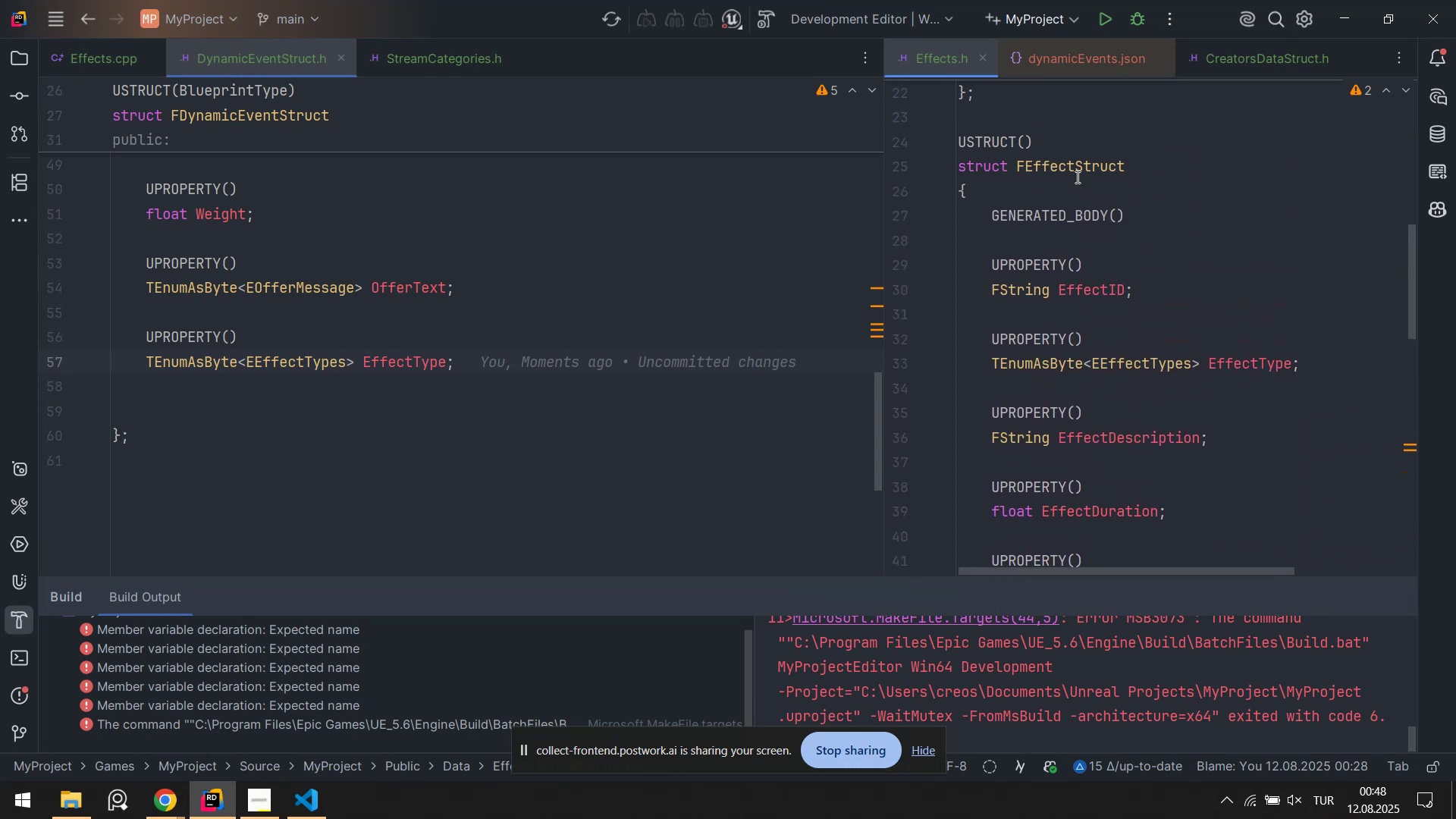 
double_click([1071, 162])
 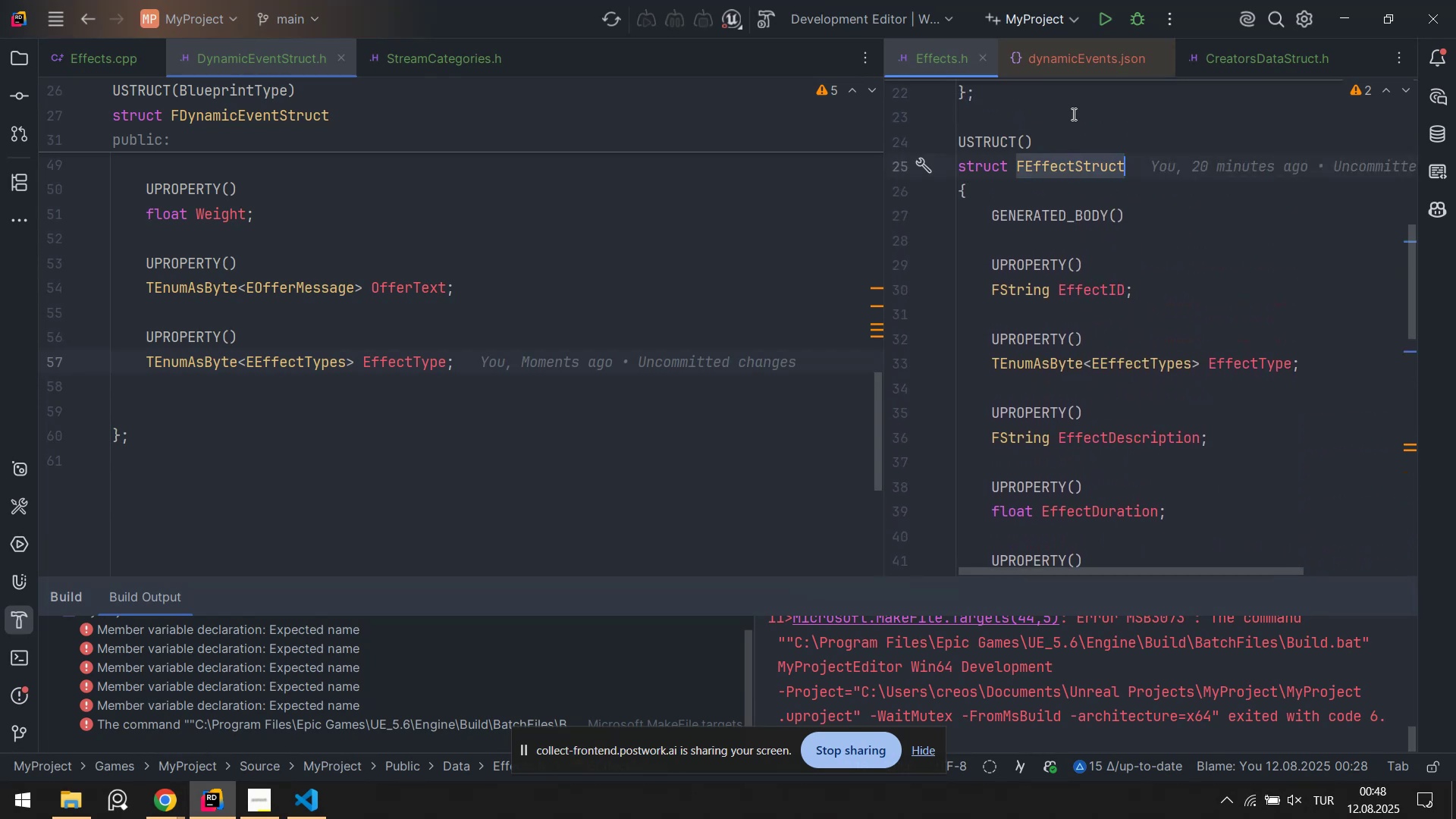 
key(Control+C)
 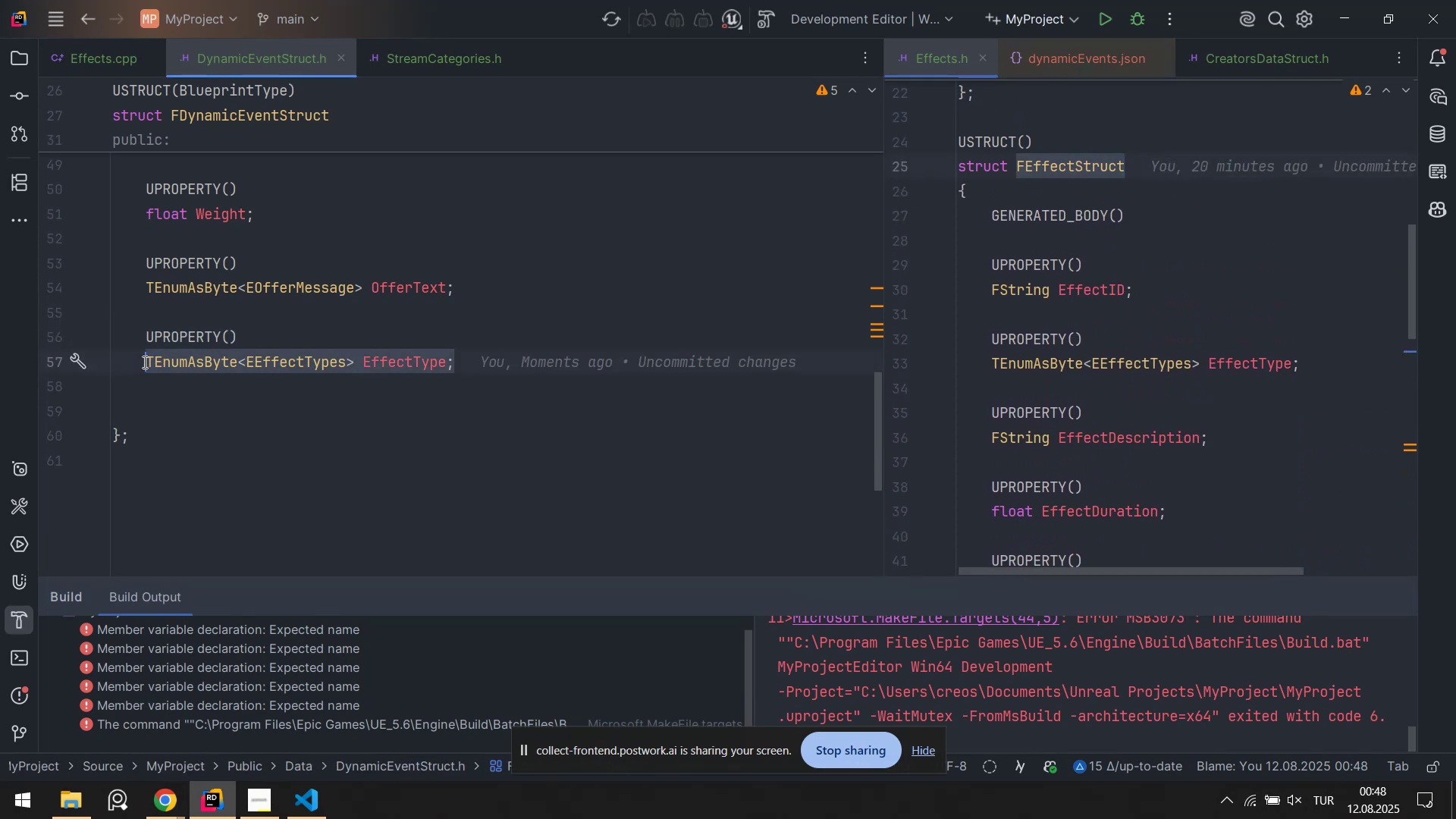 
key(Control+V)
 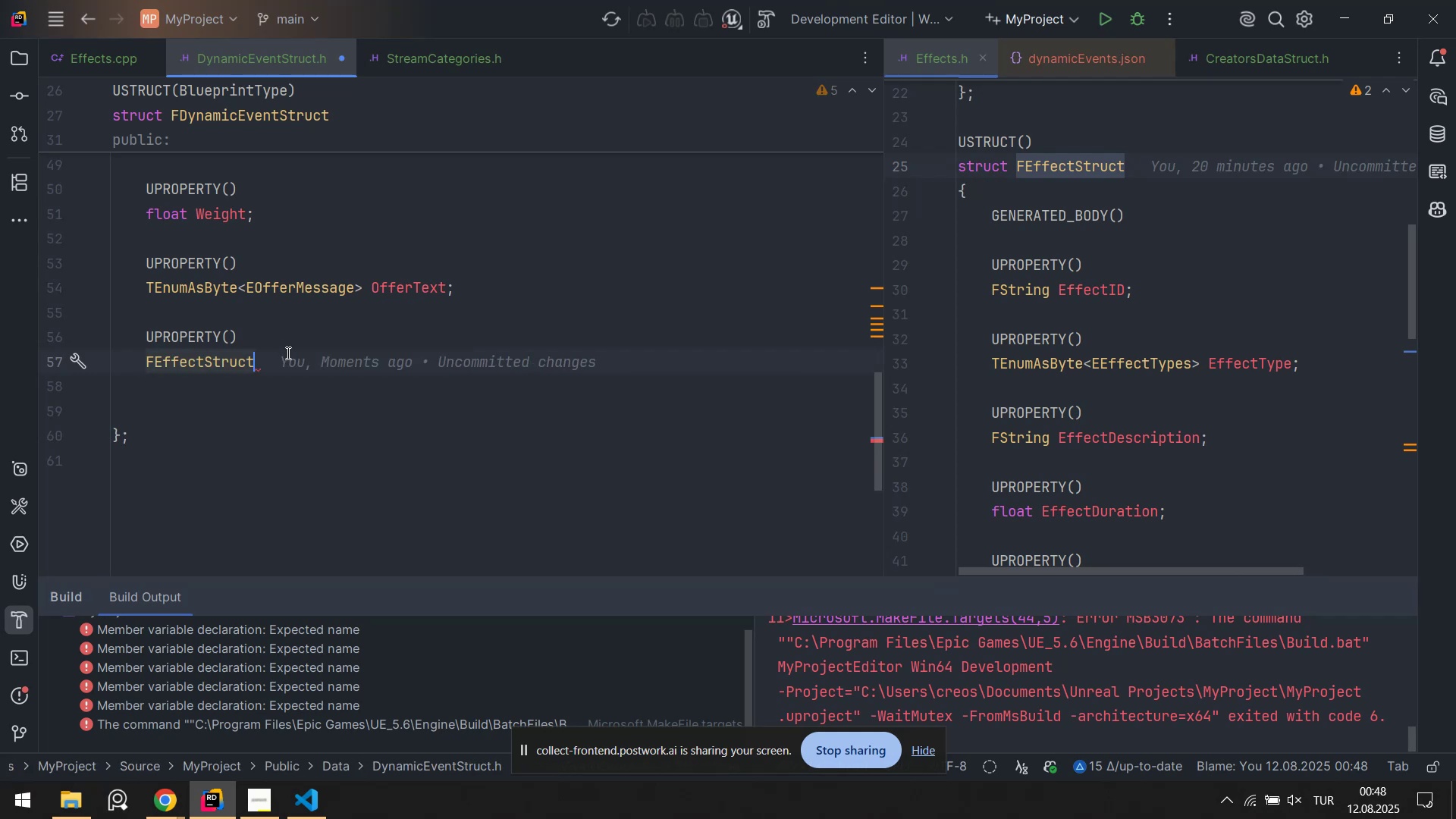 
type( Efffe)
key(Backspace)
key(Backspace)
type(ect59)
 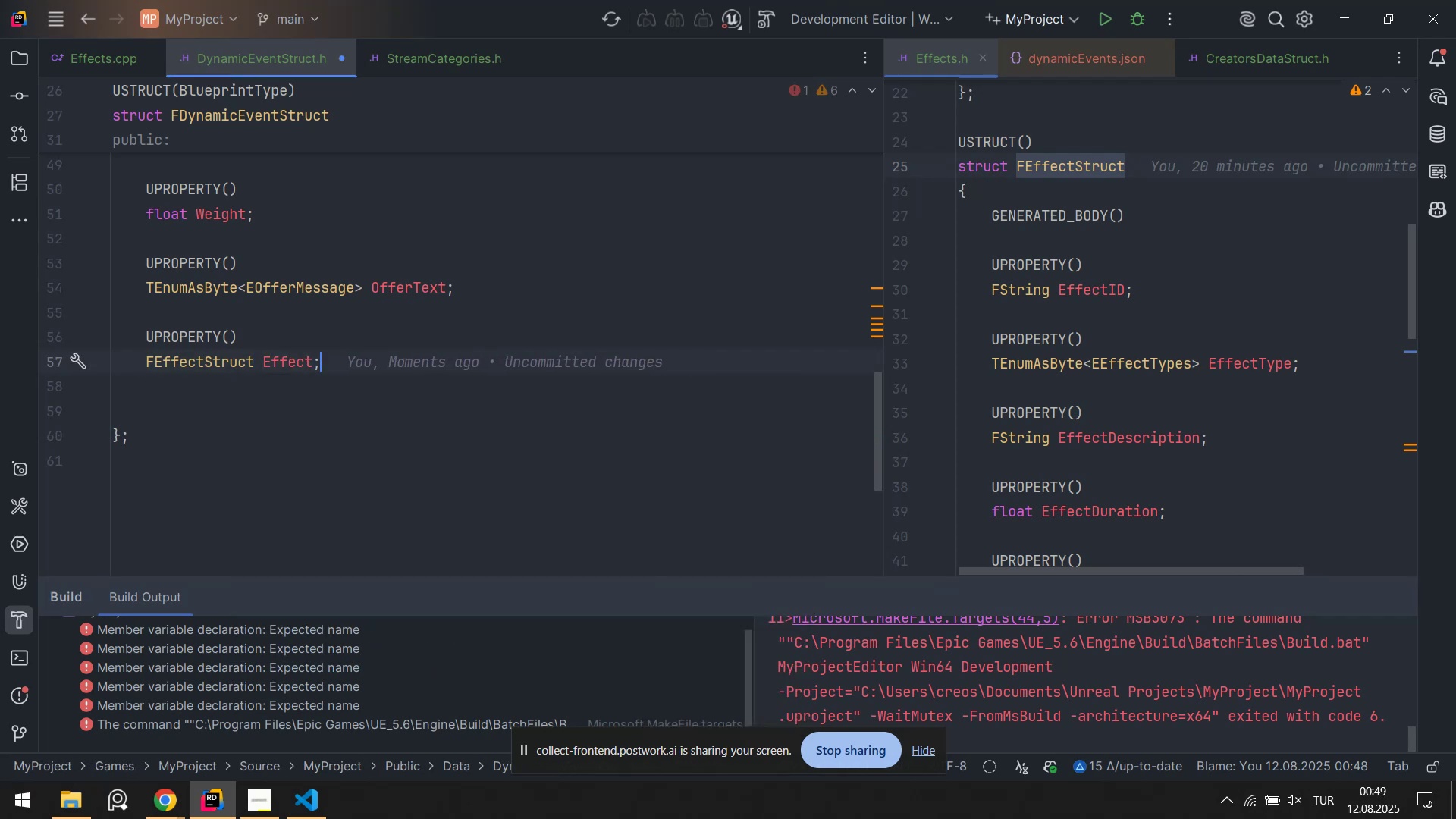 
hold_key(key=AltLeft, duration=0.37)
 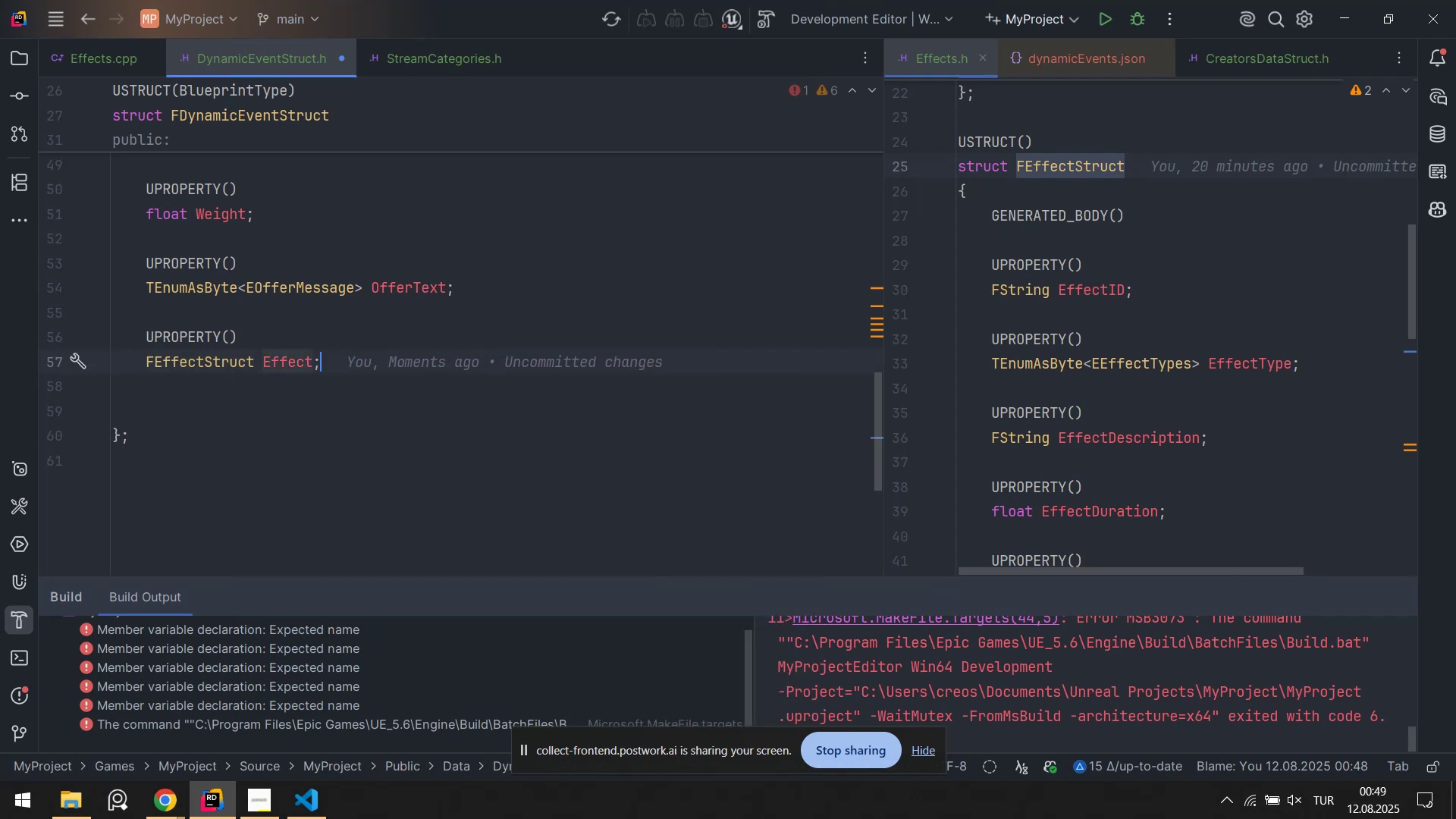 
key(Control+ControlLeft)
 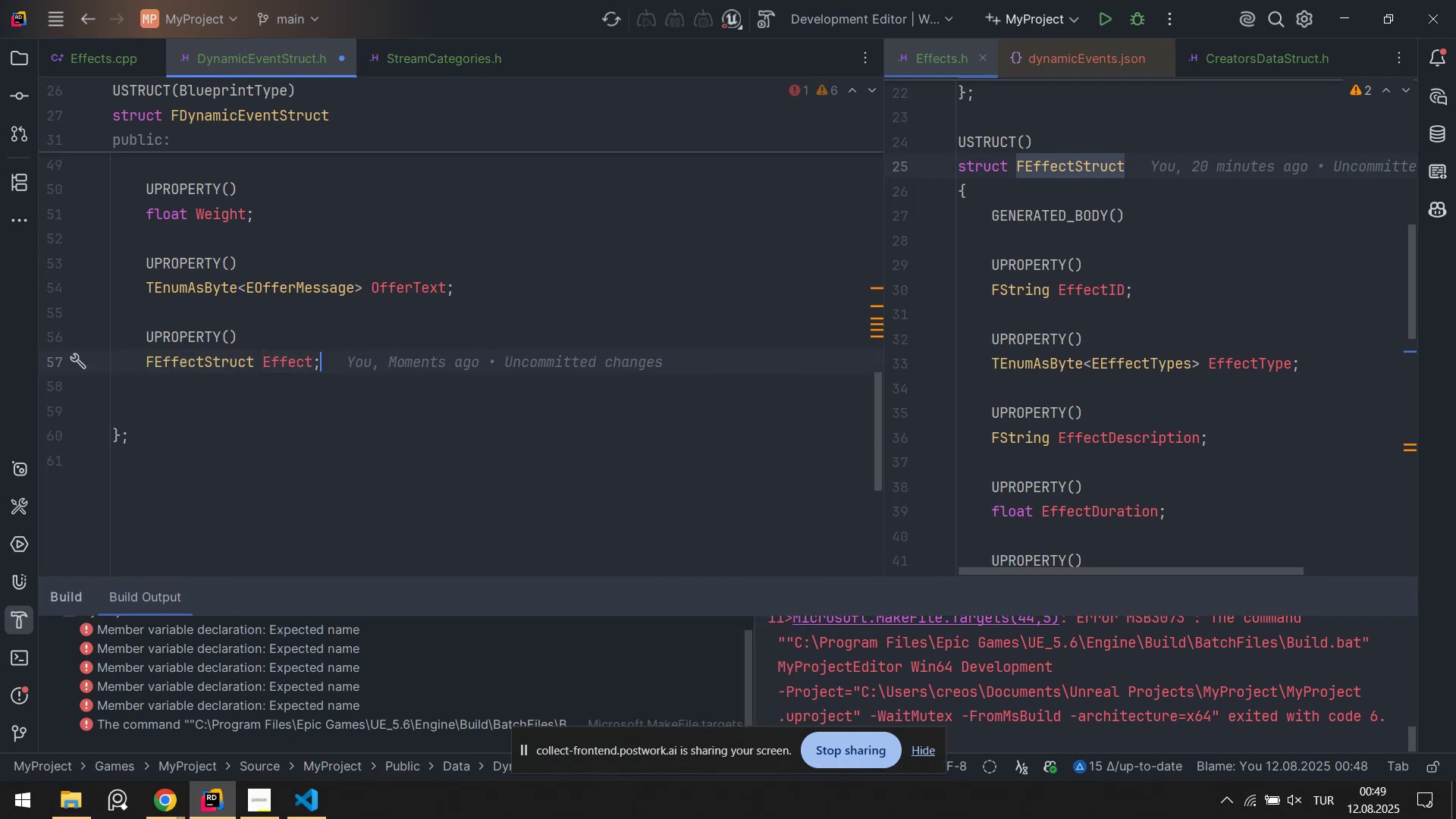 
key(Control+S)
 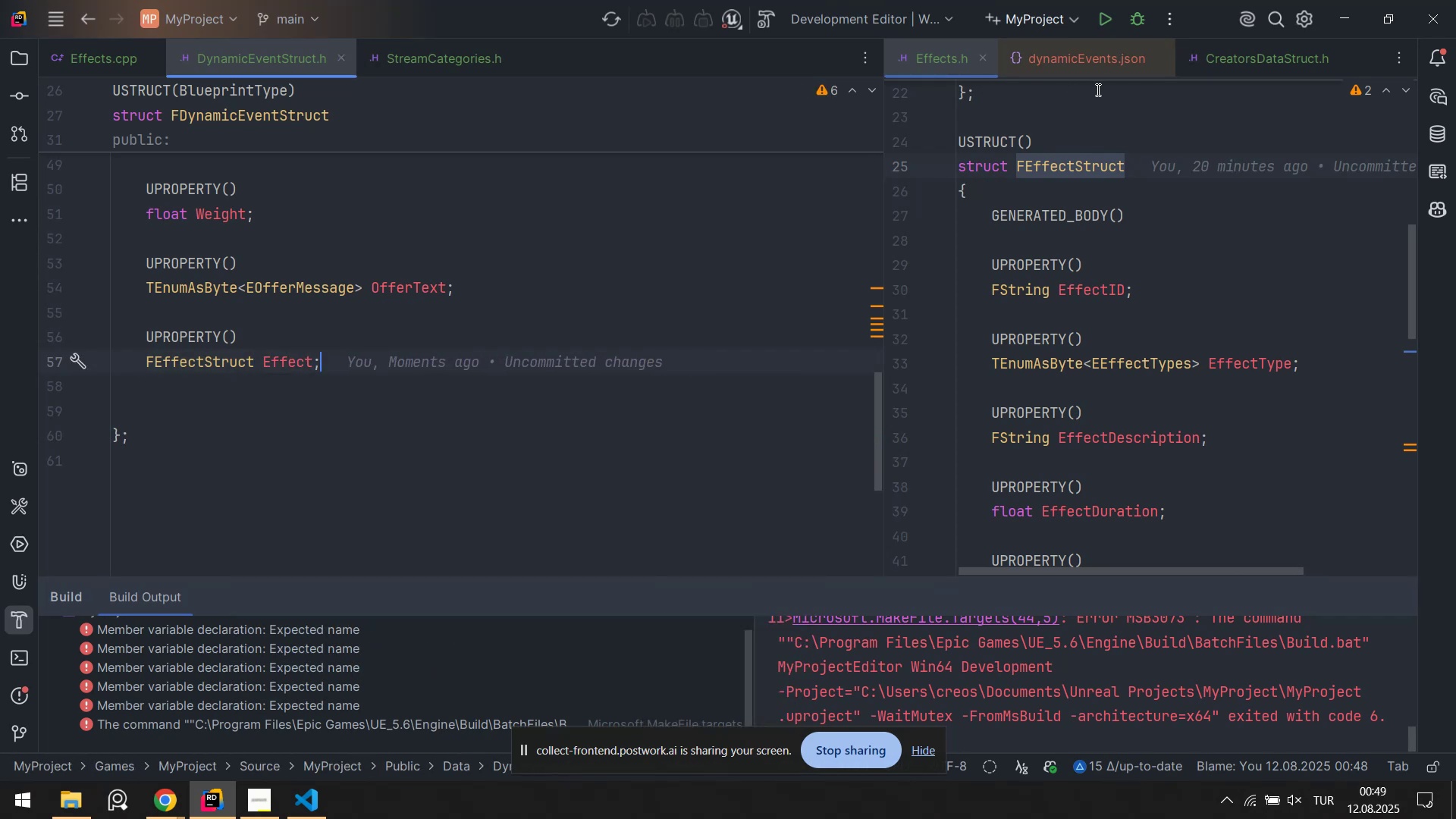 
left_click([1073, 64])
 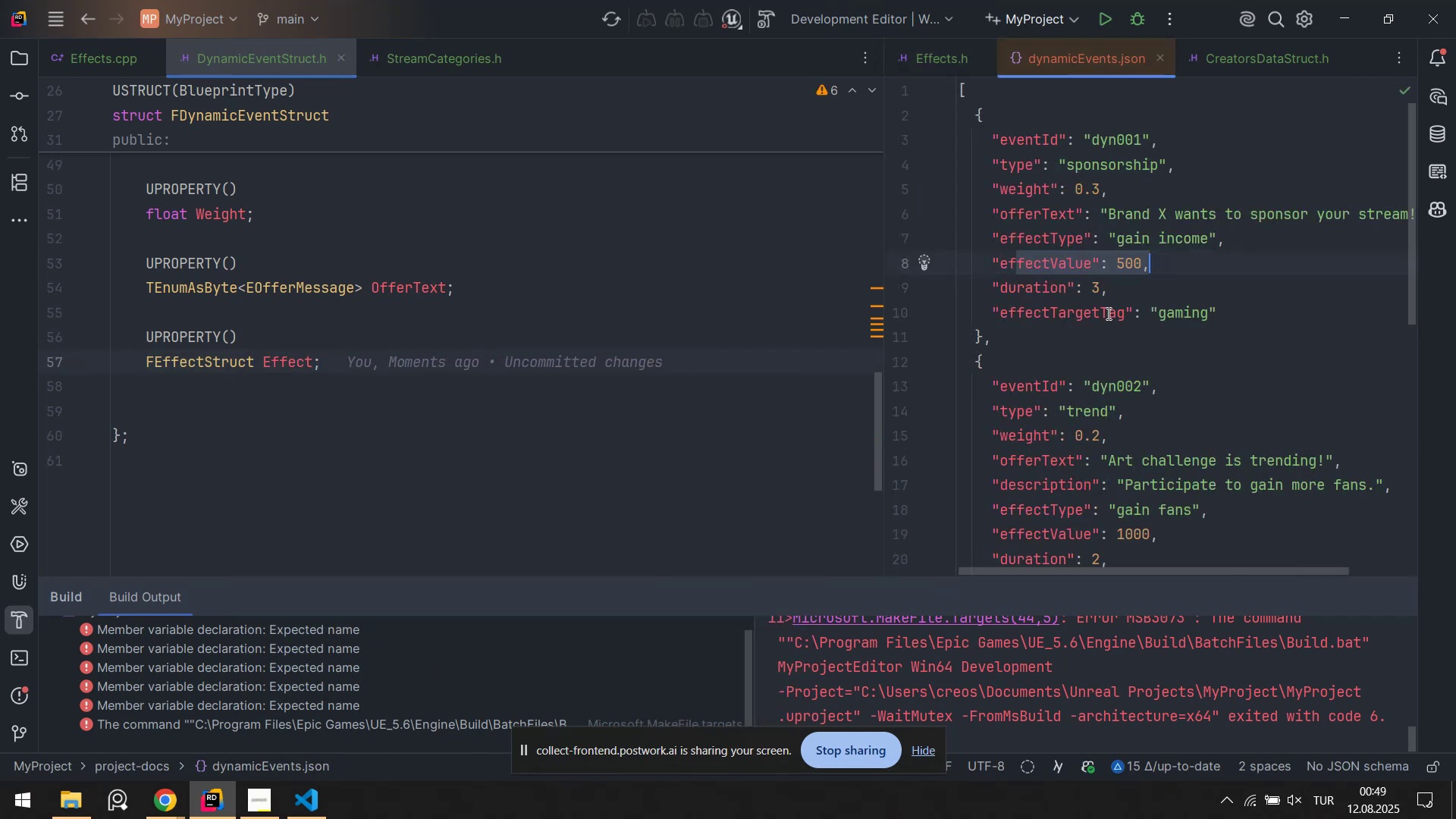 
scroll: coordinate [1109, 321], scroll_direction: up, amount: 2.0
 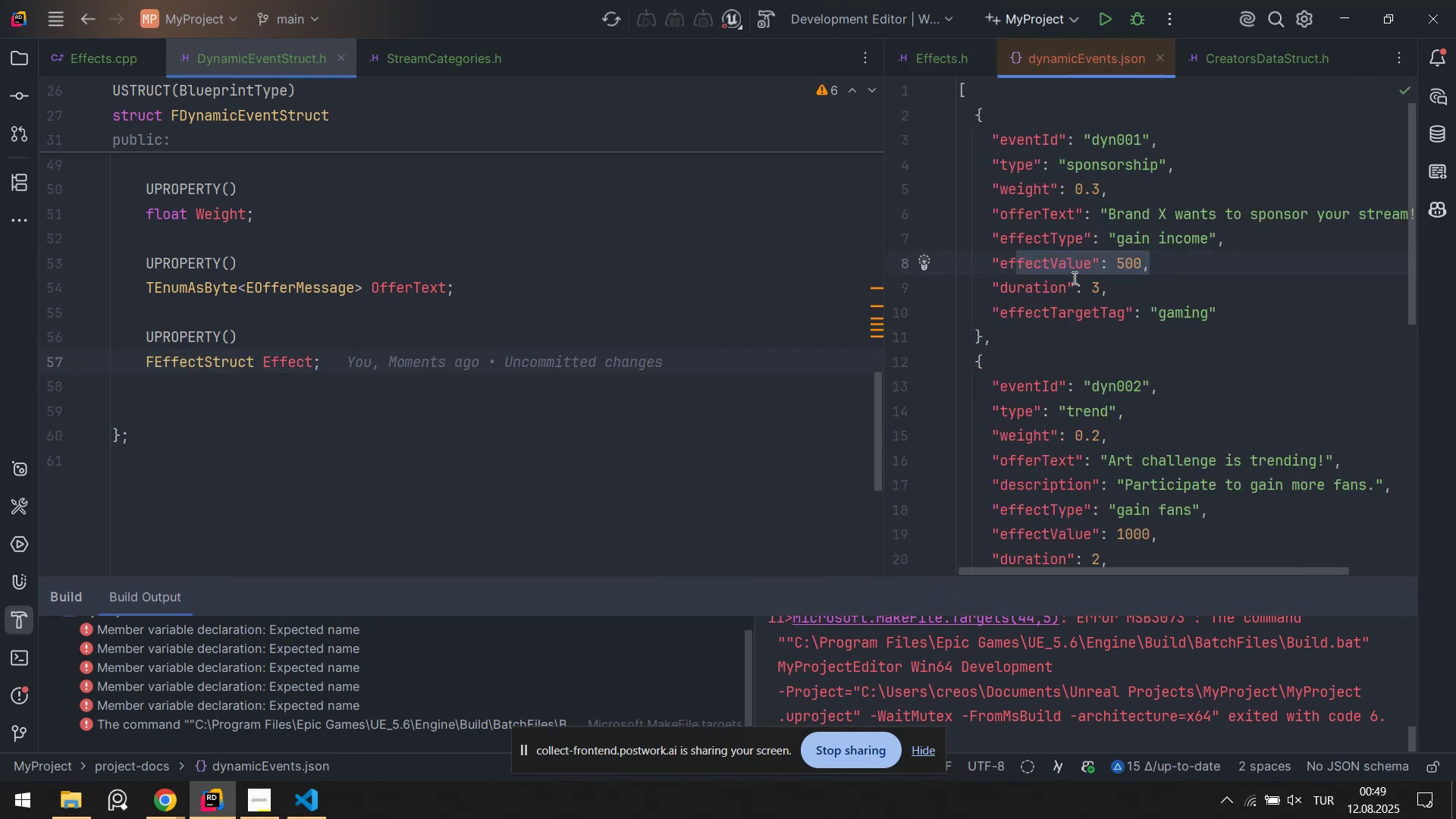 
left_click([1071, 273])
 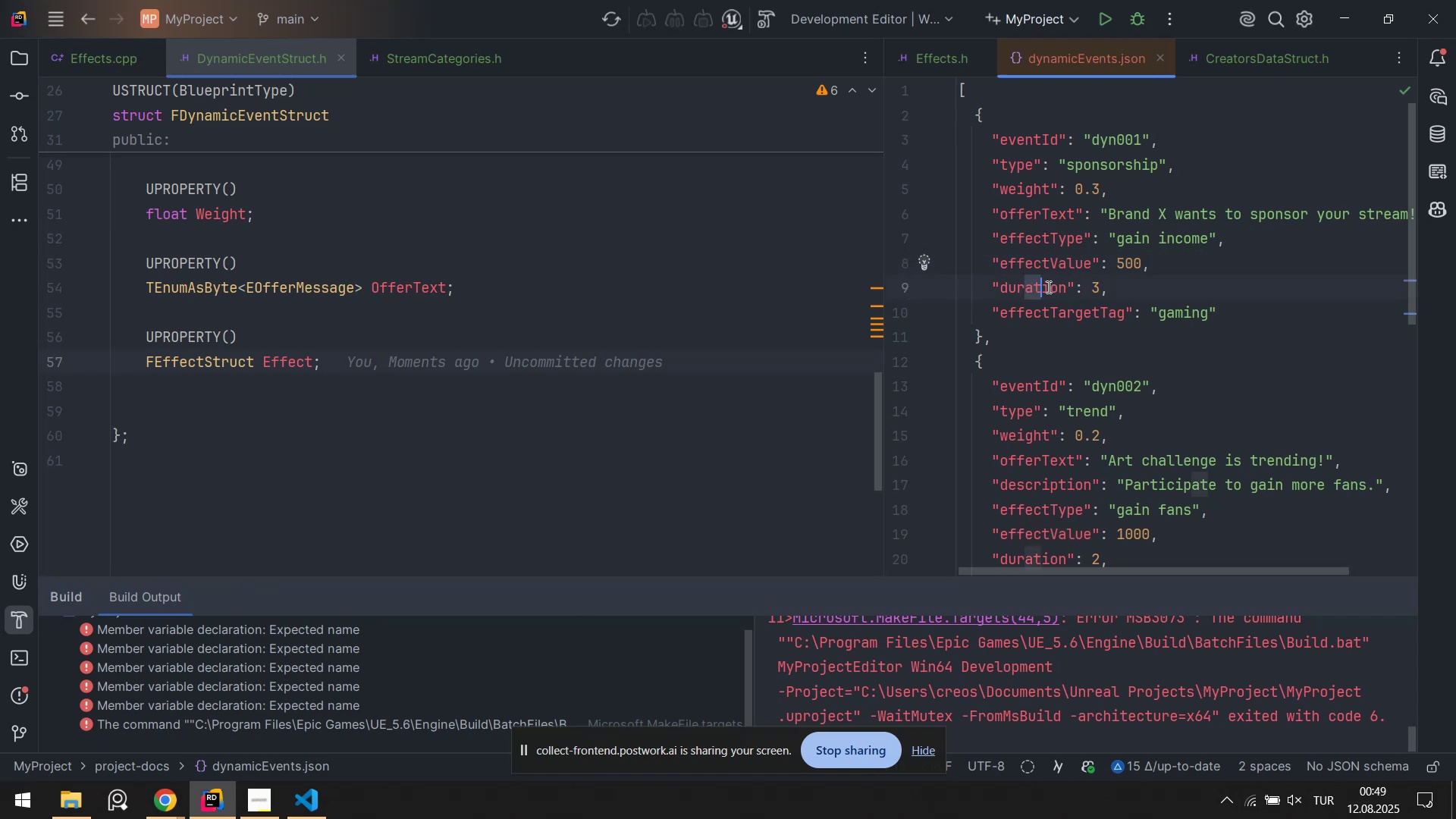 
left_click([940, 52])
 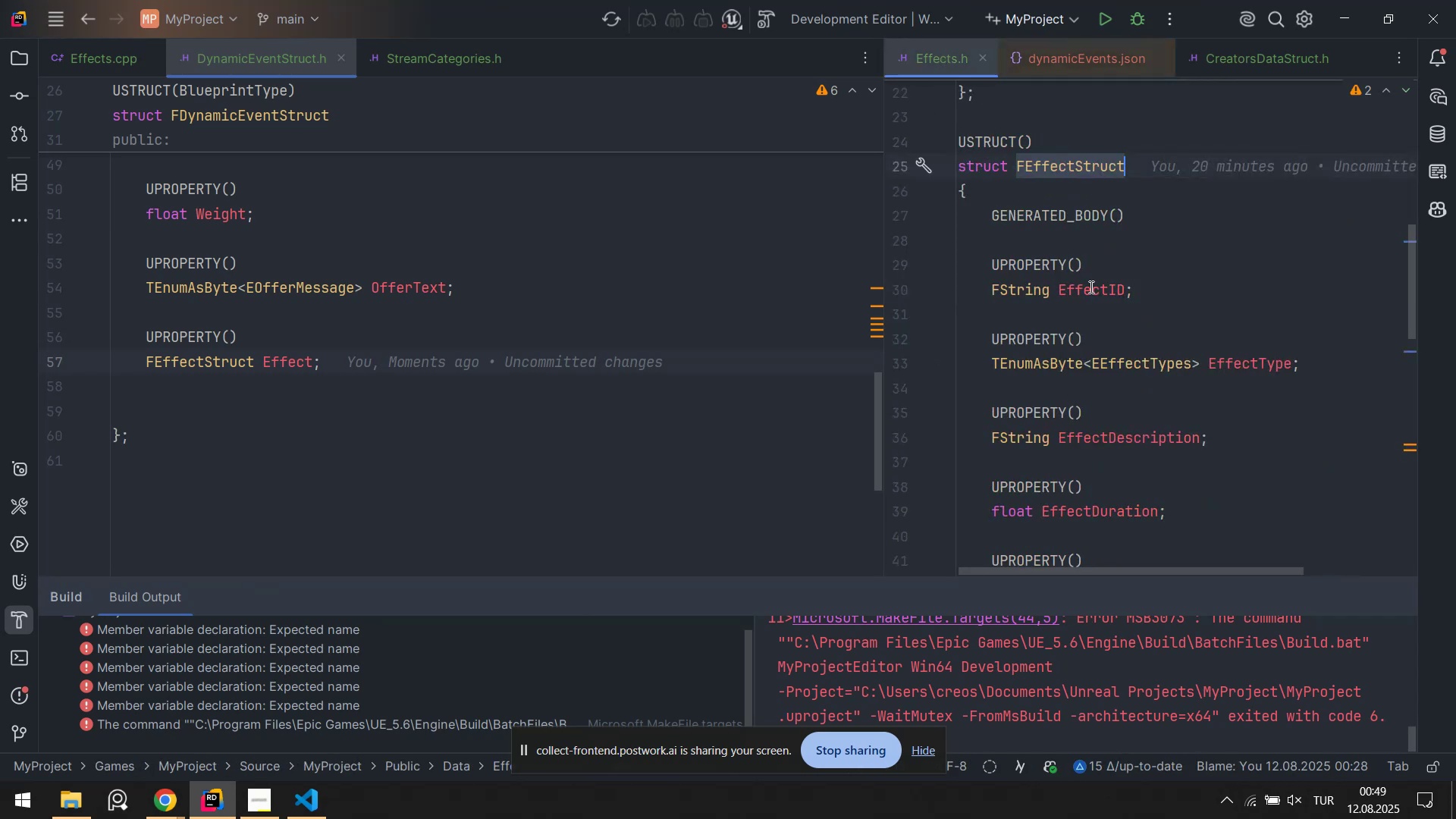 
scroll: coordinate [1092, 303], scroll_direction: none, amount: 0.0
 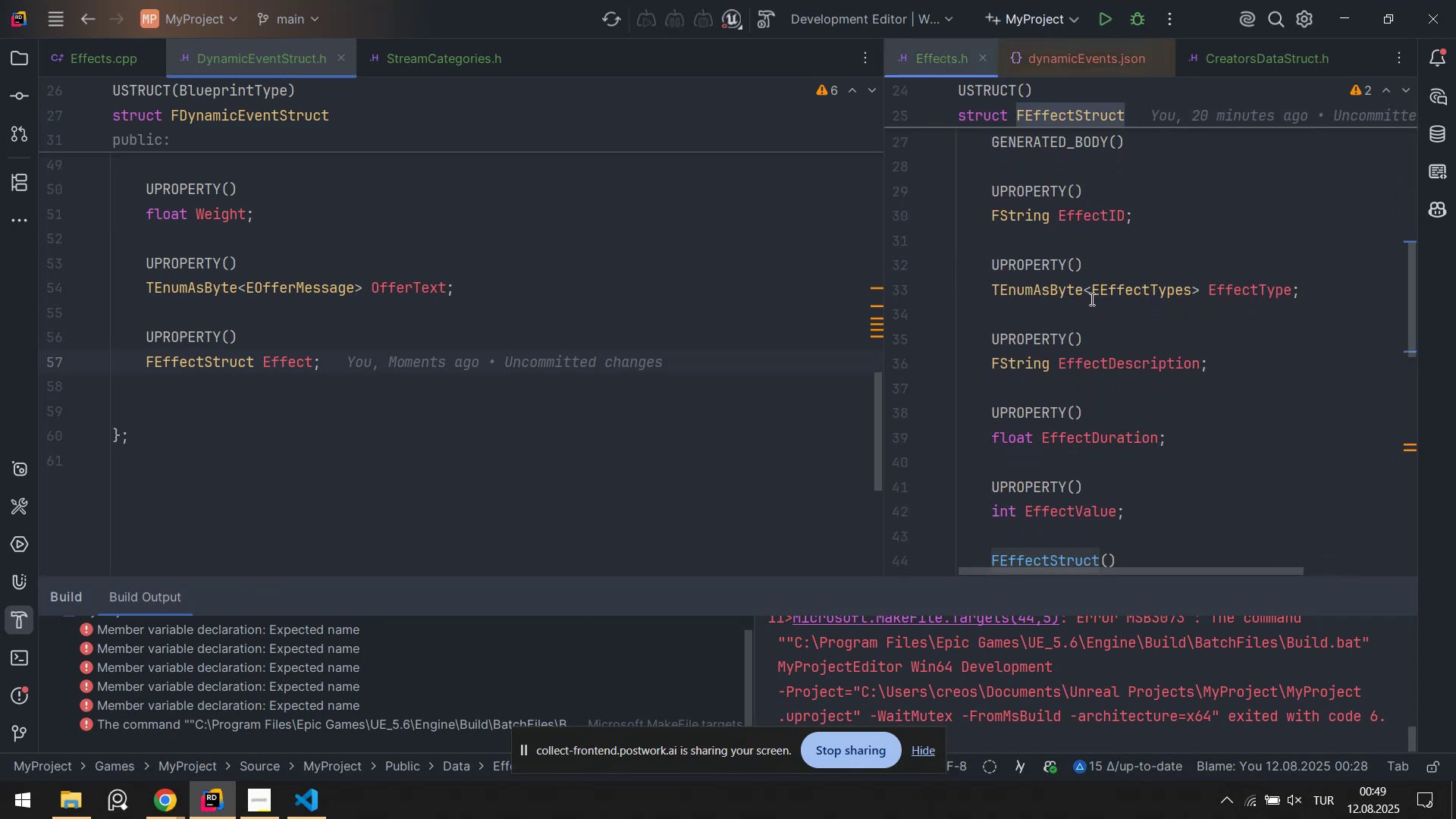 
scroll: coordinate [1090, 296], scroll_direction: up, amount: 1.0
 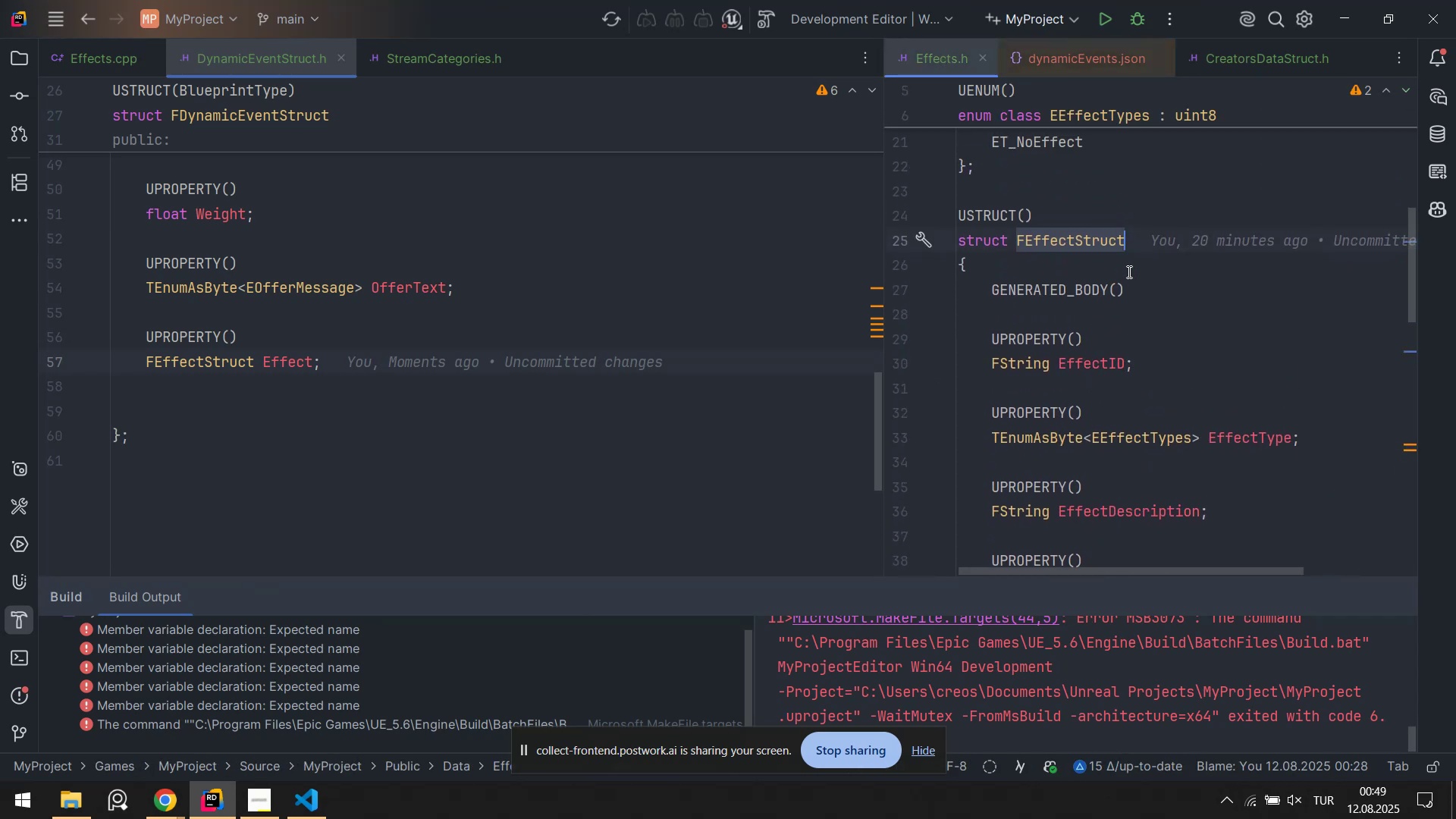 
left_click([1128, 271])
 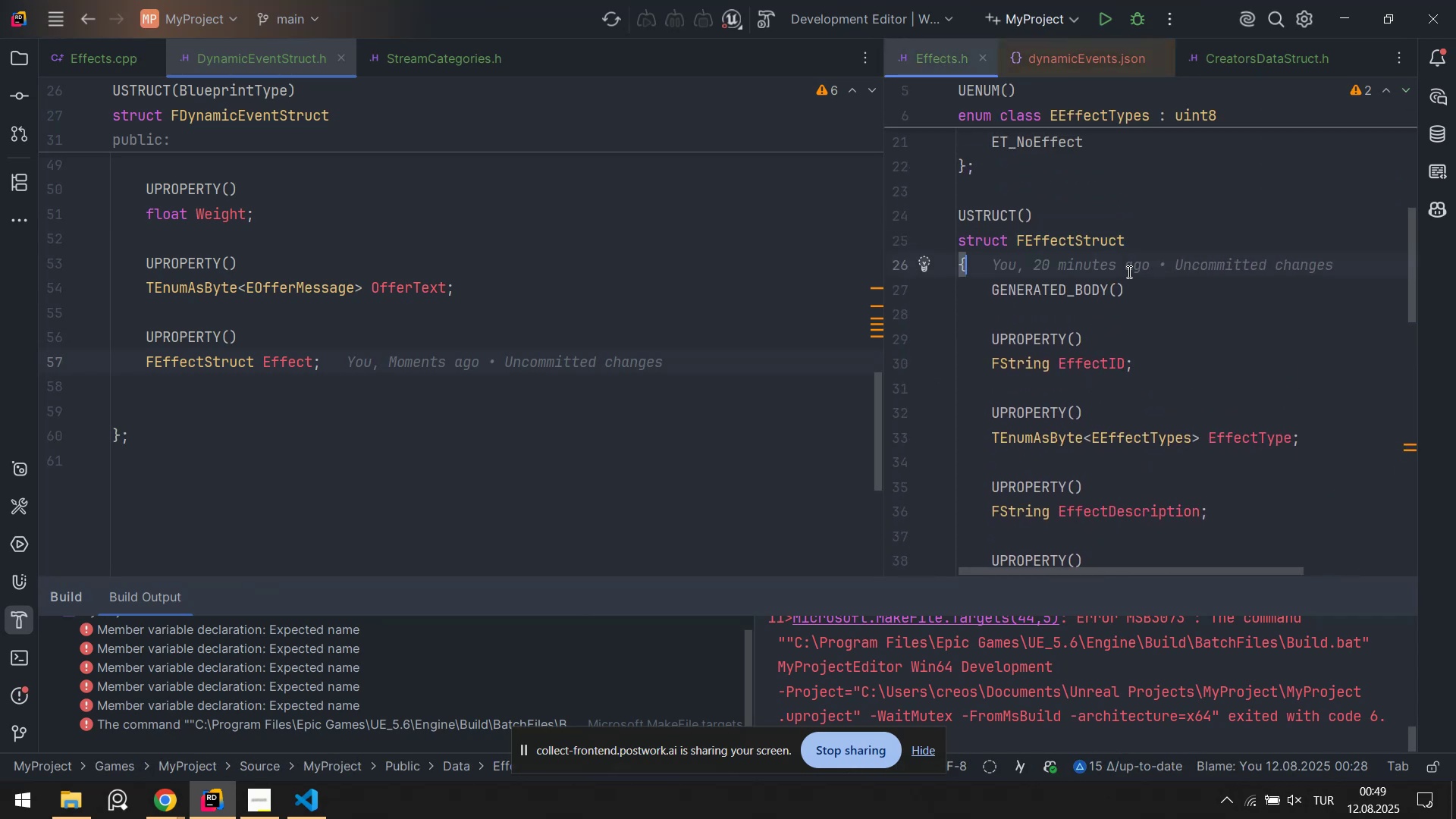 
scroll: coordinate [1107, 291], scroll_direction: down, amount: 11.0
 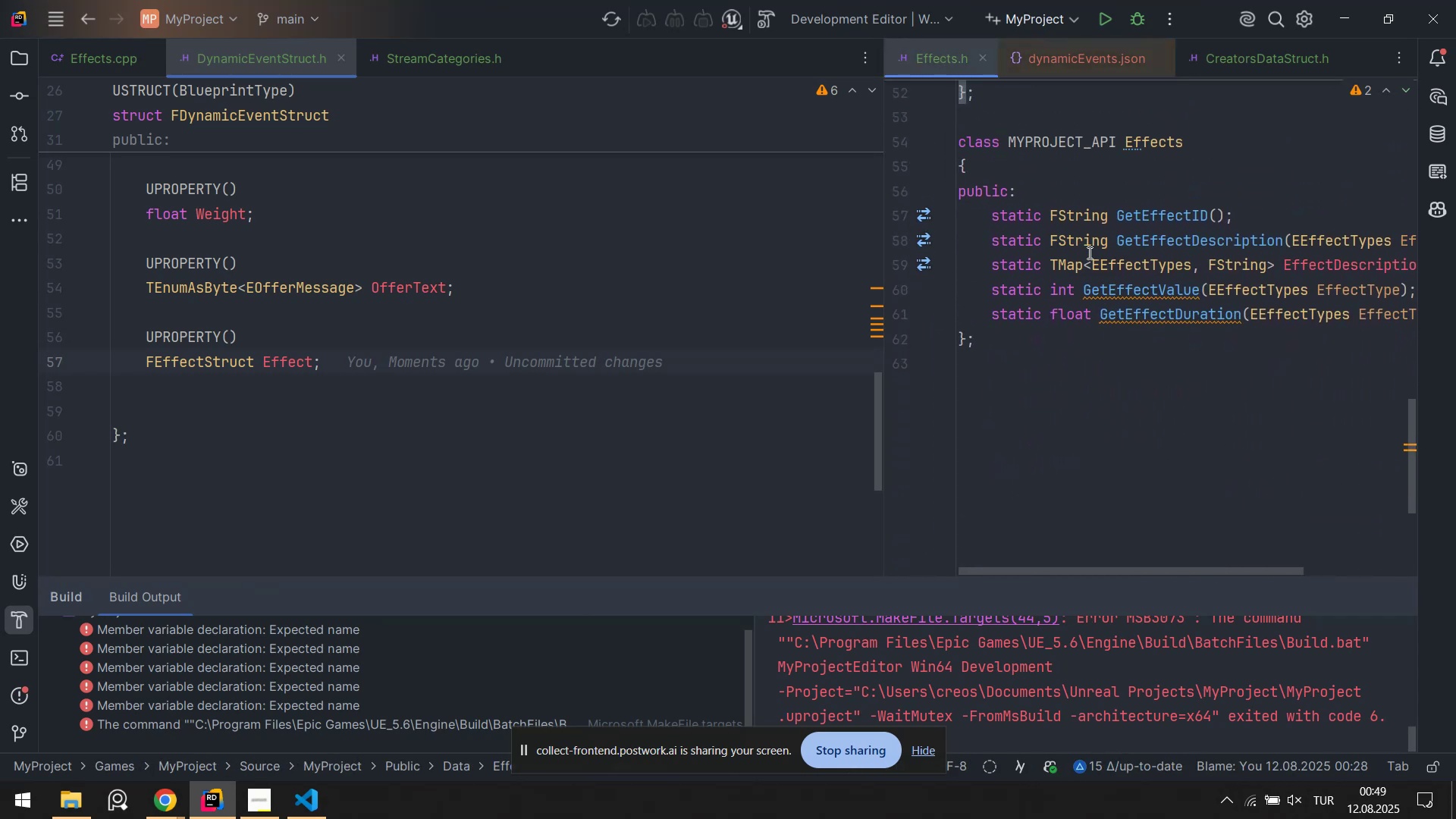 
scroll: coordinate [450, 241], scroll_direction: up, amount: 2.0
 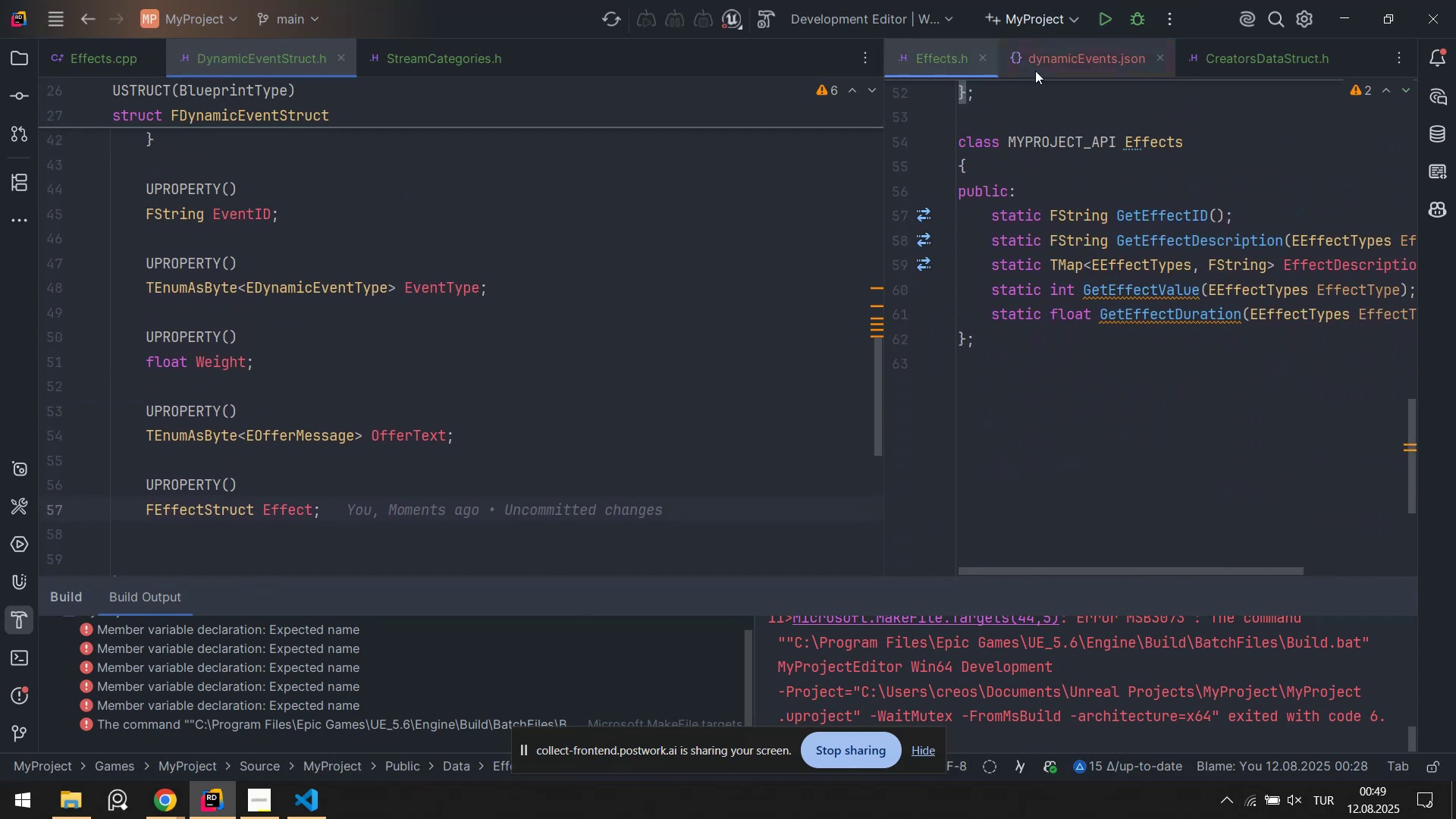 
left_click([1065, 68])
 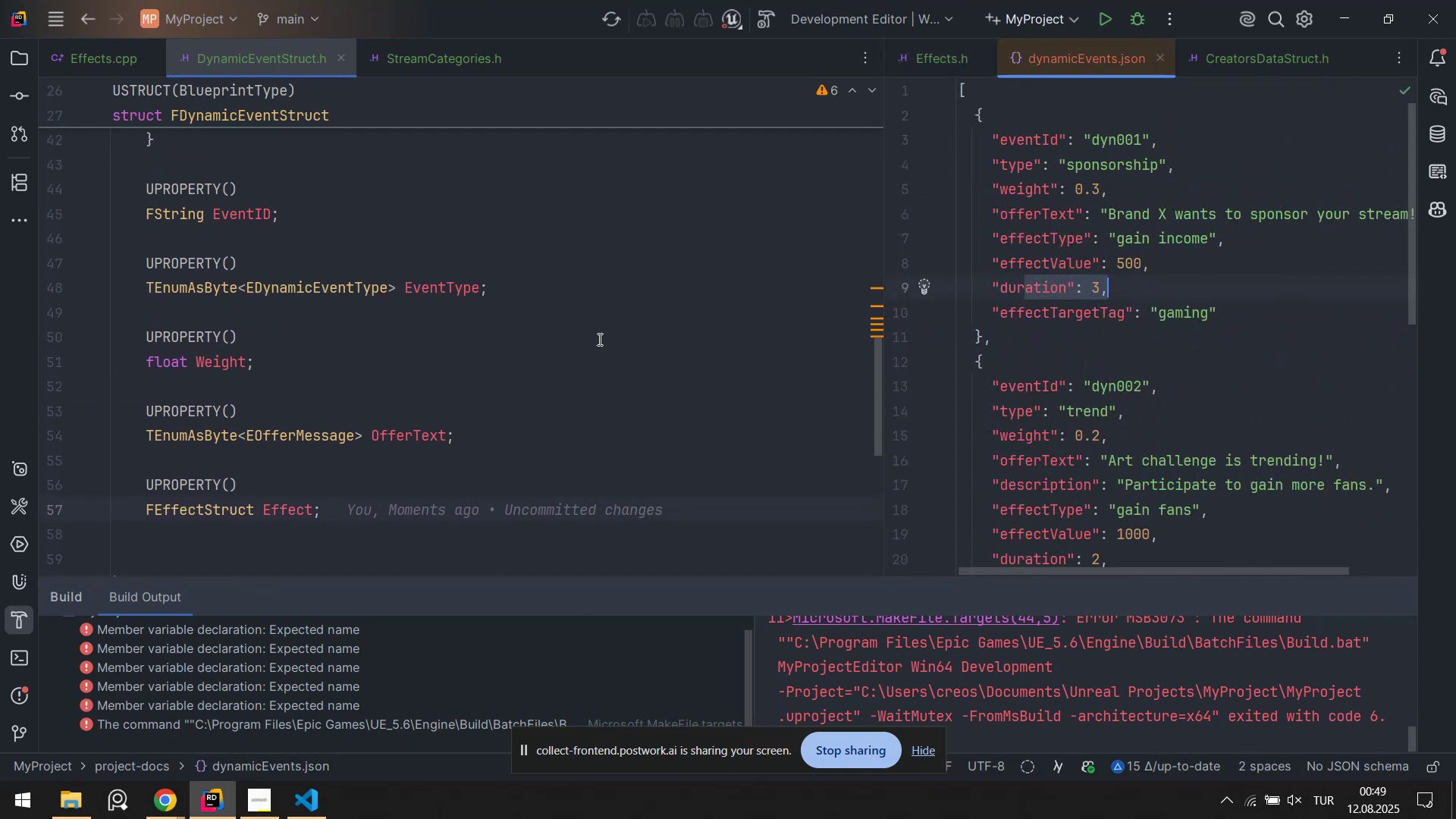 
scroll: coordinate [438, 382], scroll_direction: up, amount: 2.0
 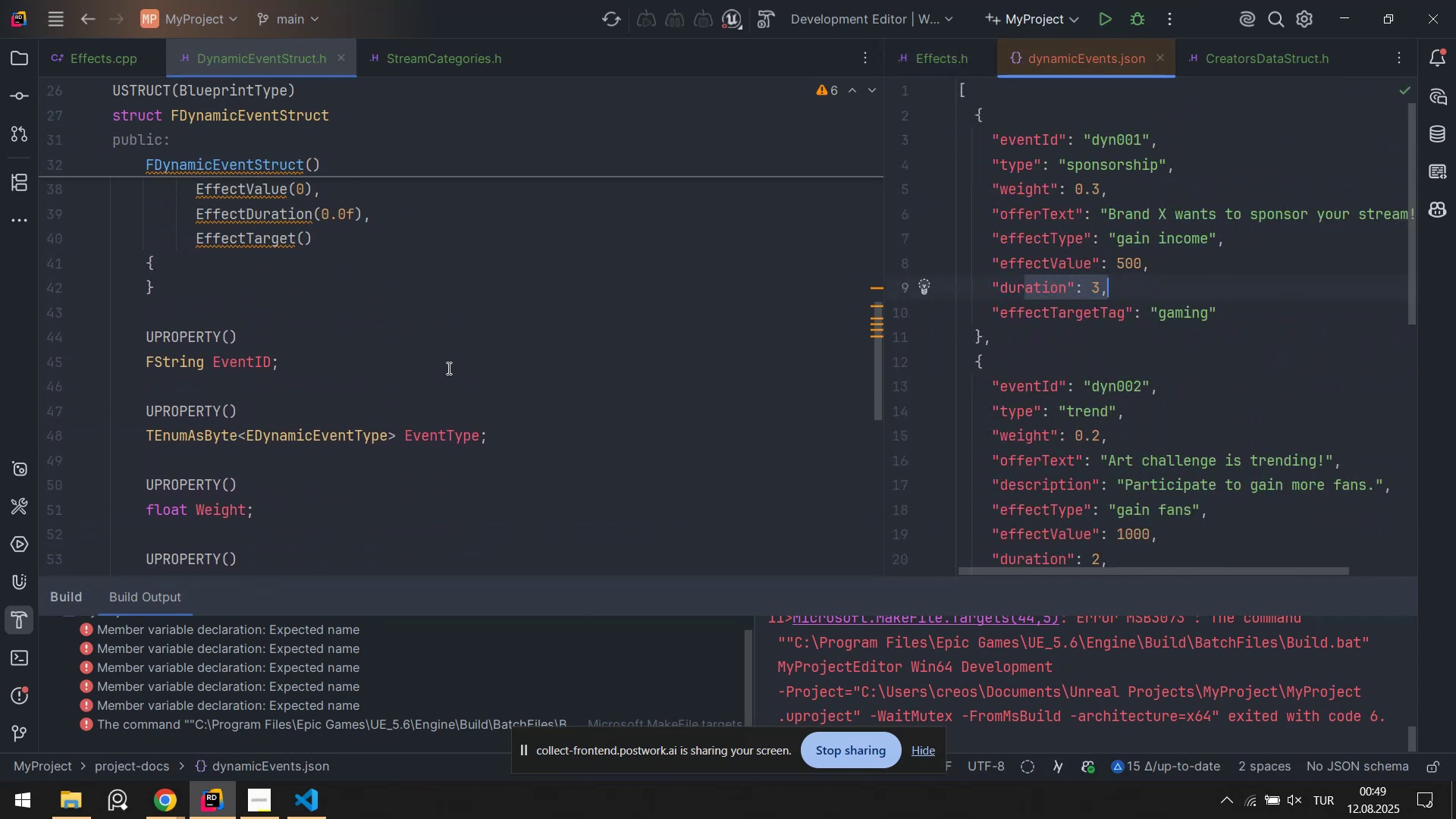 
scroll: coordinate [451, 370], scroll_direction: down, amount: 1.0
 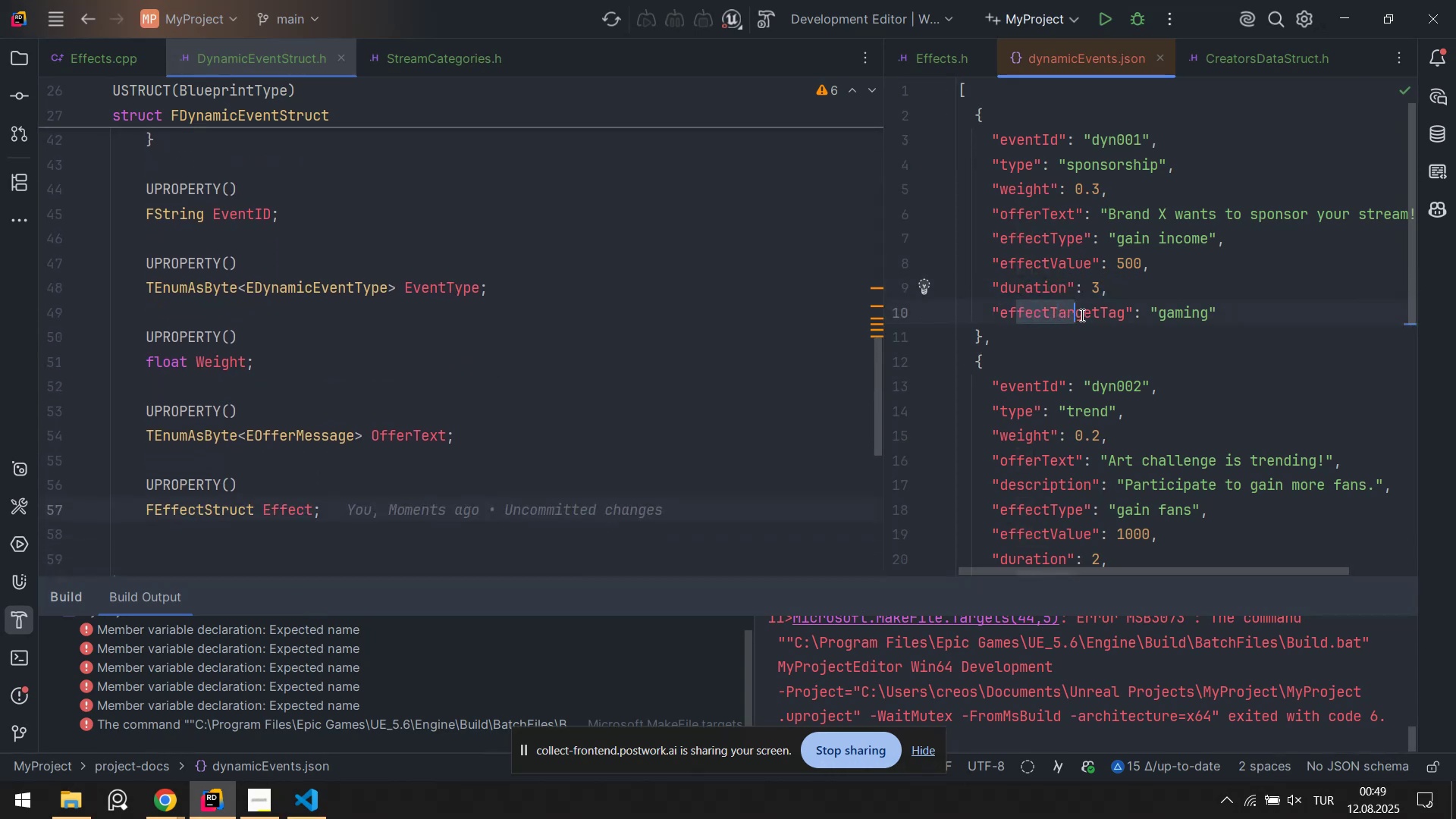 
scroll: coordinate [1059, 351], scroll_direction: up, amount: 8.0
 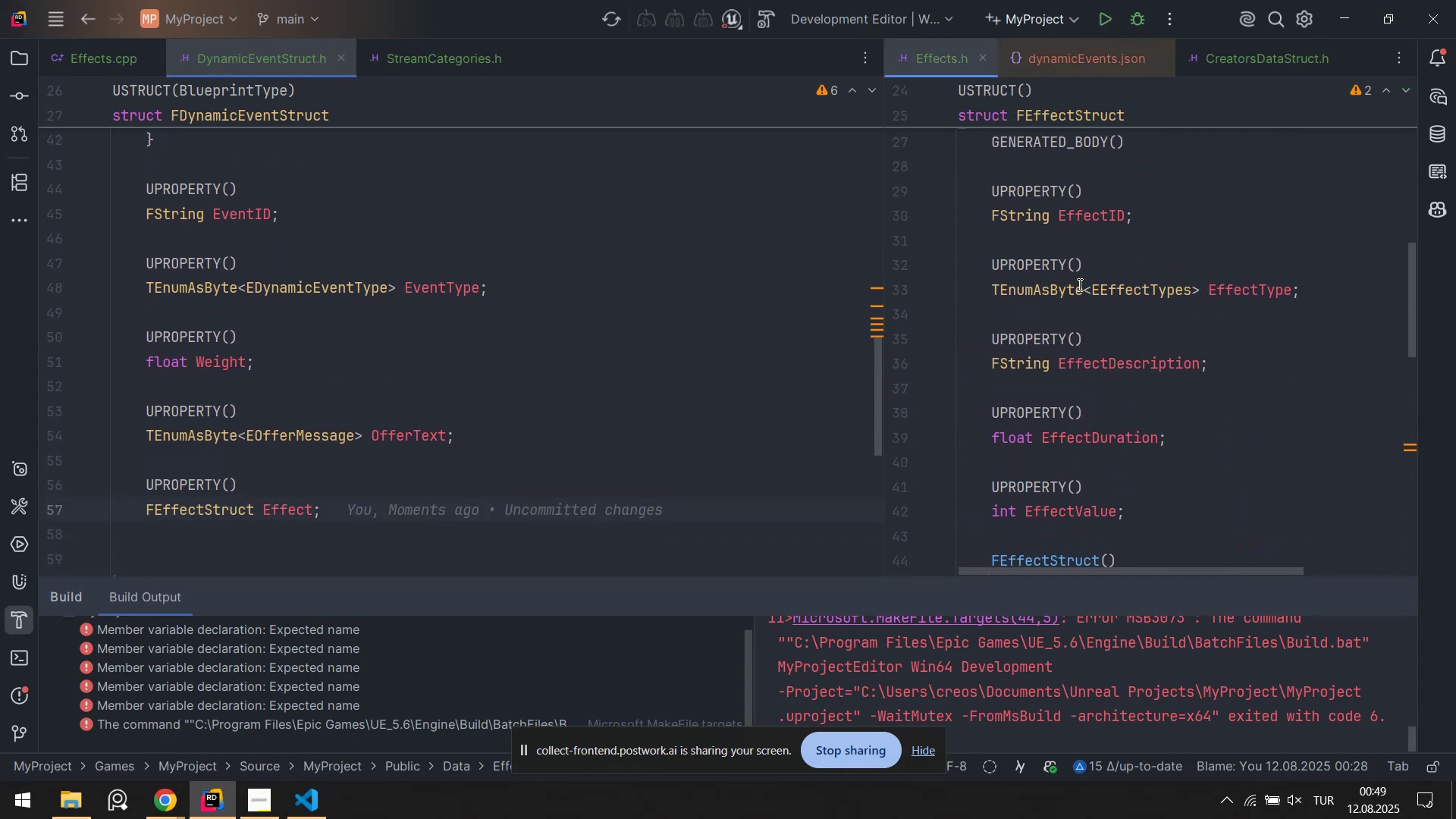 
scroll: coordinate [1098, 368], scroll_direction: none, amount: 0.0
 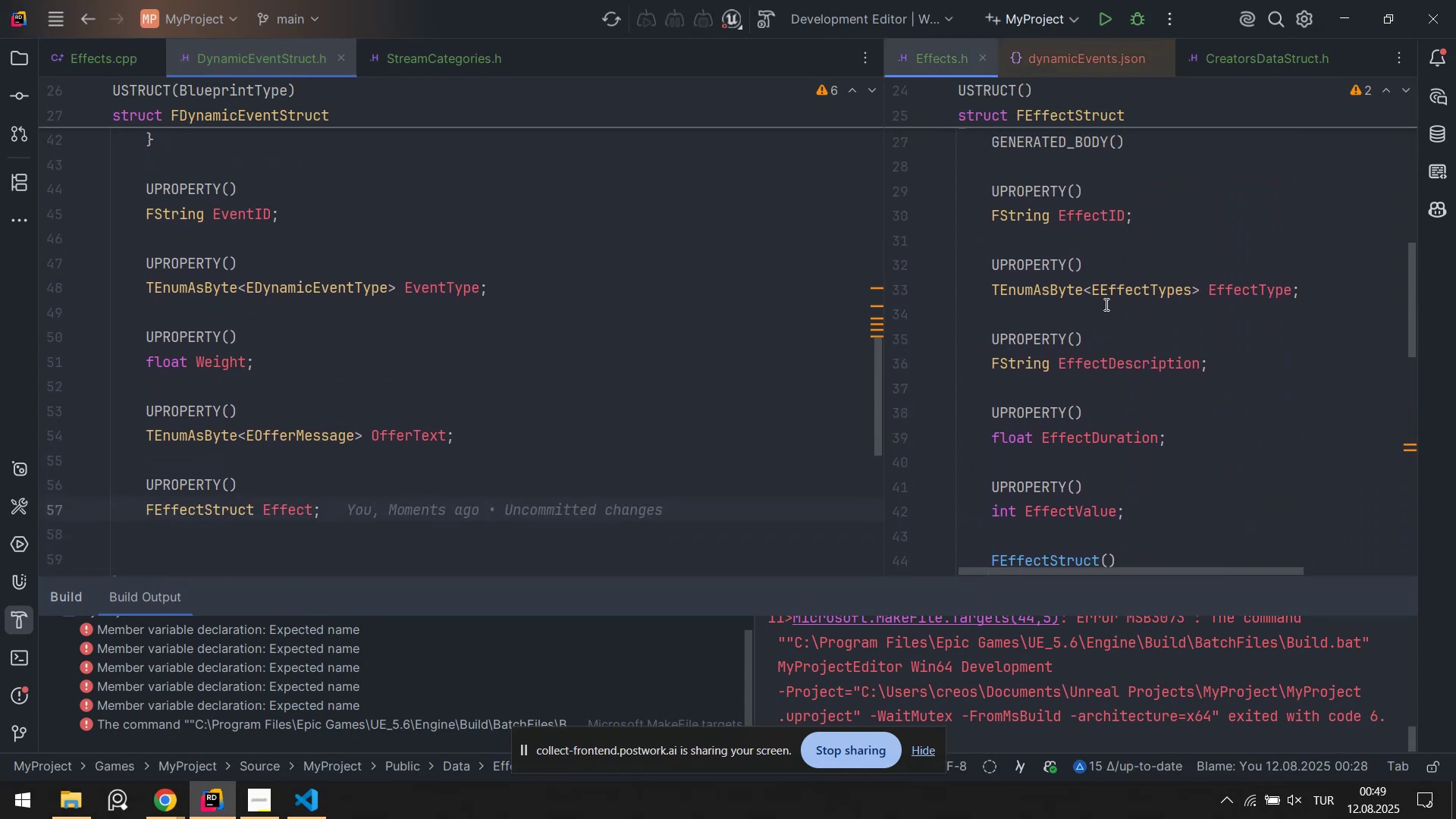 
scroll: coordinate [1119, 373], scroll_direction: down, amount: 6.0
 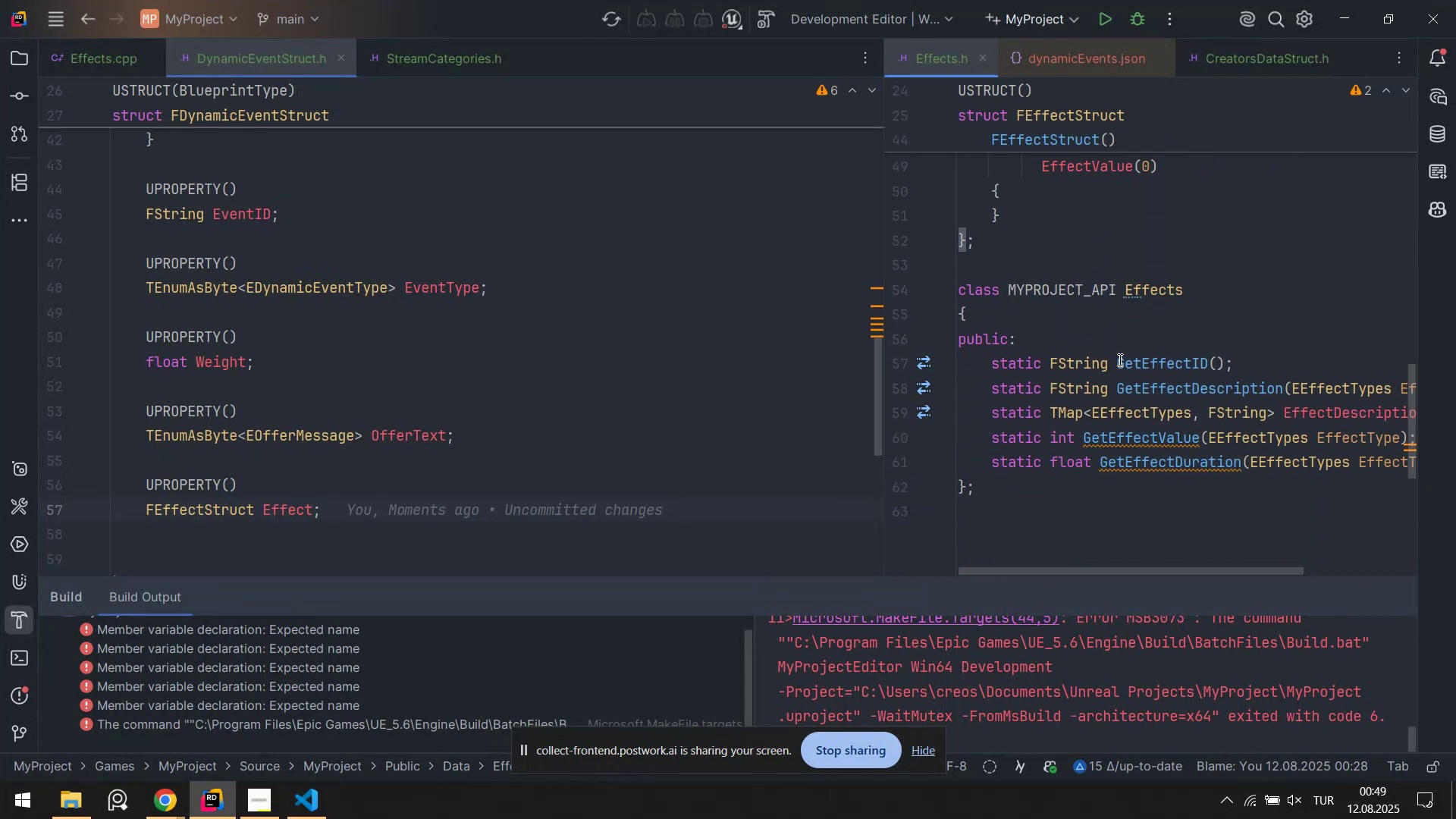 
scroll: coordinate [1126, 353], scroll_direction: up, amount: 9.0
 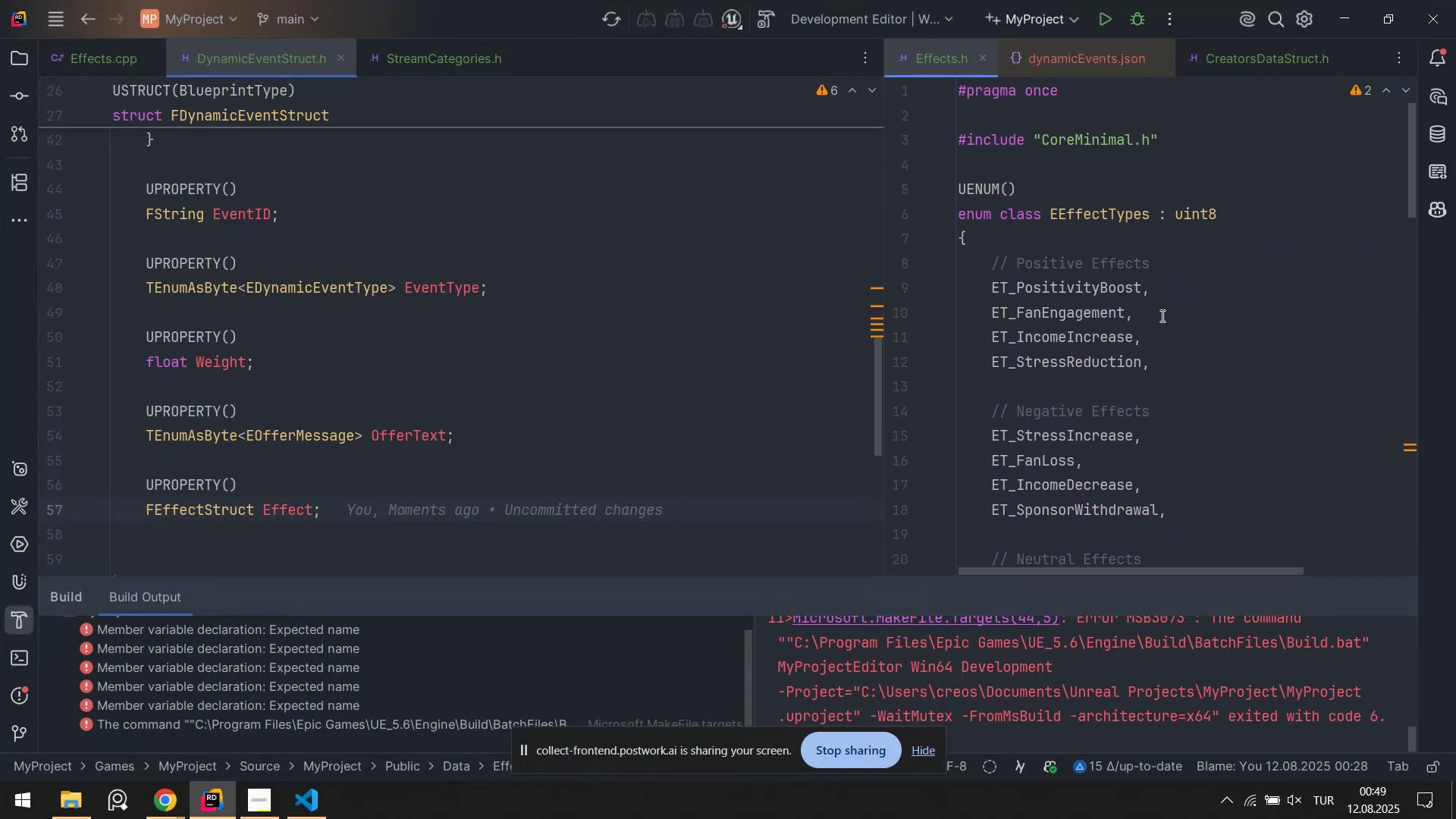 
left_click([1161, 315])
 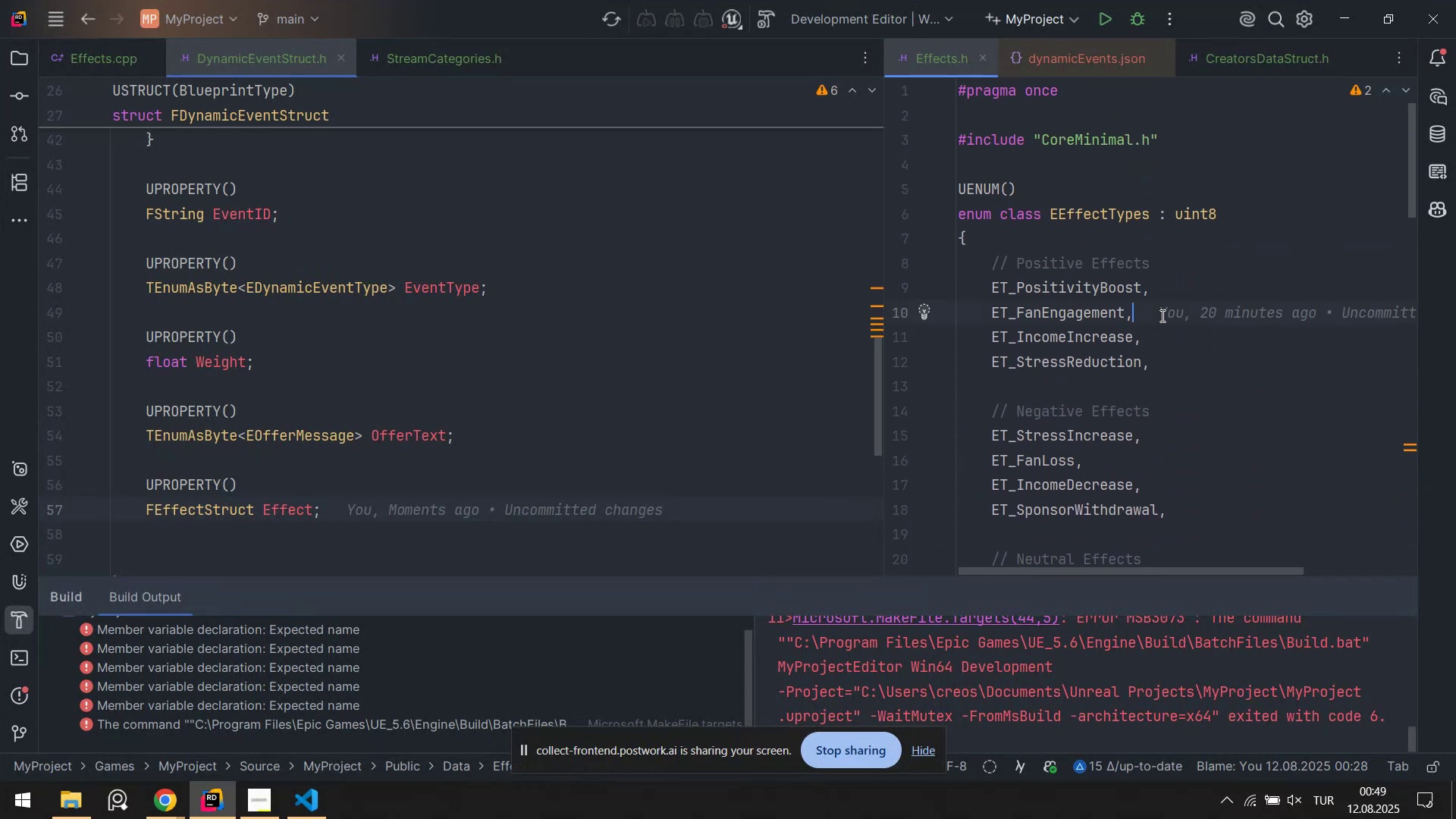 
scroll: coordinate [1115, 214], scroll_direction: down, amount: 10.0
 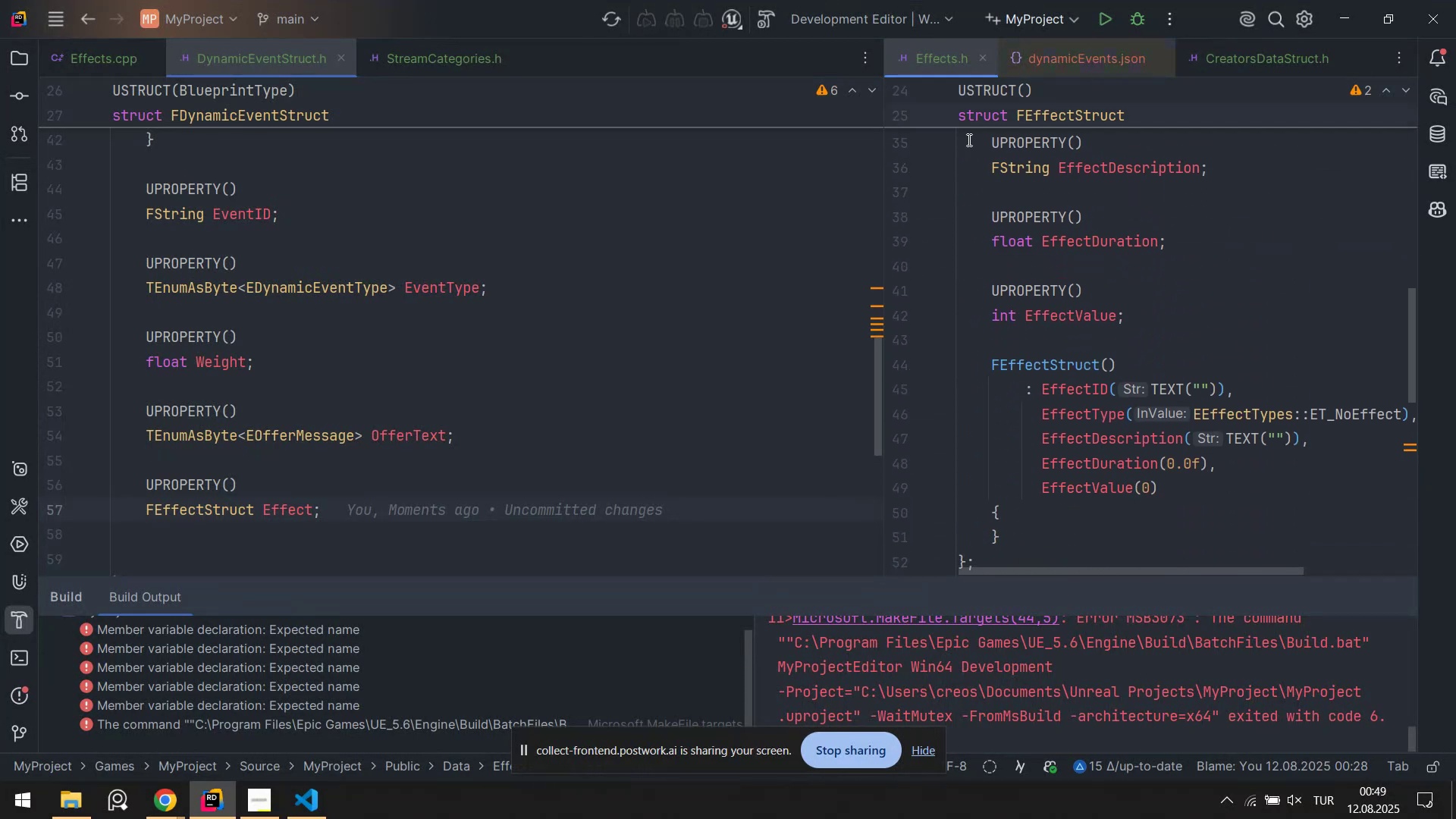 
left_click([1080, 59])
 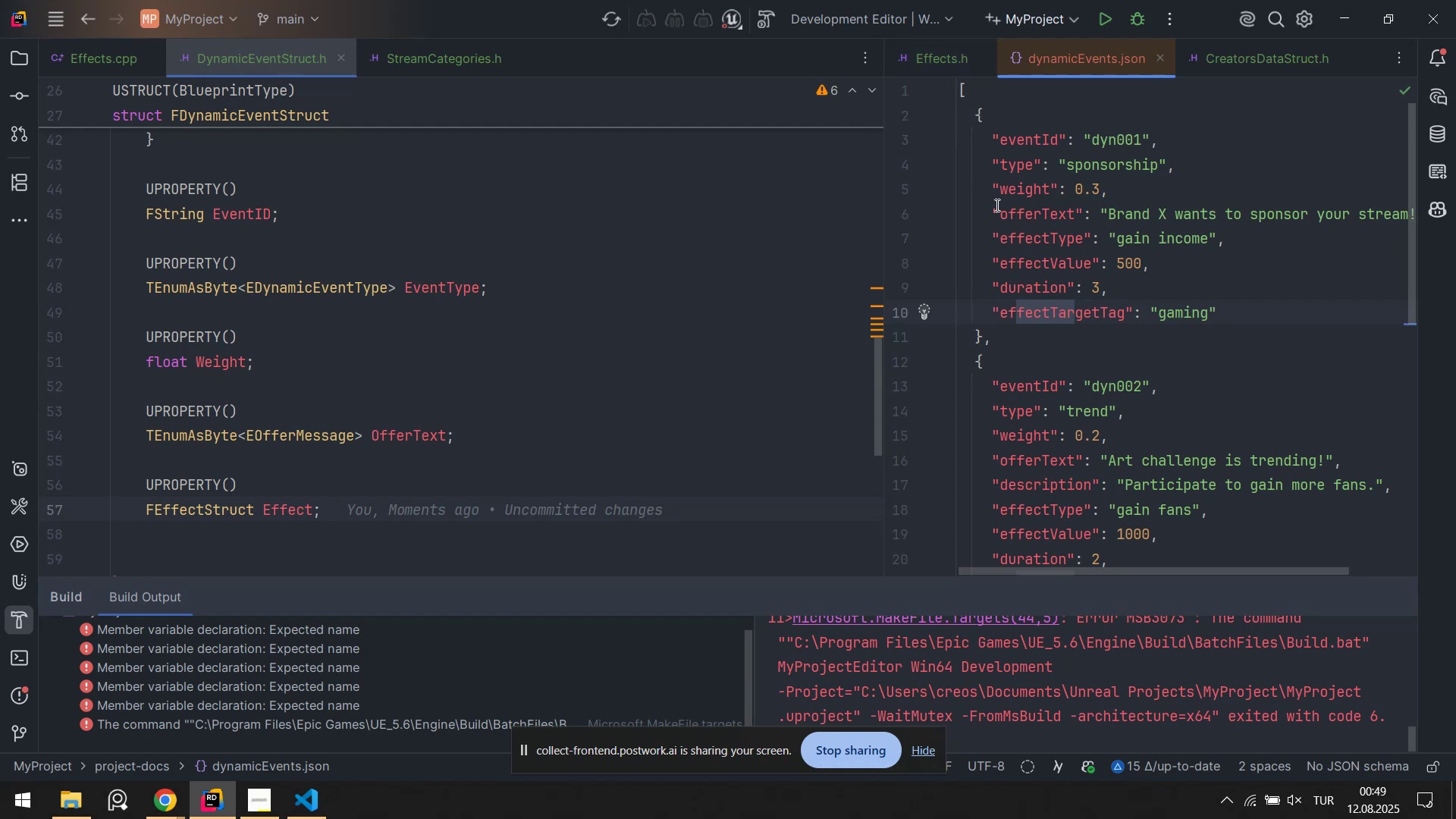 
left_click([937, 55])
 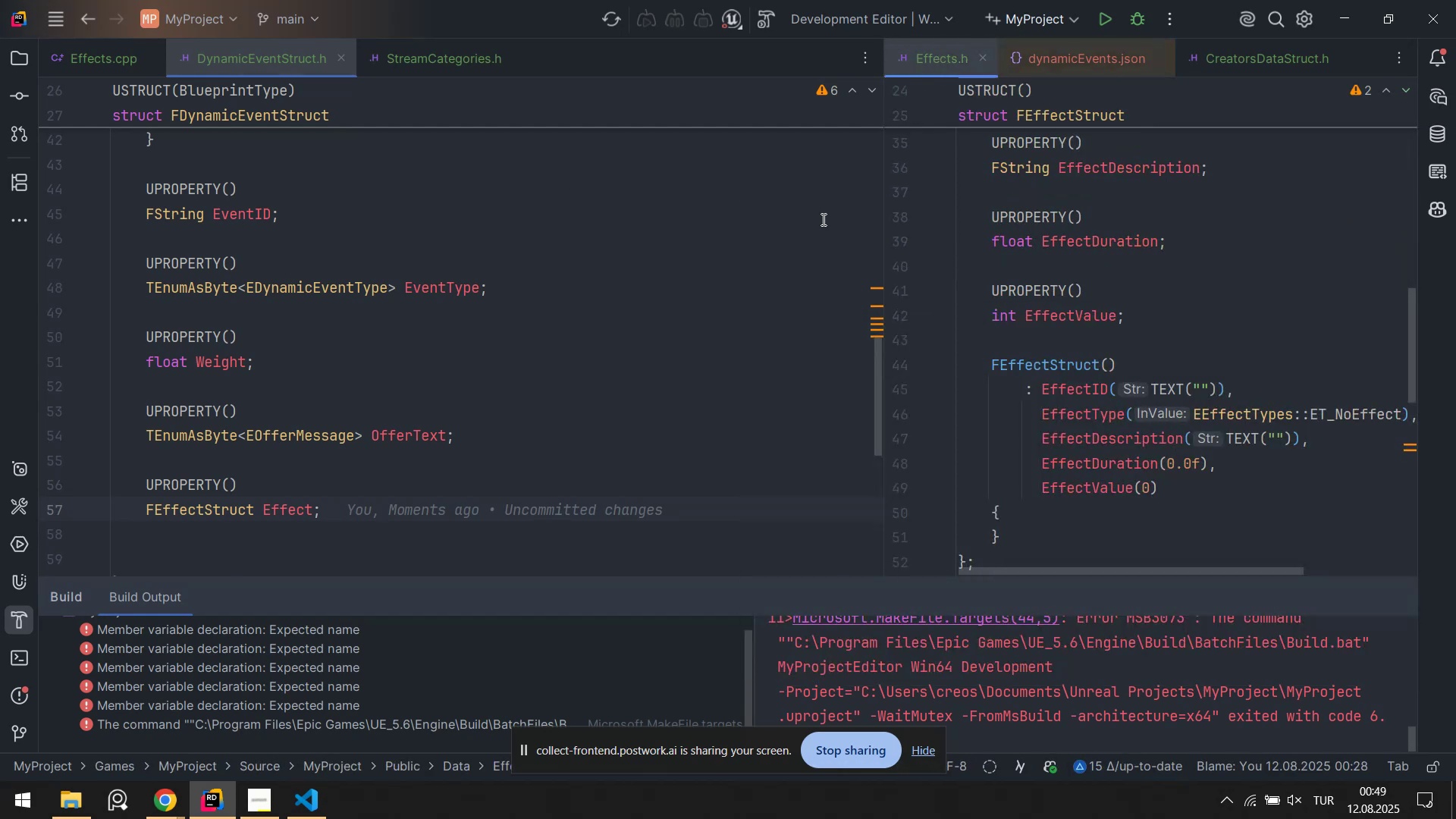 
left_click([1141, 312])
 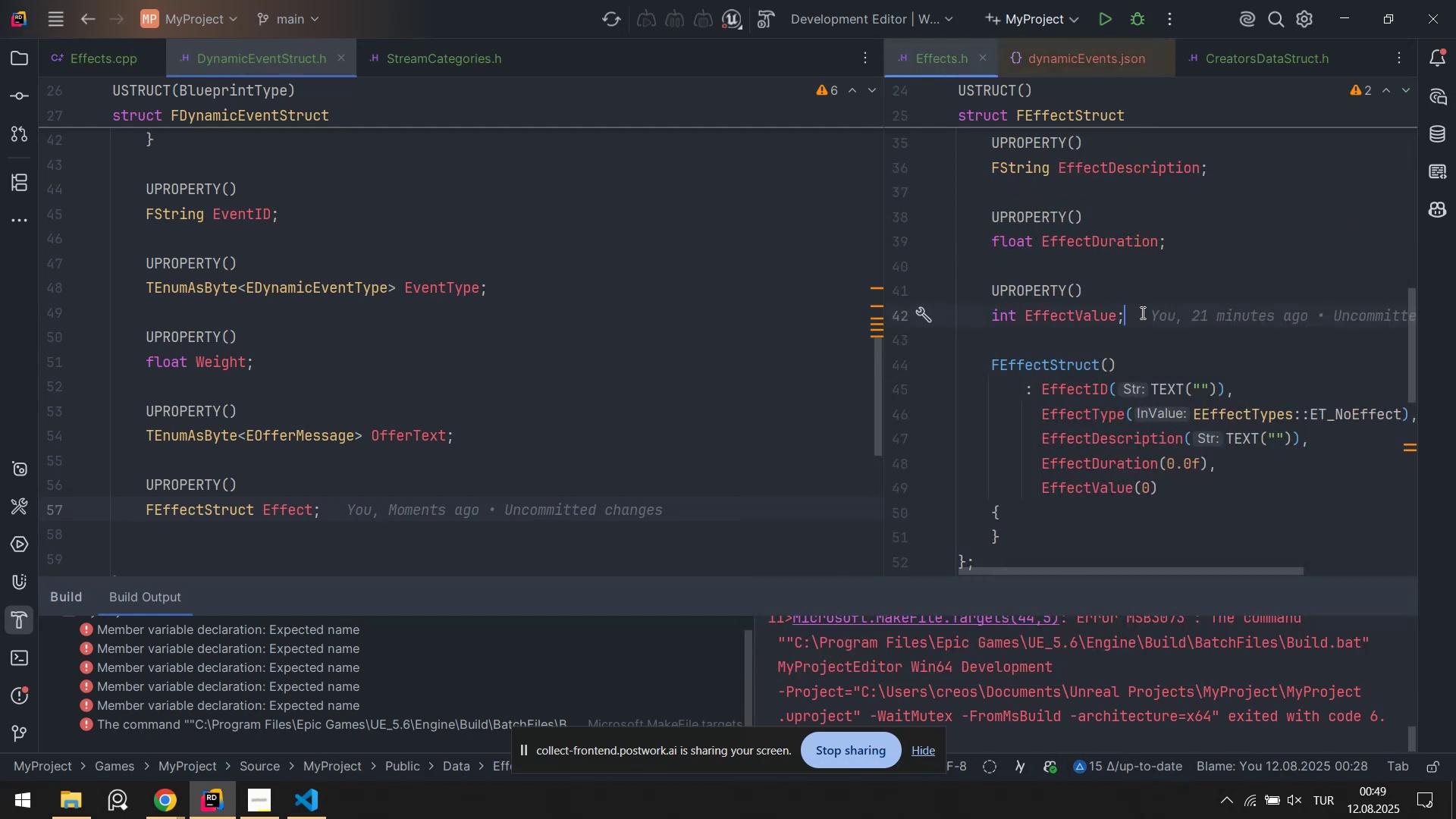 
key(Enter)
 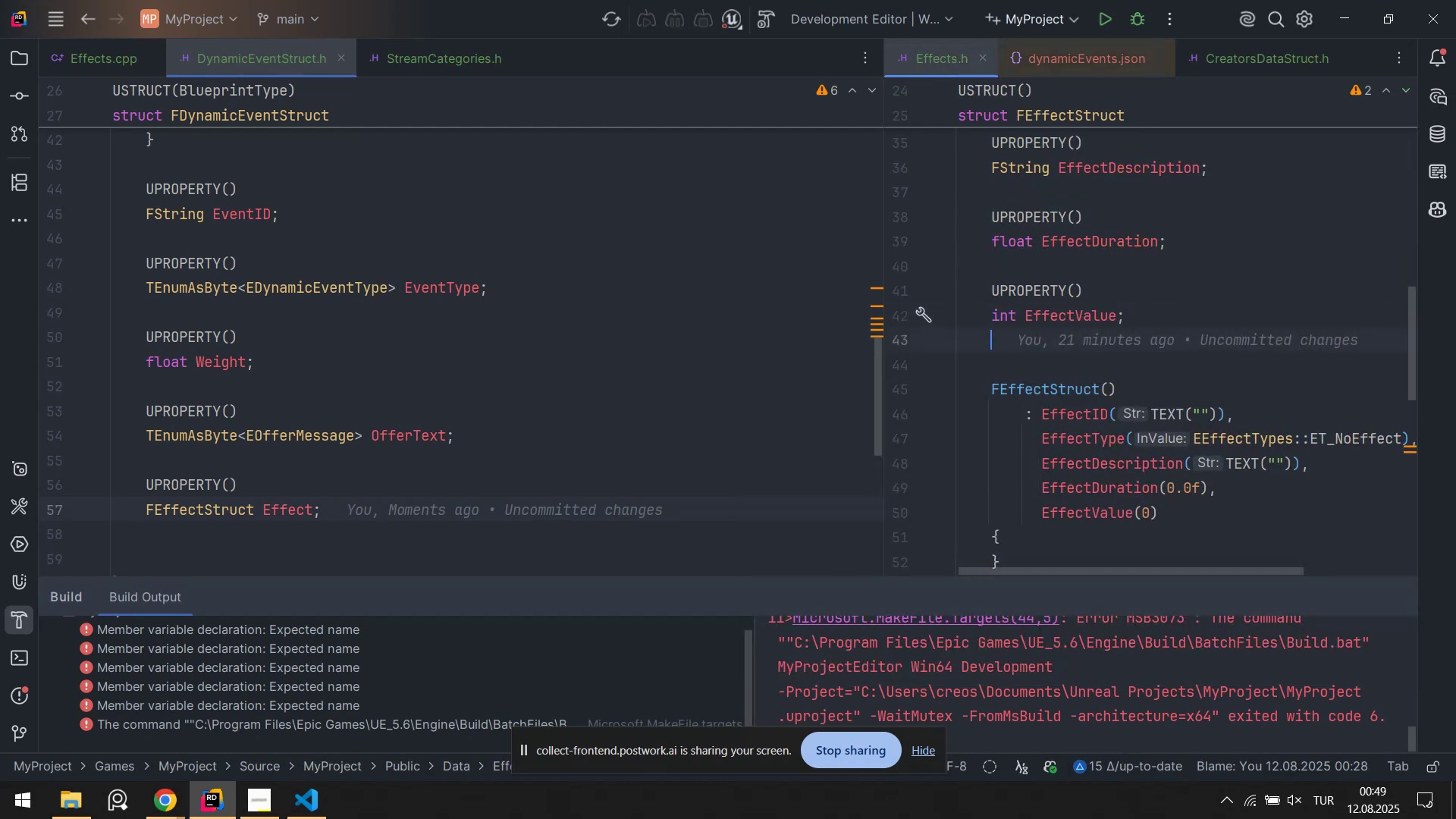 
key(Enter)
 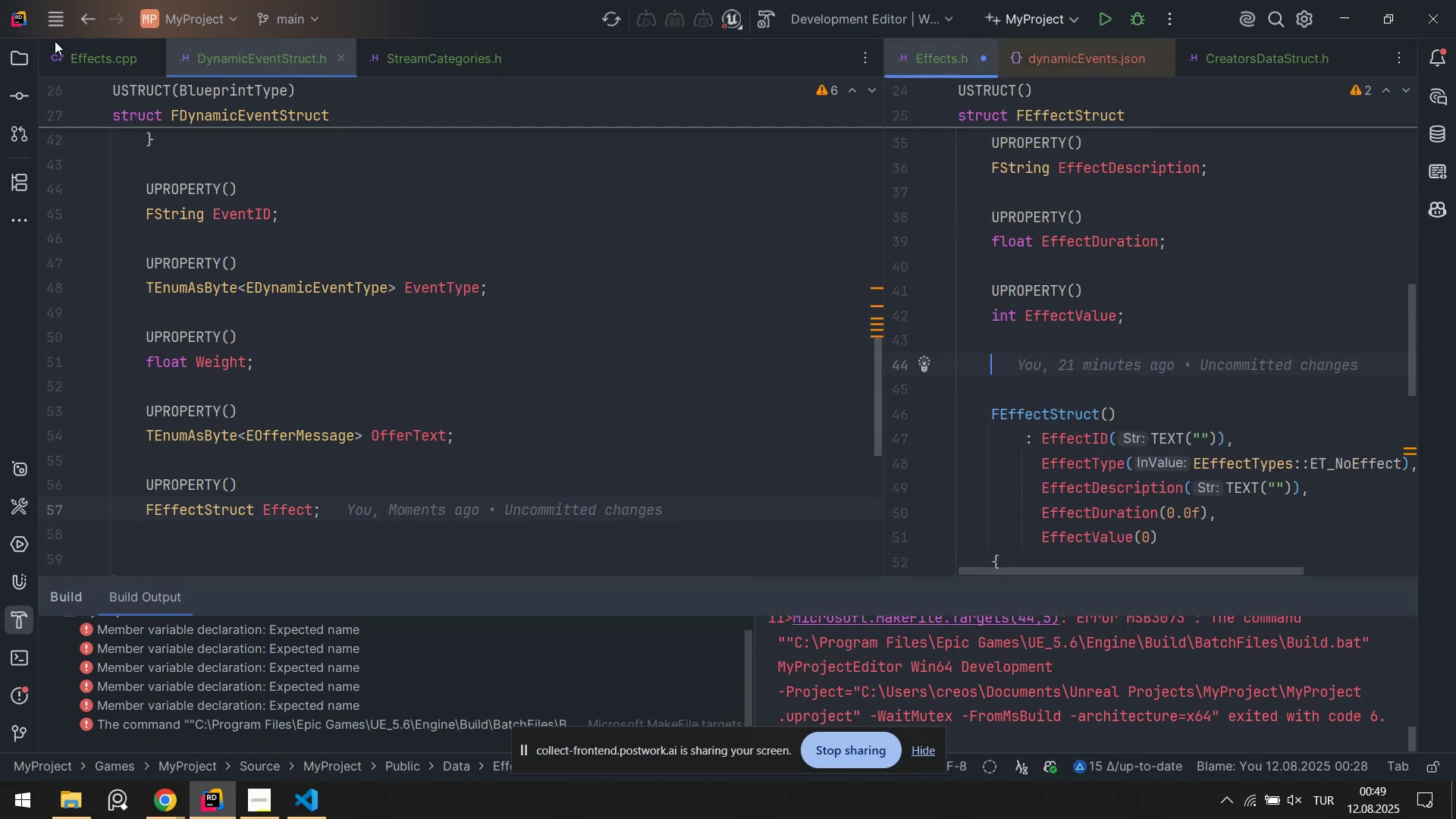 
left_click([11, 67])
 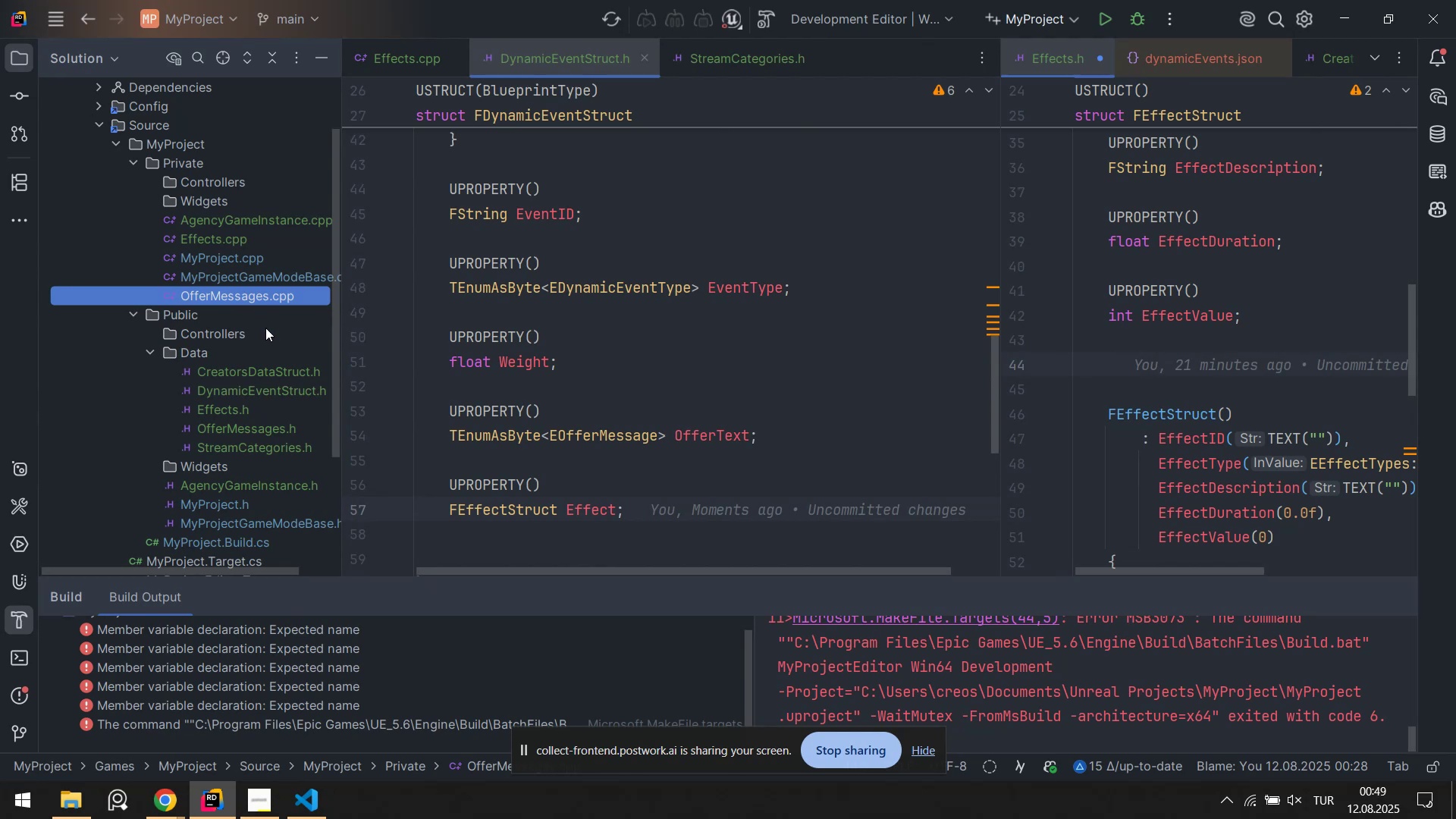 
scroll: coordinate [266, 415], scroll_direction: down, amount: 1.0
 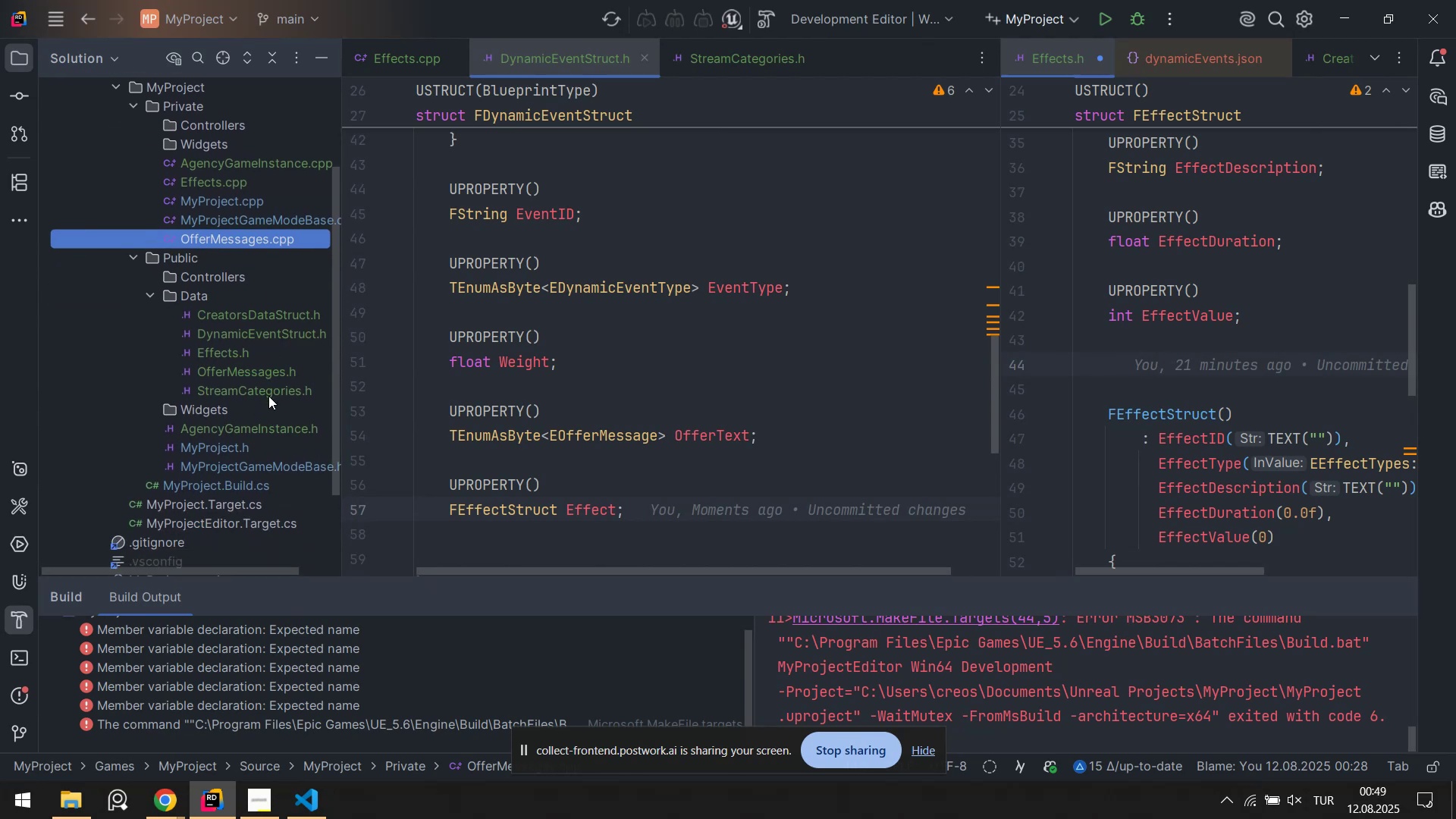 
left_click([1192, 356])
 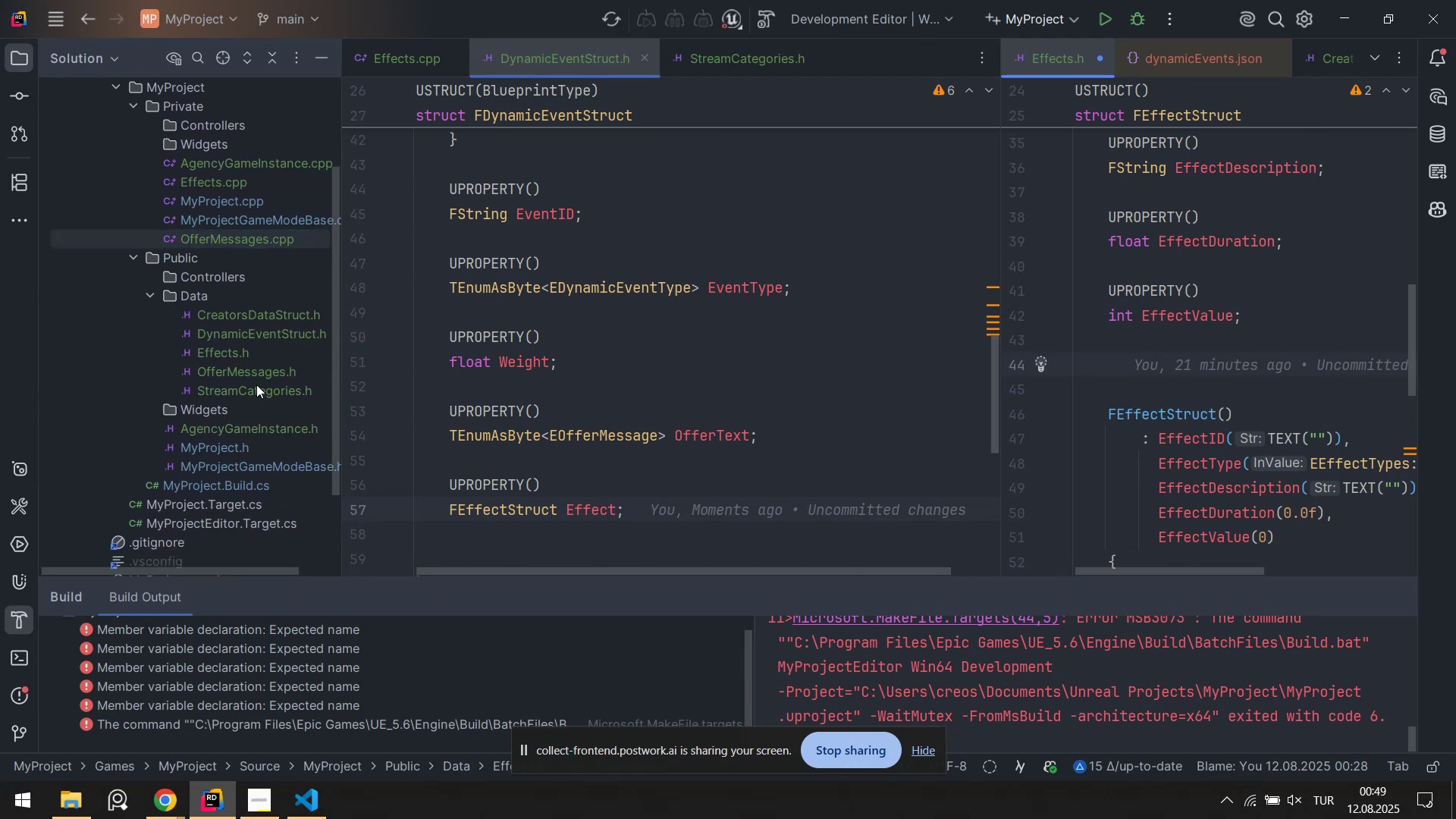 
double_click([256, 384])
 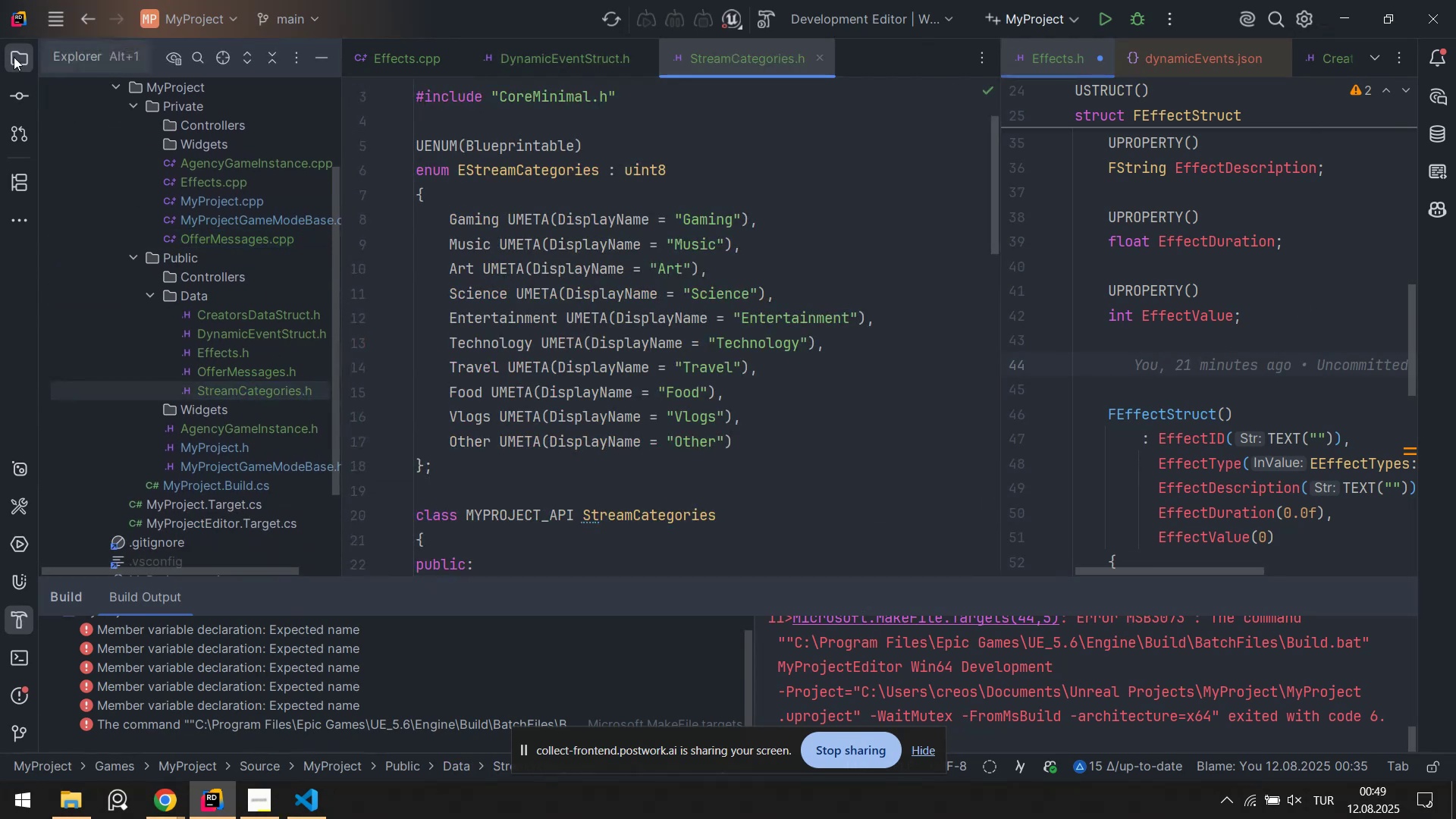 
left_click([14, 56])
 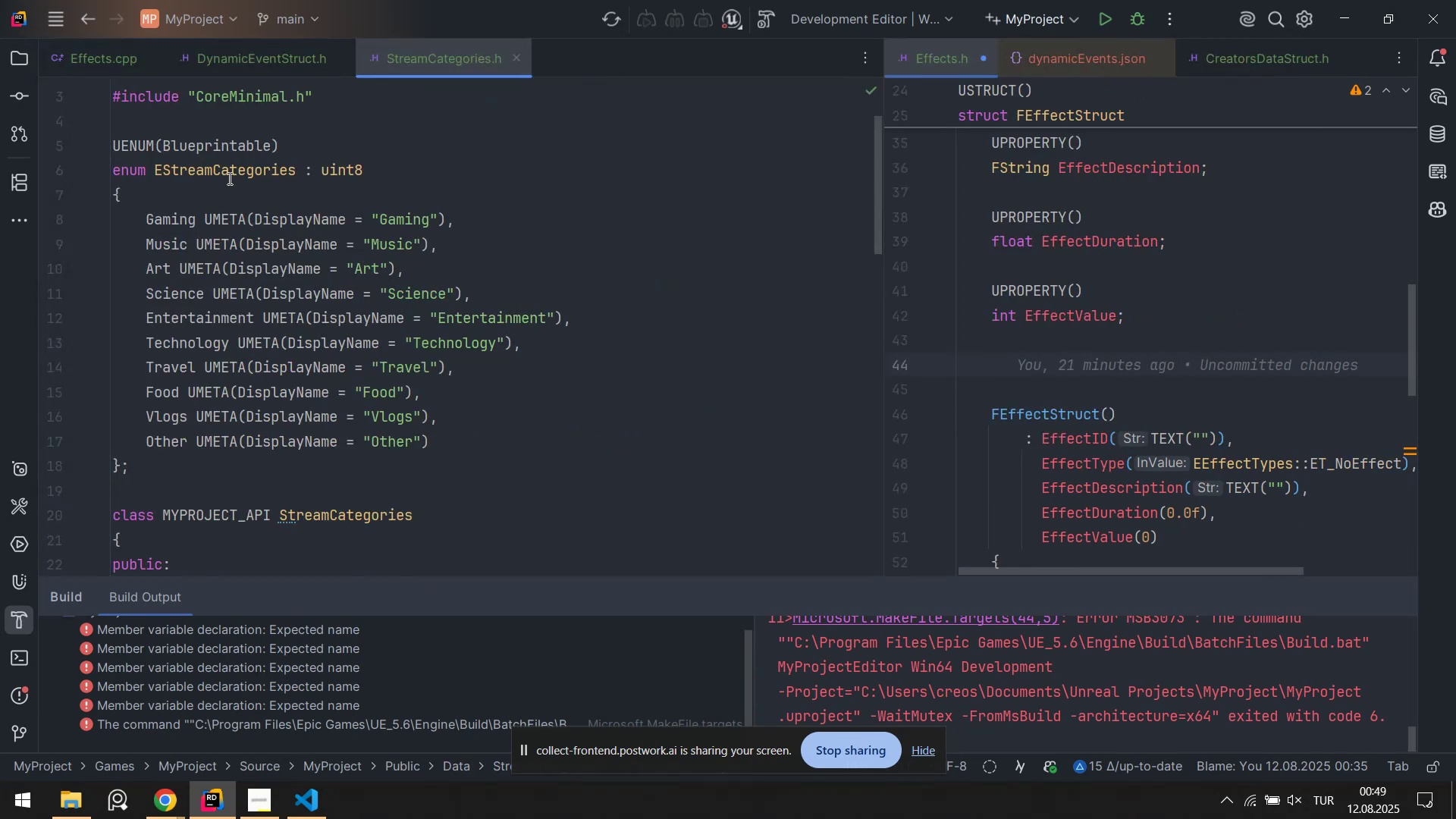 
double_click([228, 171])
 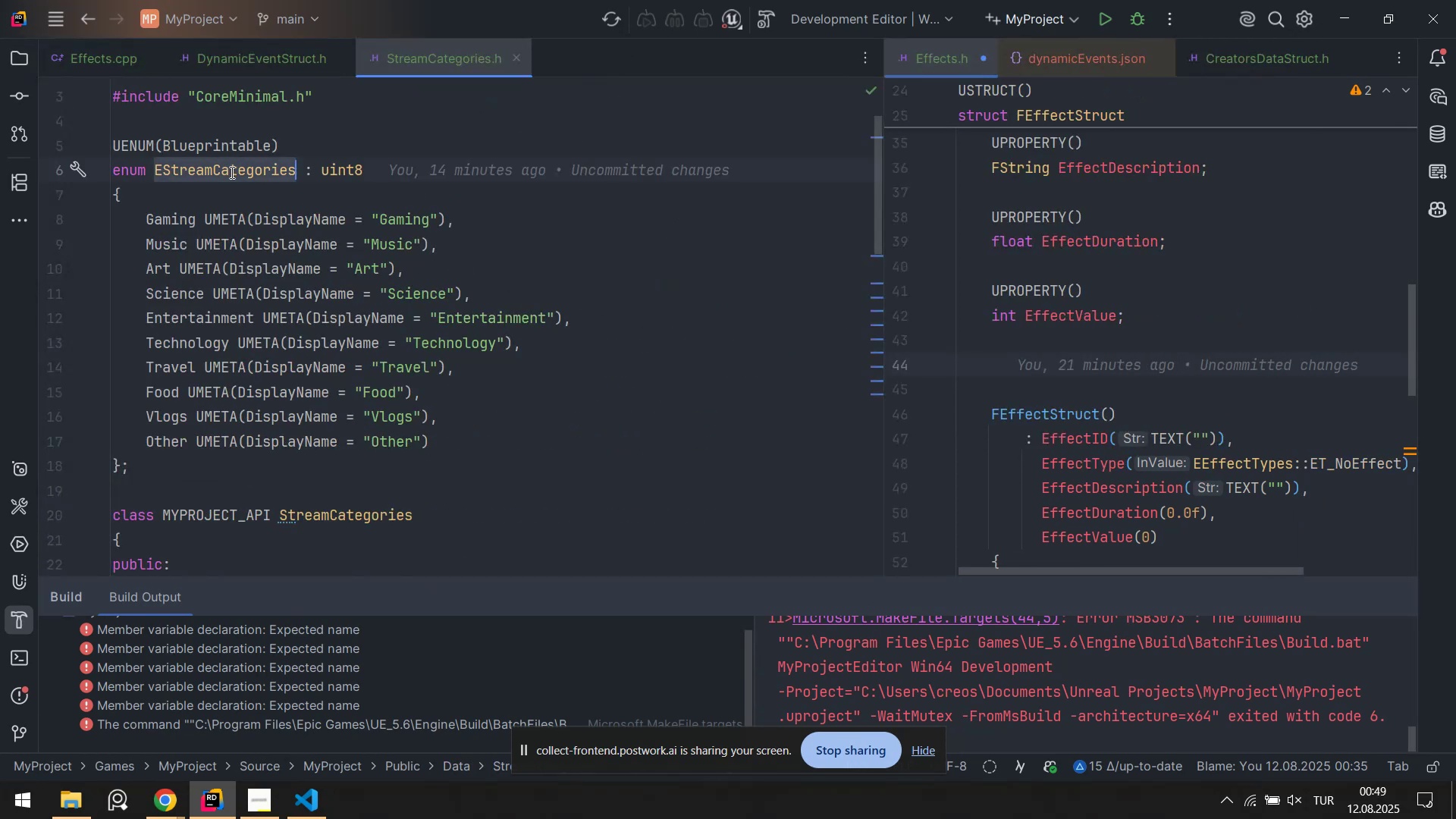 
key(Control+ControlLeft)
 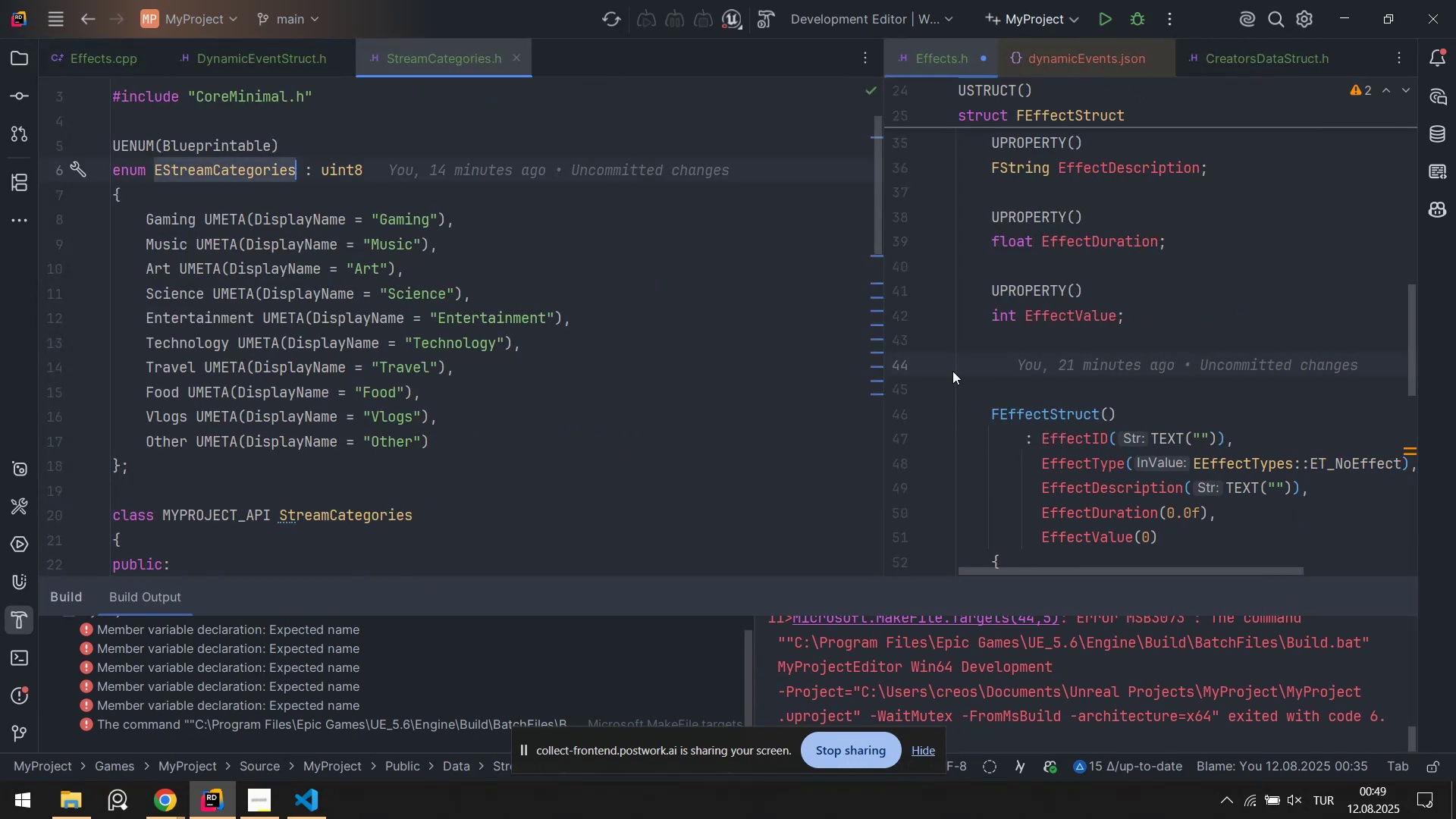 
key(Control+C)
 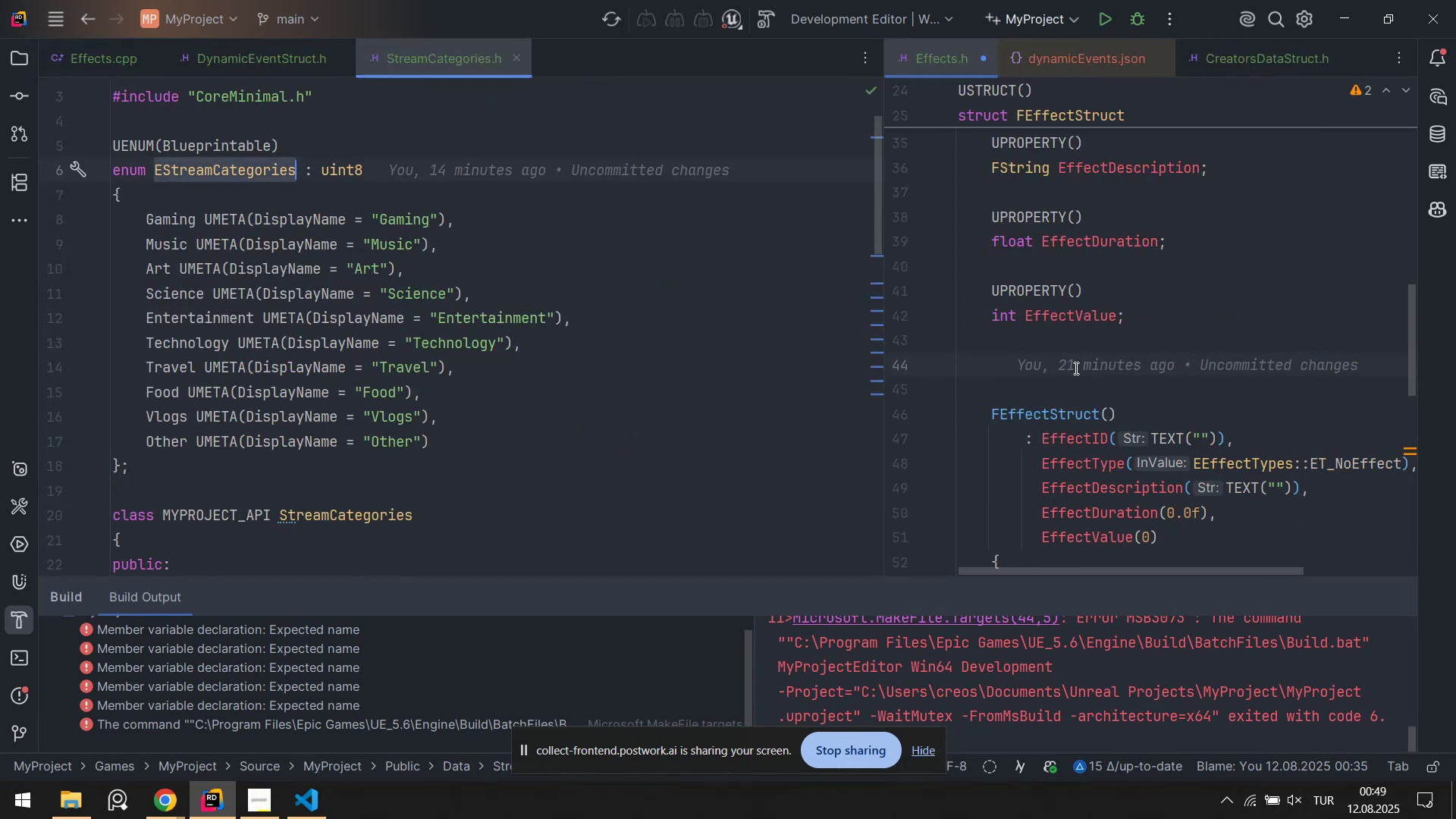 
left_click([1075, 368])
 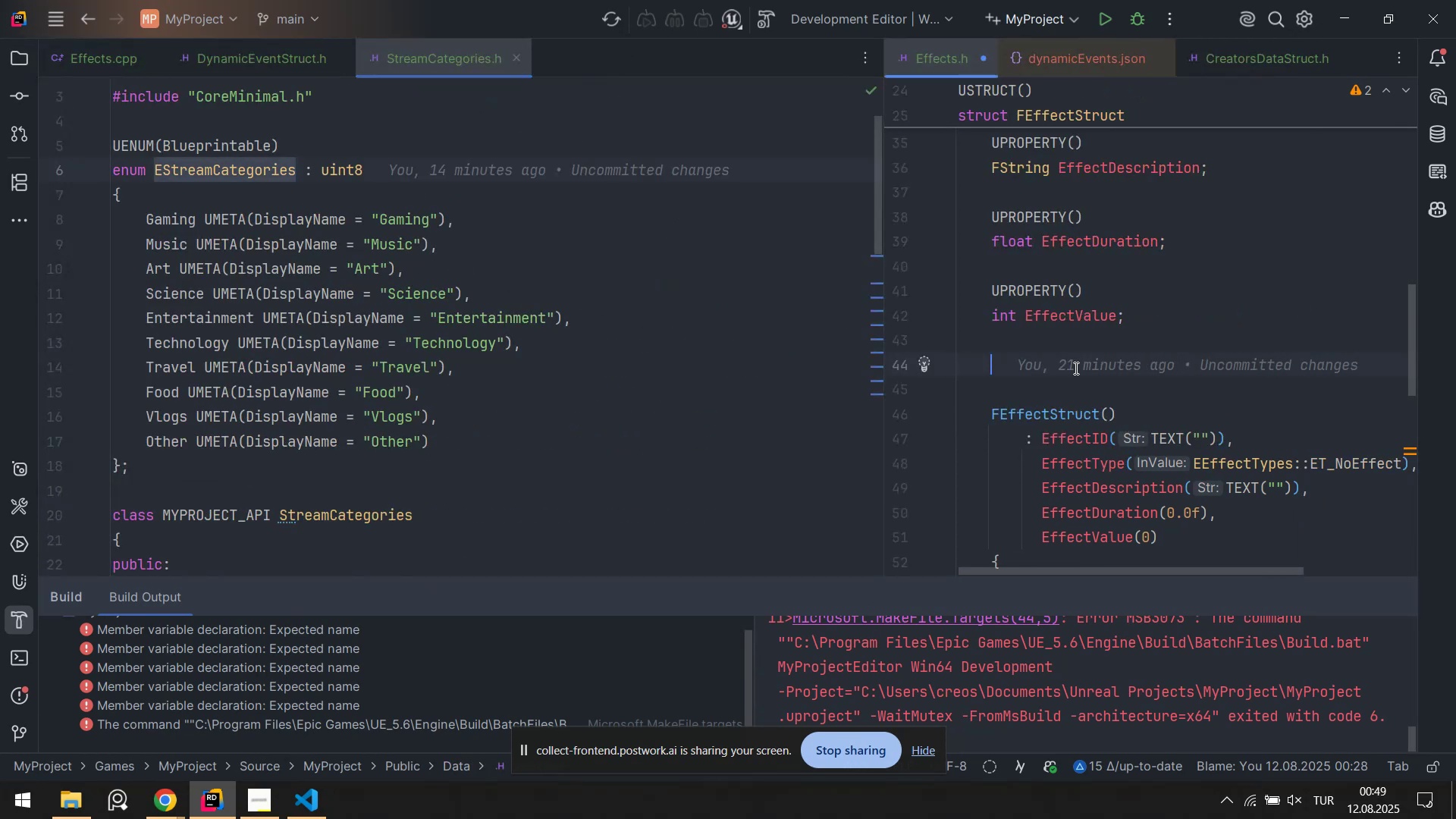 
type(UP)
 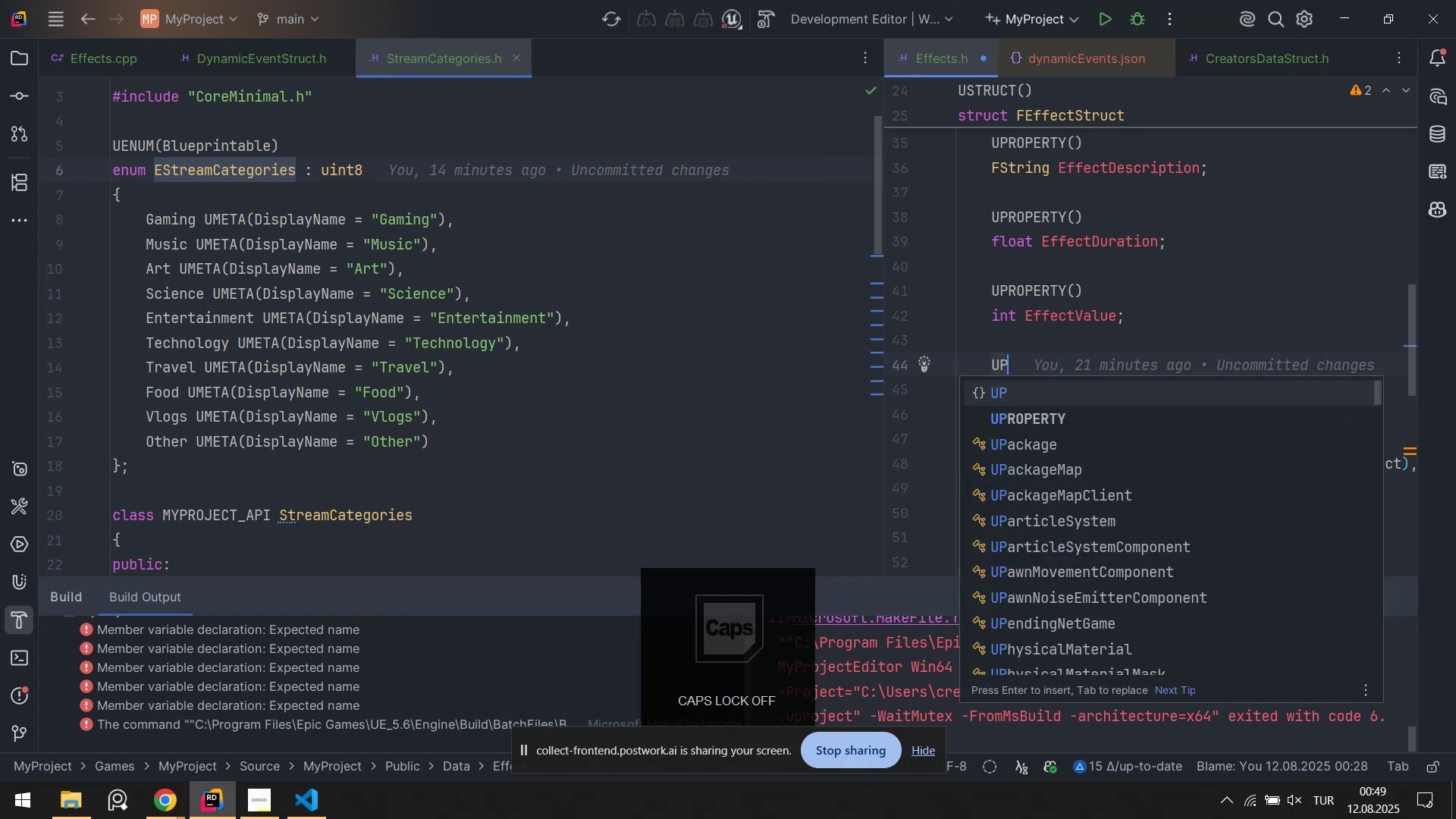 
key(ArrowDown)
 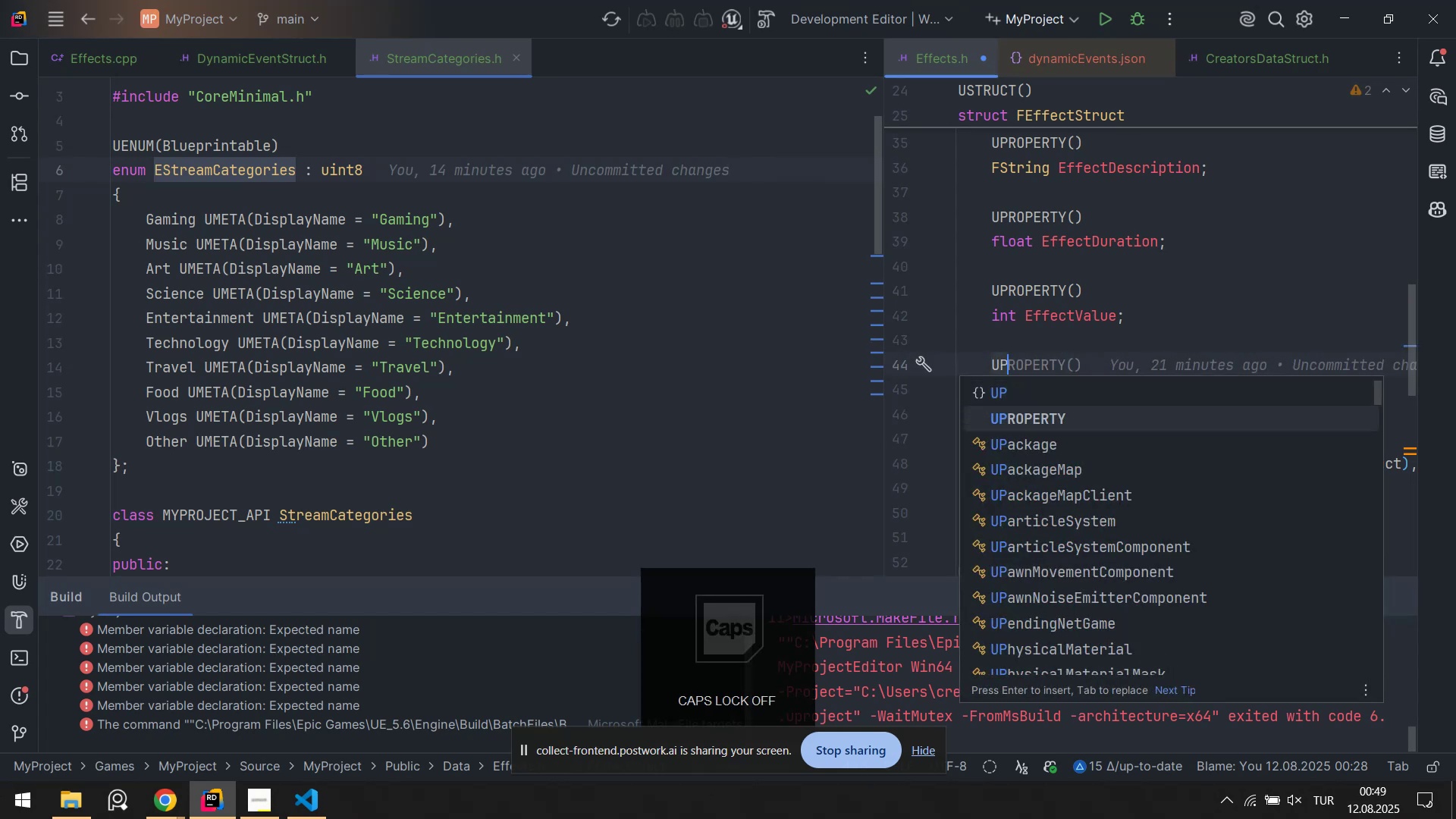 
key(Enter)
 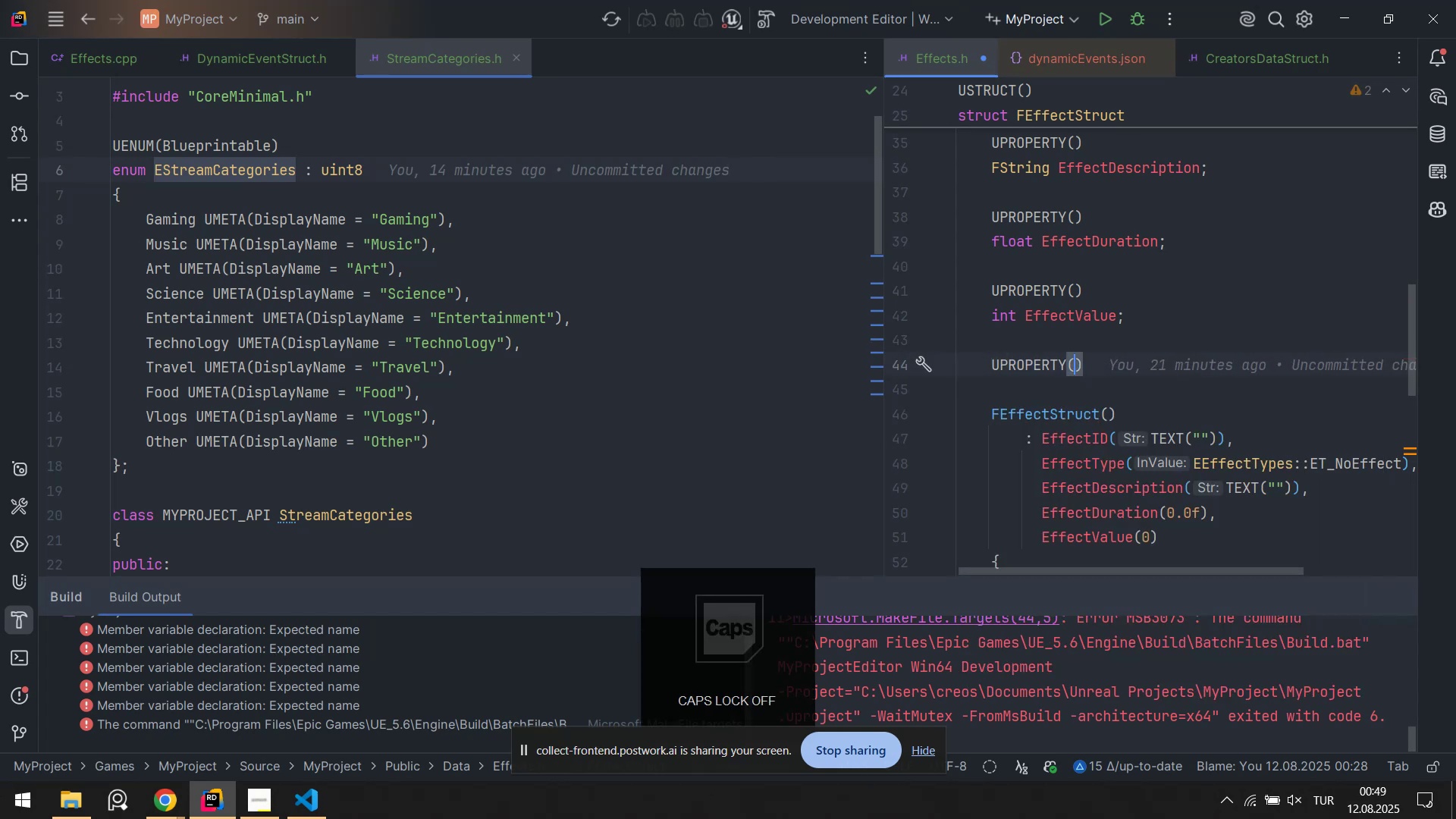 
key(ArrowRight)
 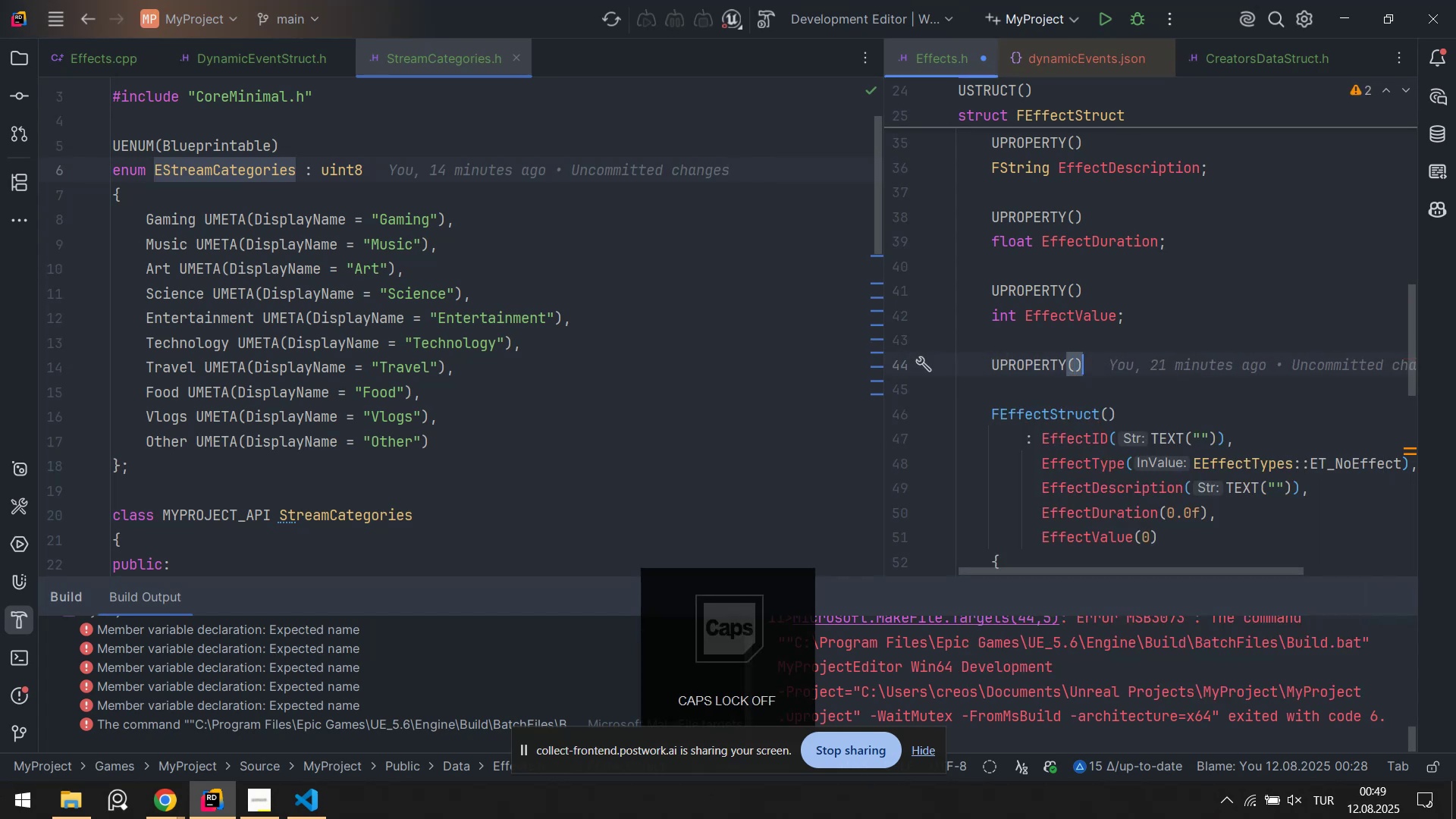 
key(Enter)
 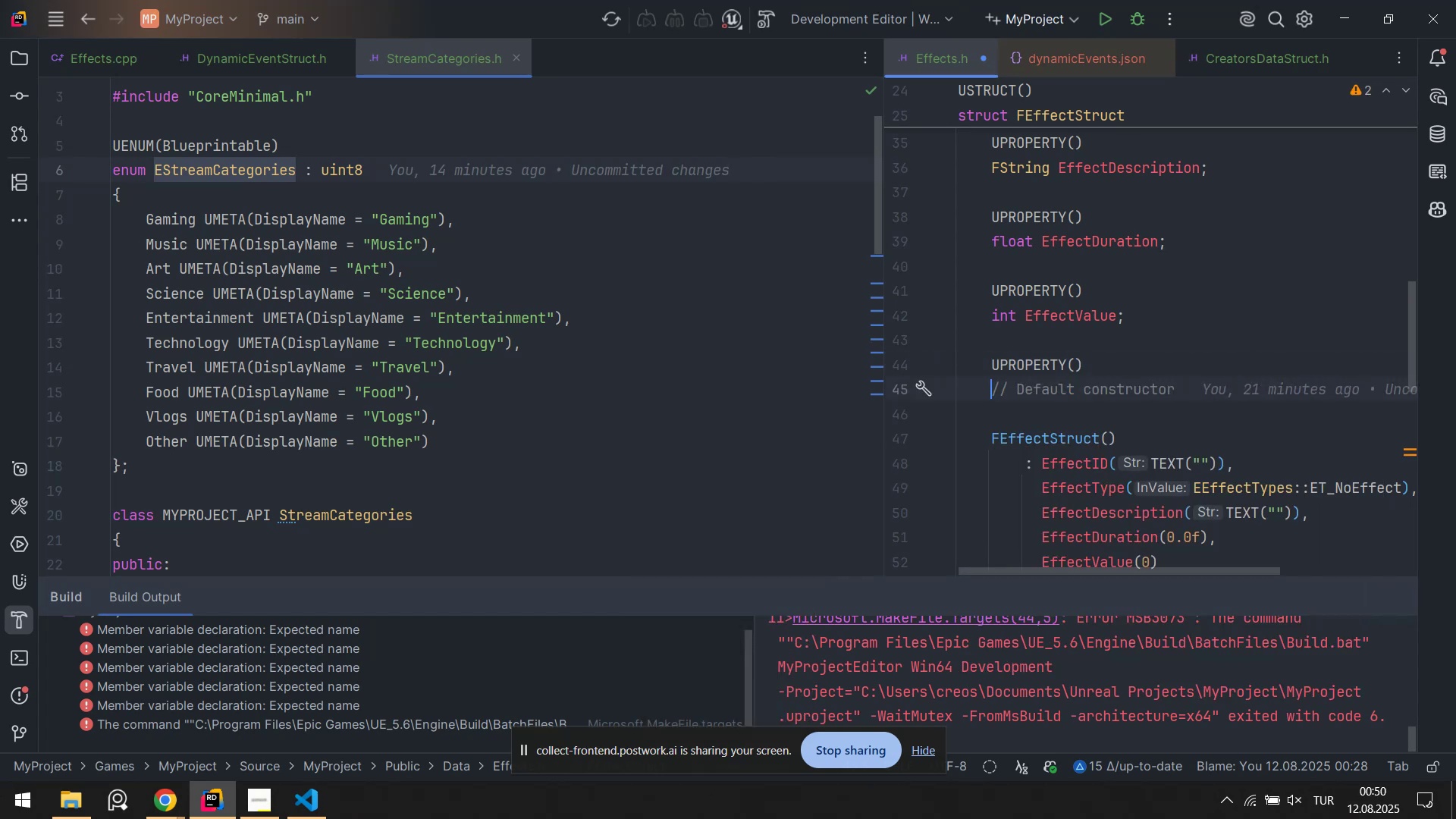 
type(teNU)
key(Backspace)
key(Backspace)
key(Backspace)
type(T)
key(Backspace)
key(Backspace)
type(TE)
key(Tab)
 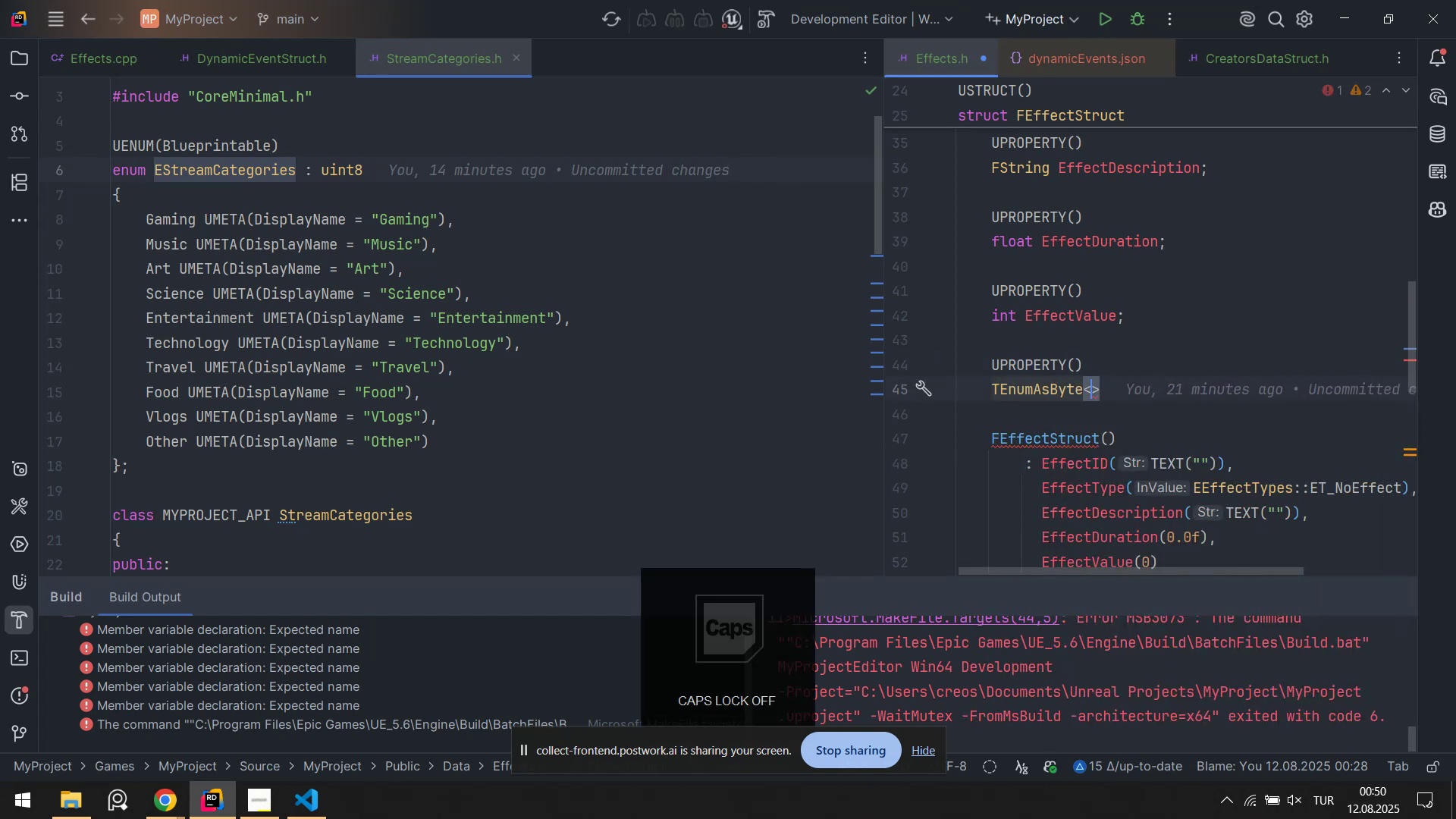 
key(Control+ControlLeft)
 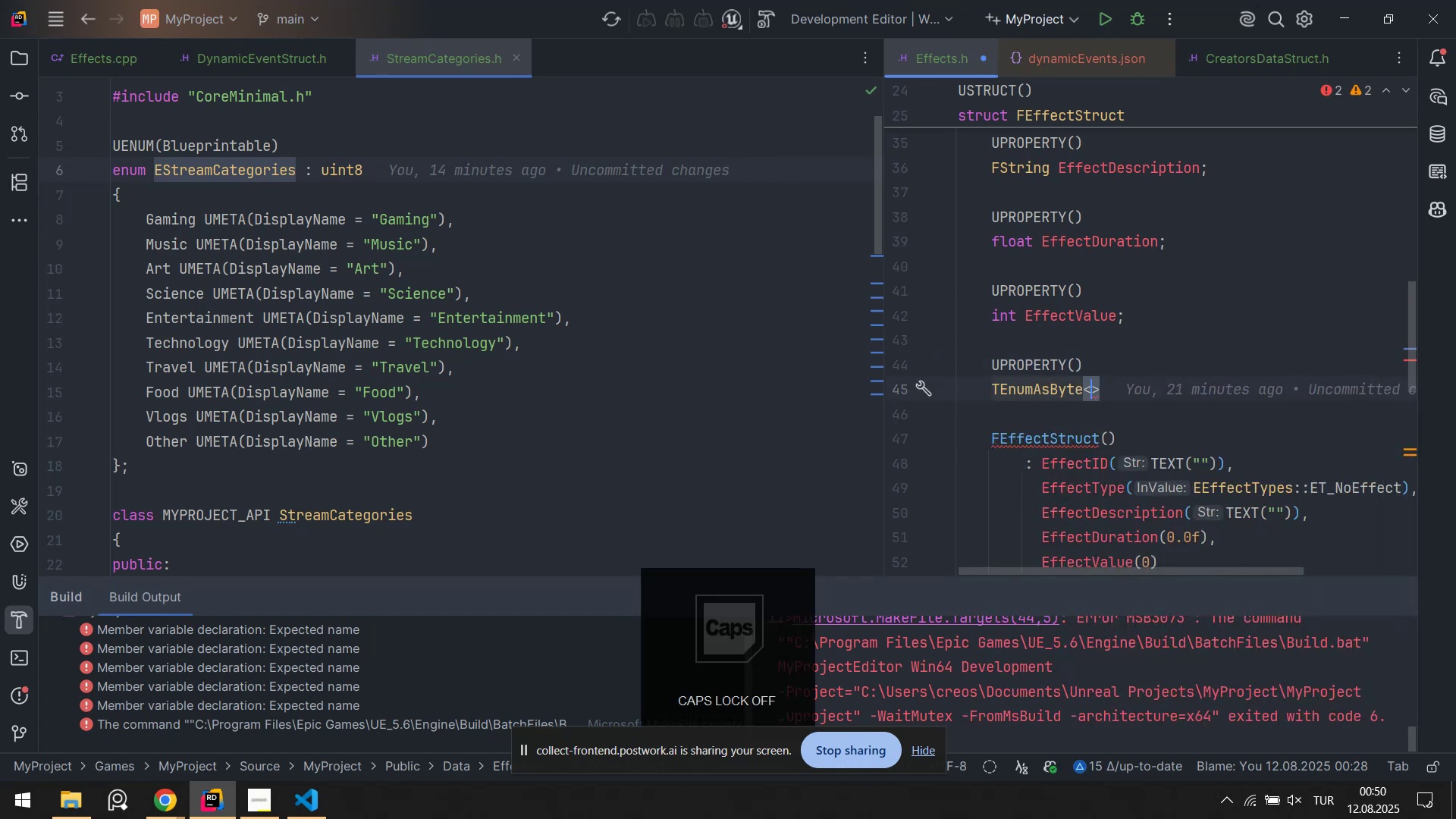 
key(Control+V)
 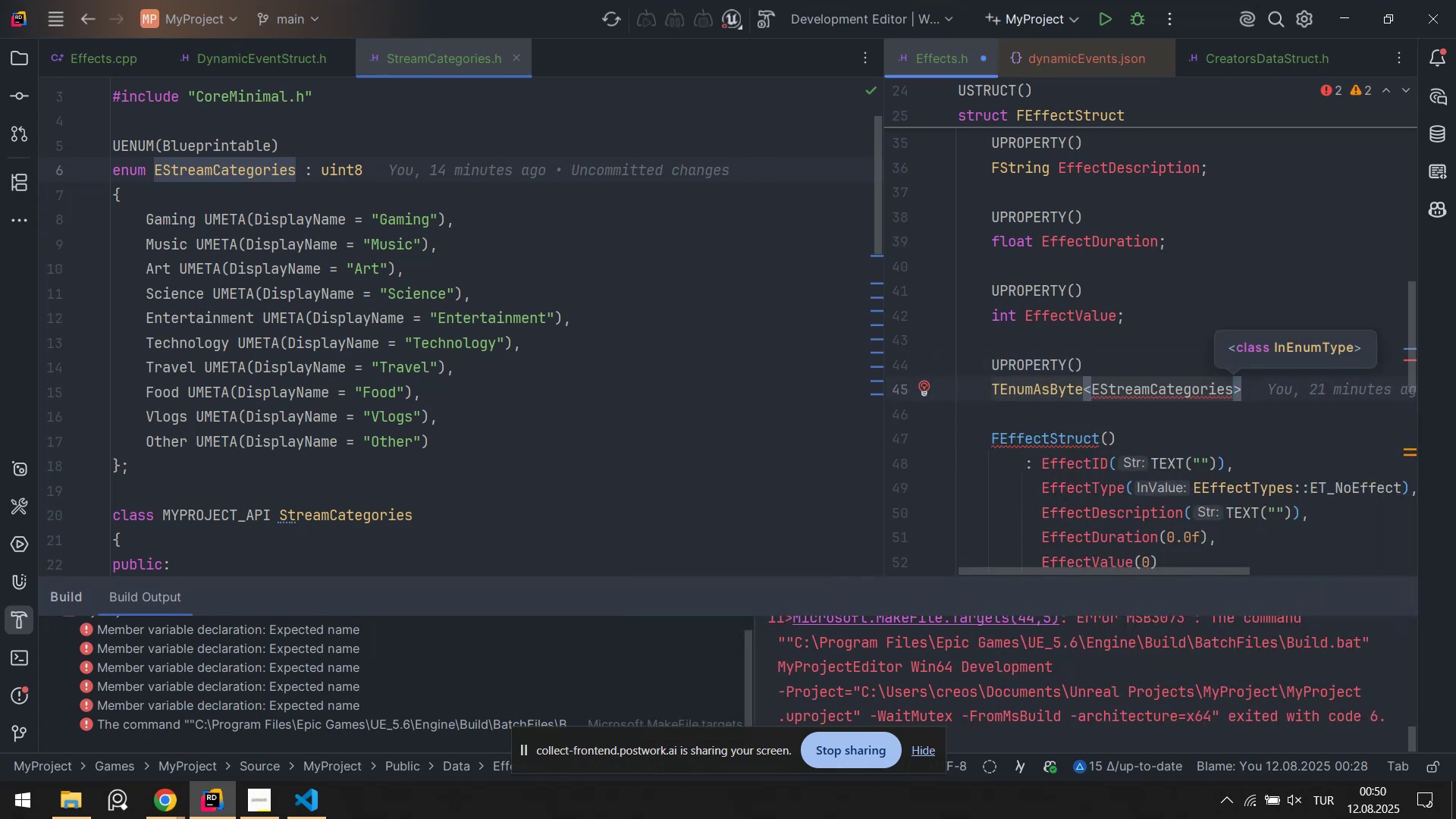 
key(ArrowRight)
 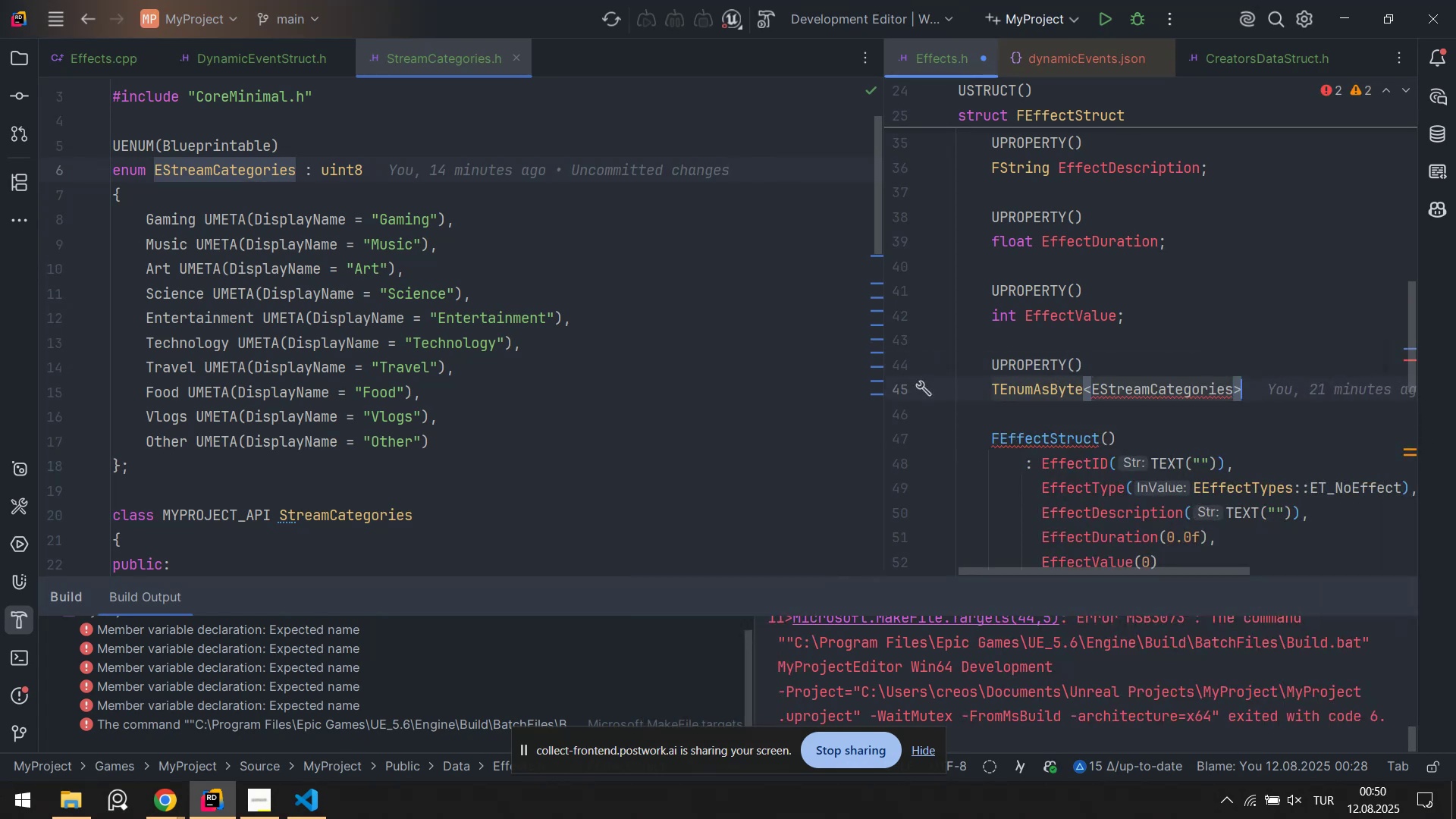 
key(Space)
 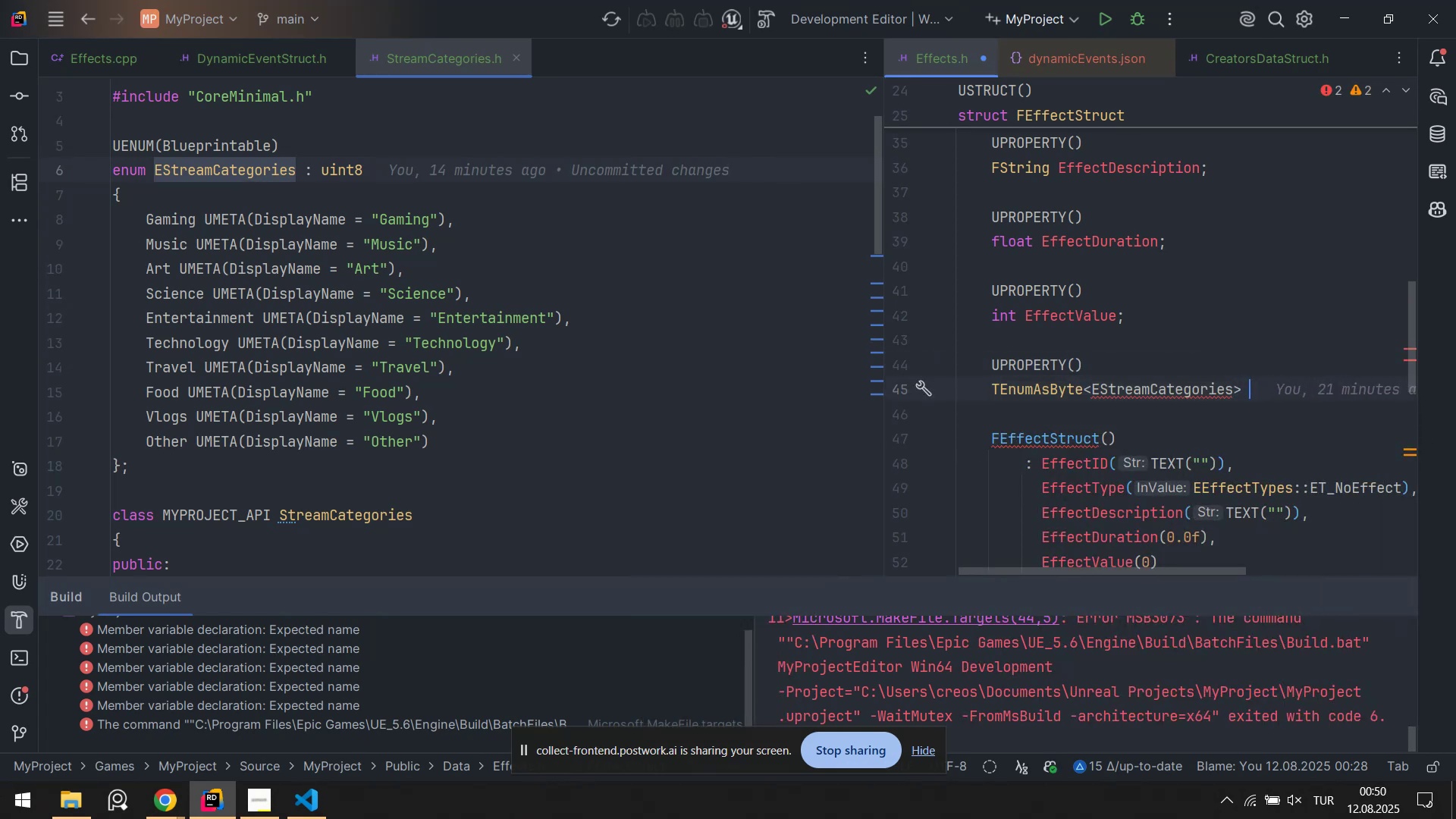 
key(CapsLock)
 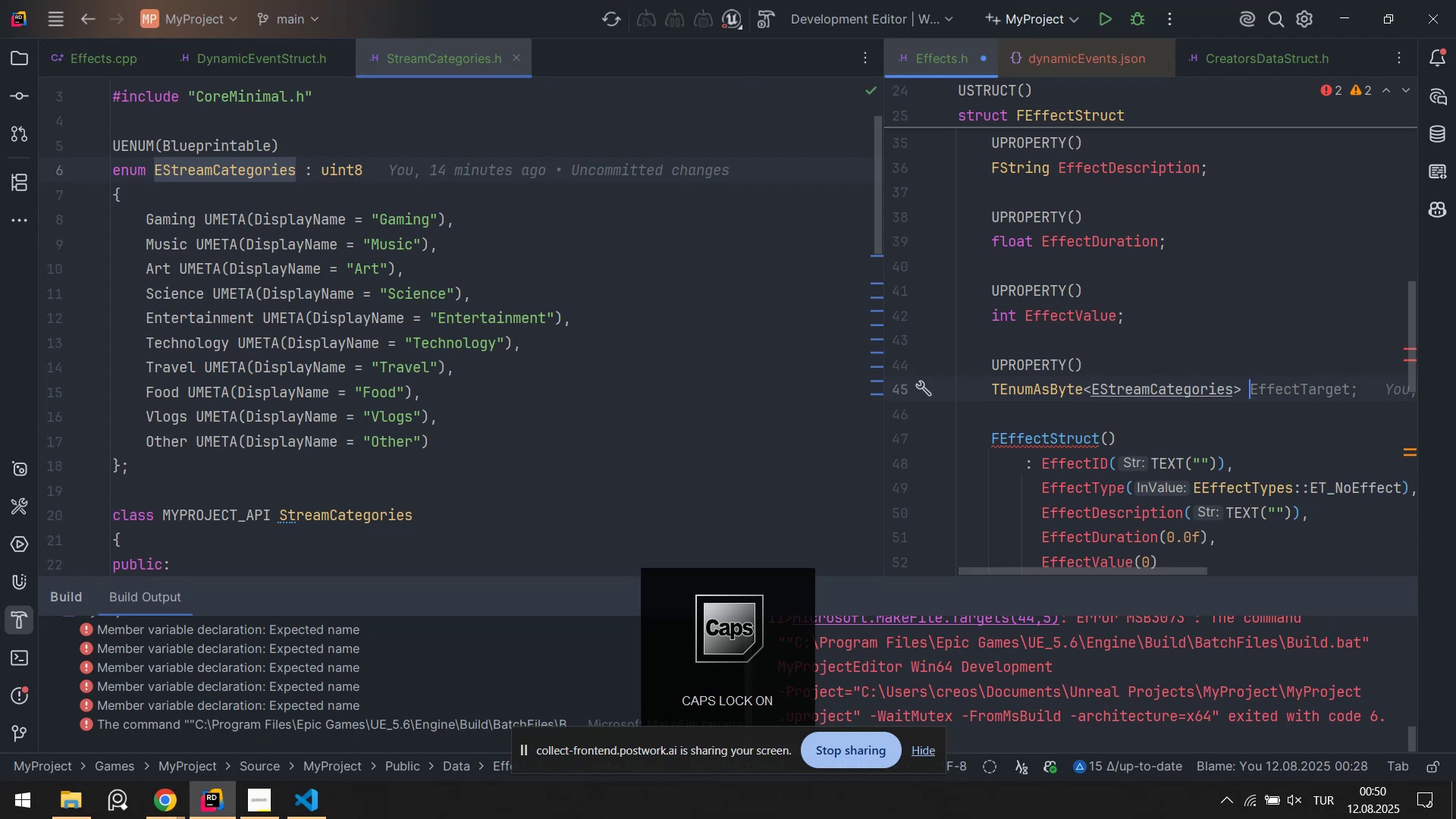 
key(CapsLock)
 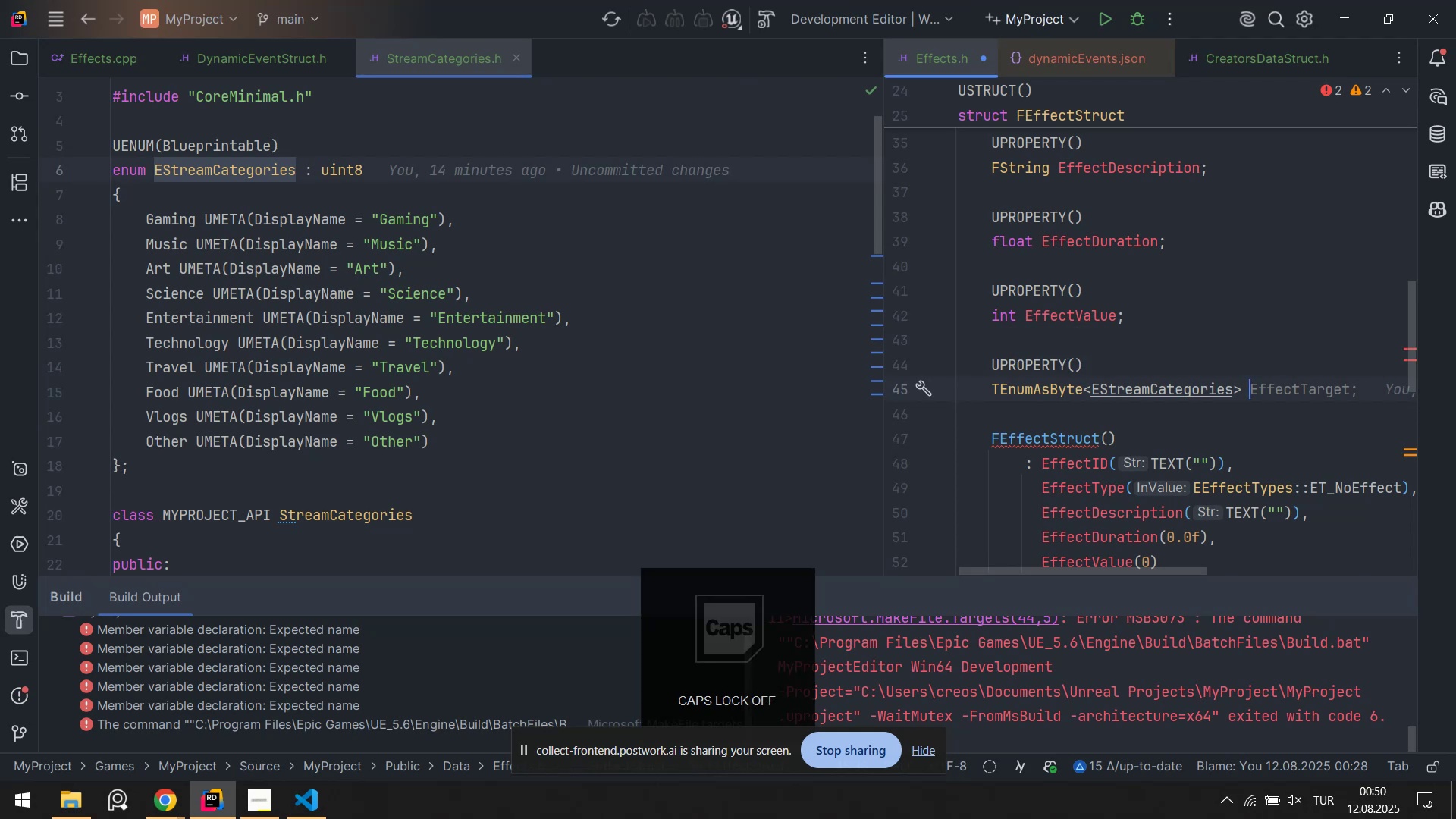 
key(Tab)
 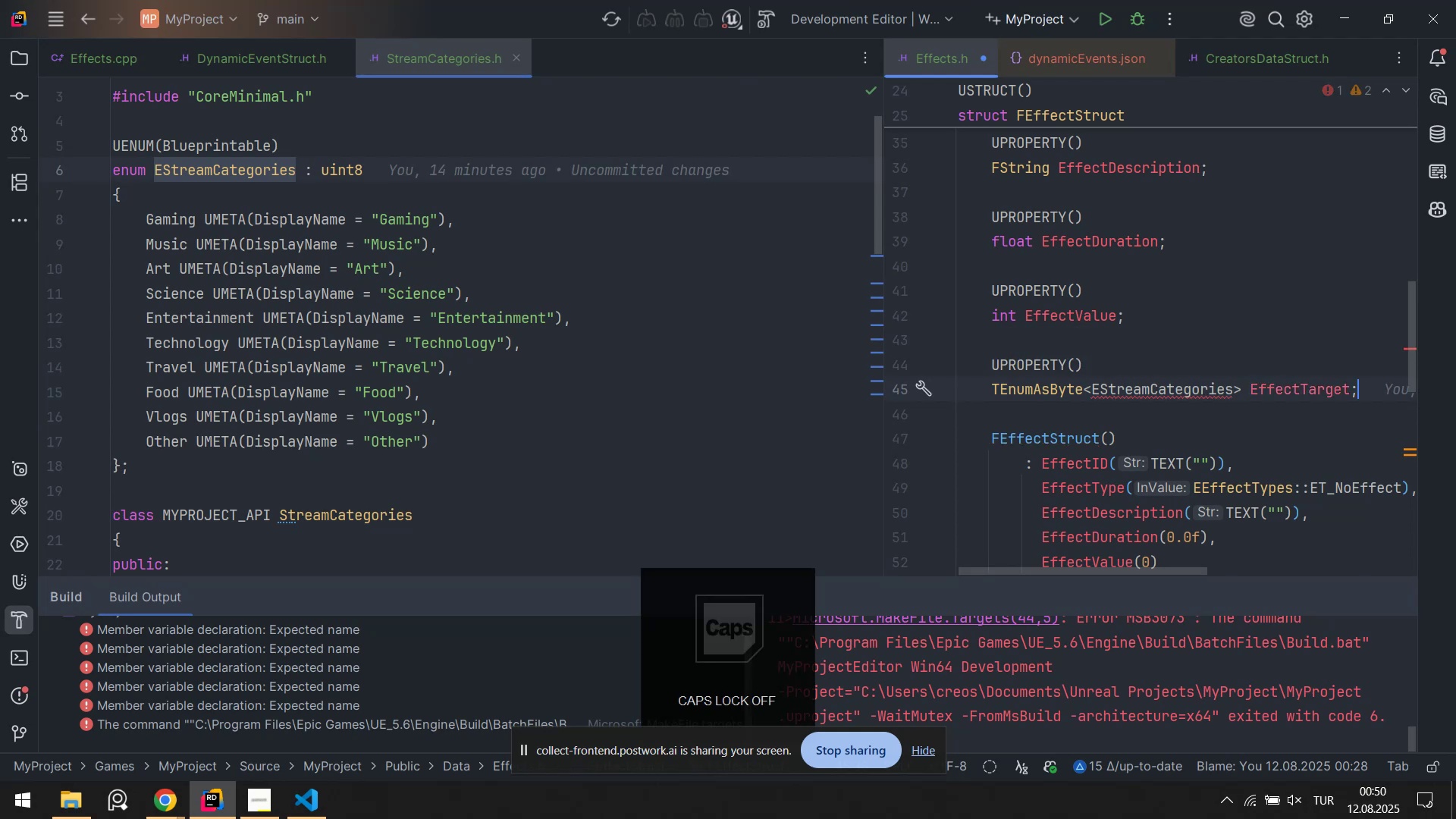 
key(Control+ControlLeft)
 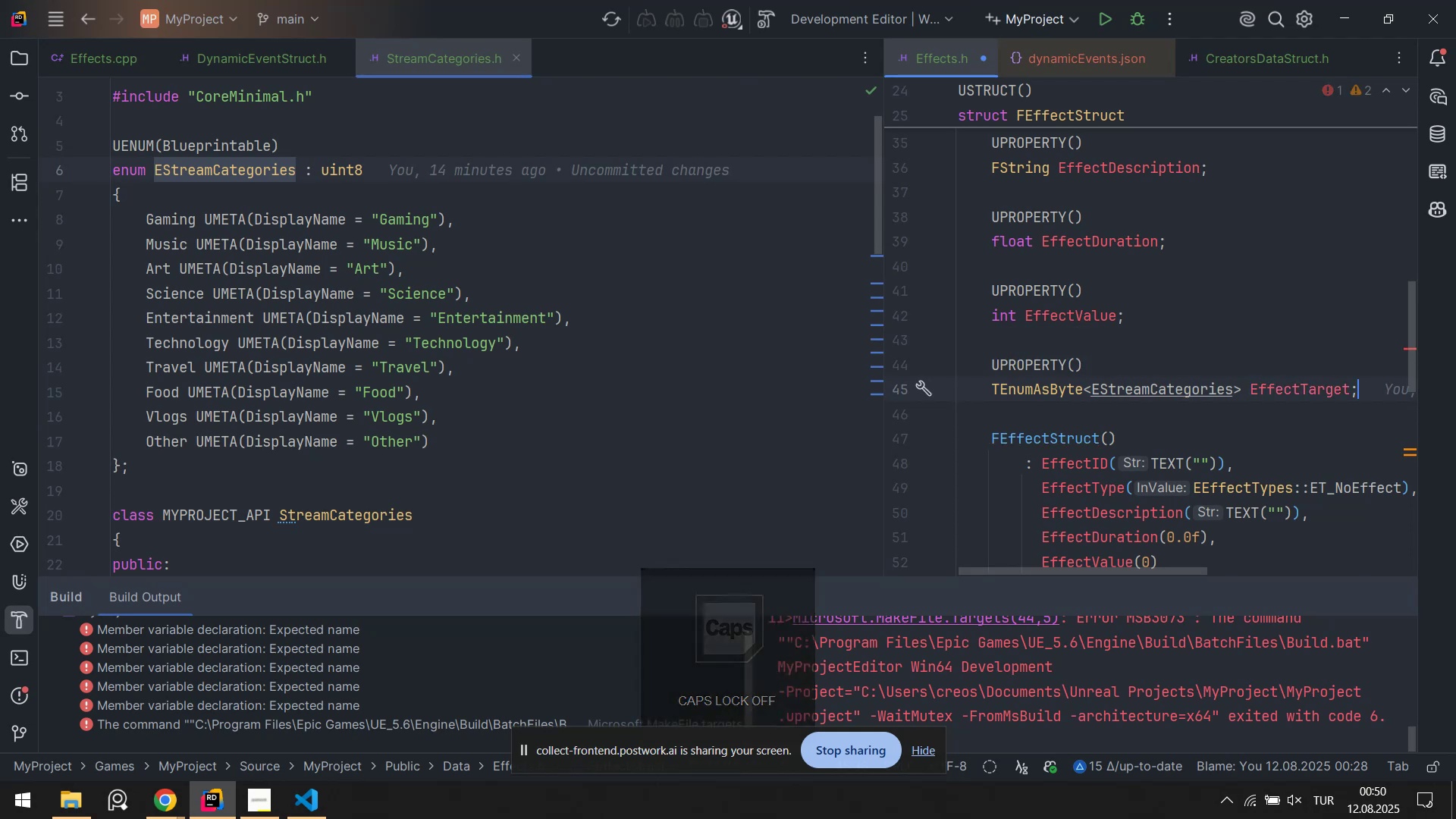 
key(Control+S)
 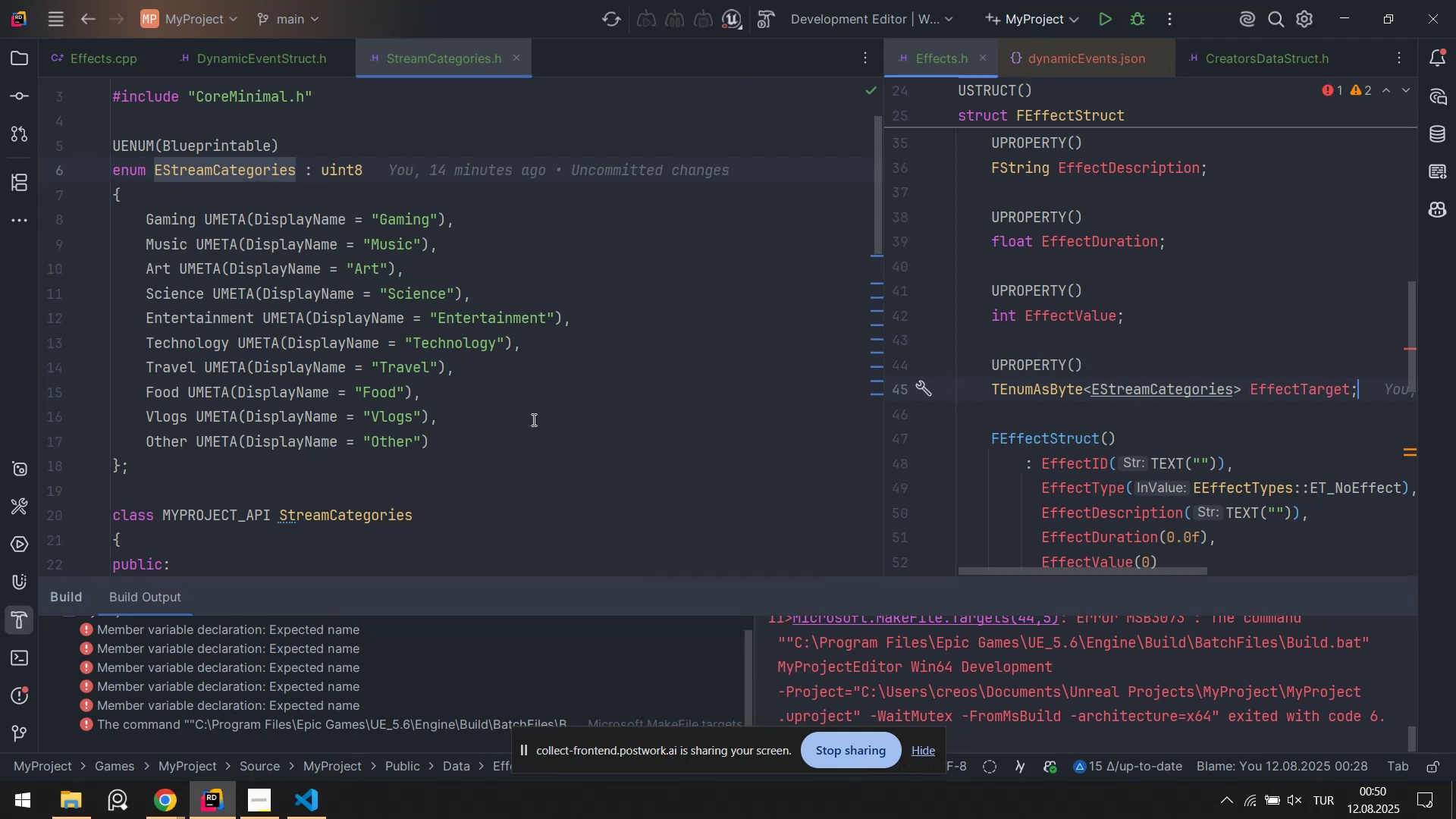 
scroll: coordinate [445, 390], scroll_direction: down, amount: 6.0
 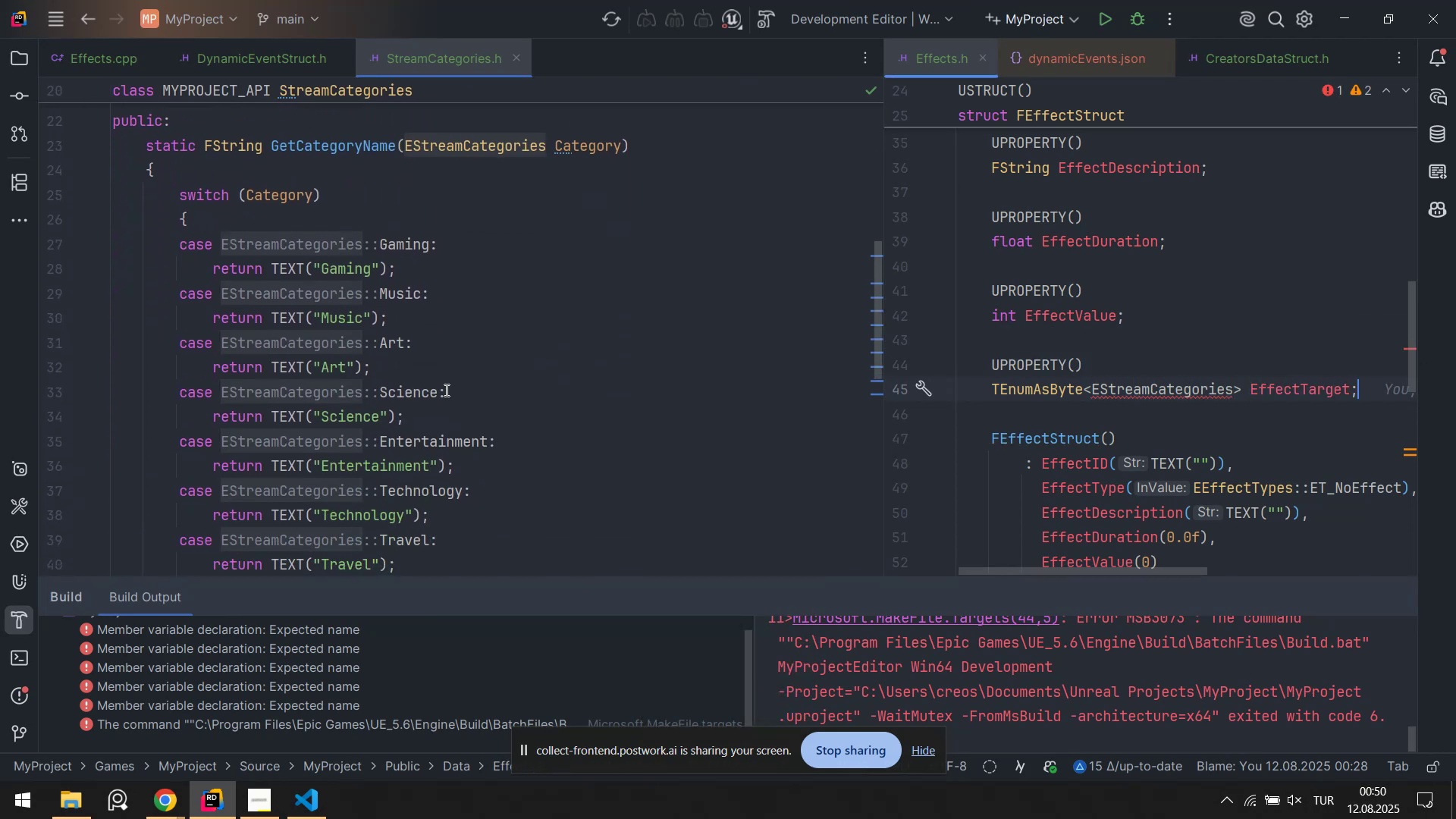 
scroll: coordinate [449, 388], scroll_direction: up, amount: 2.0
 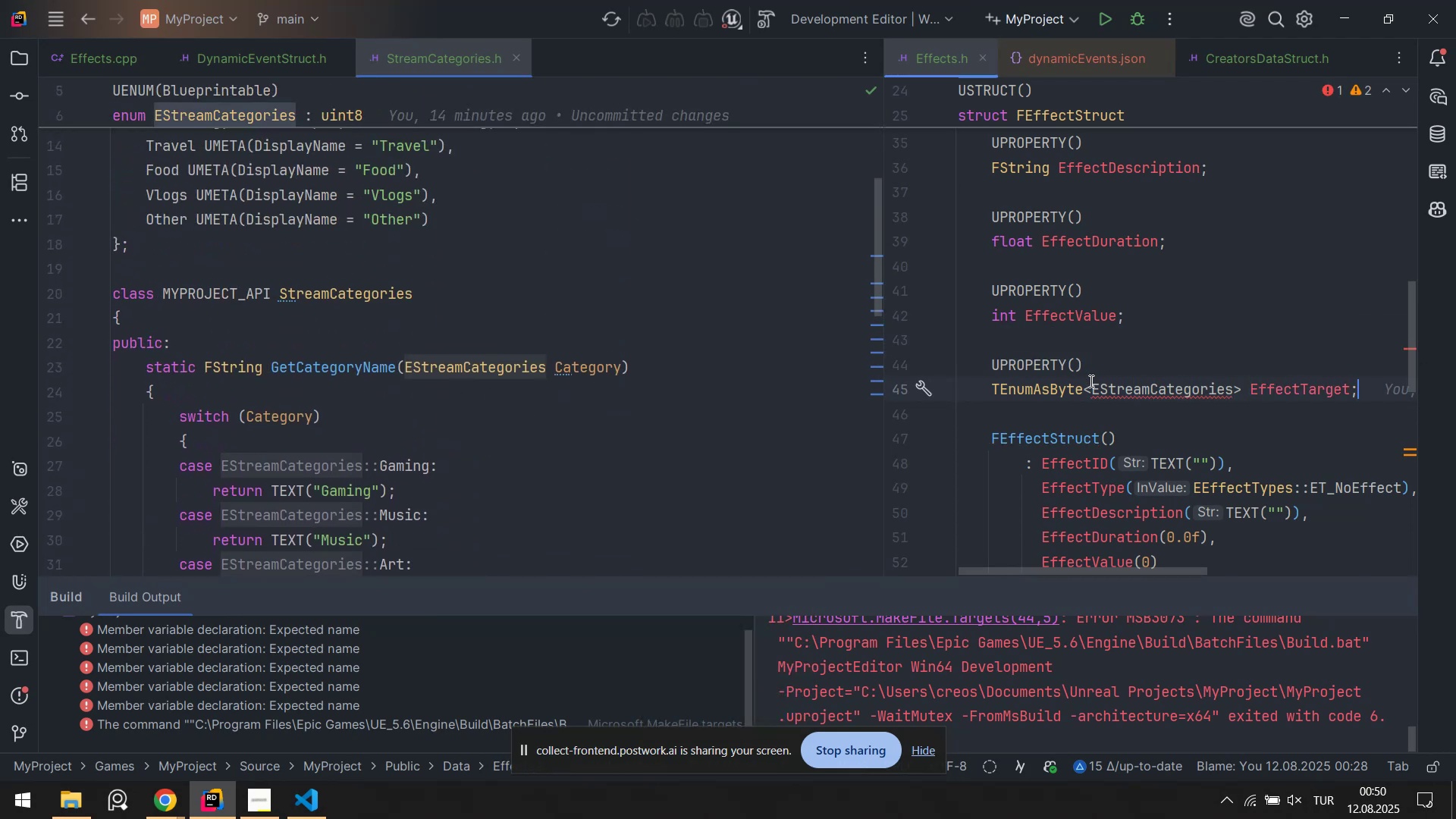 
left_click([1116, 388])
 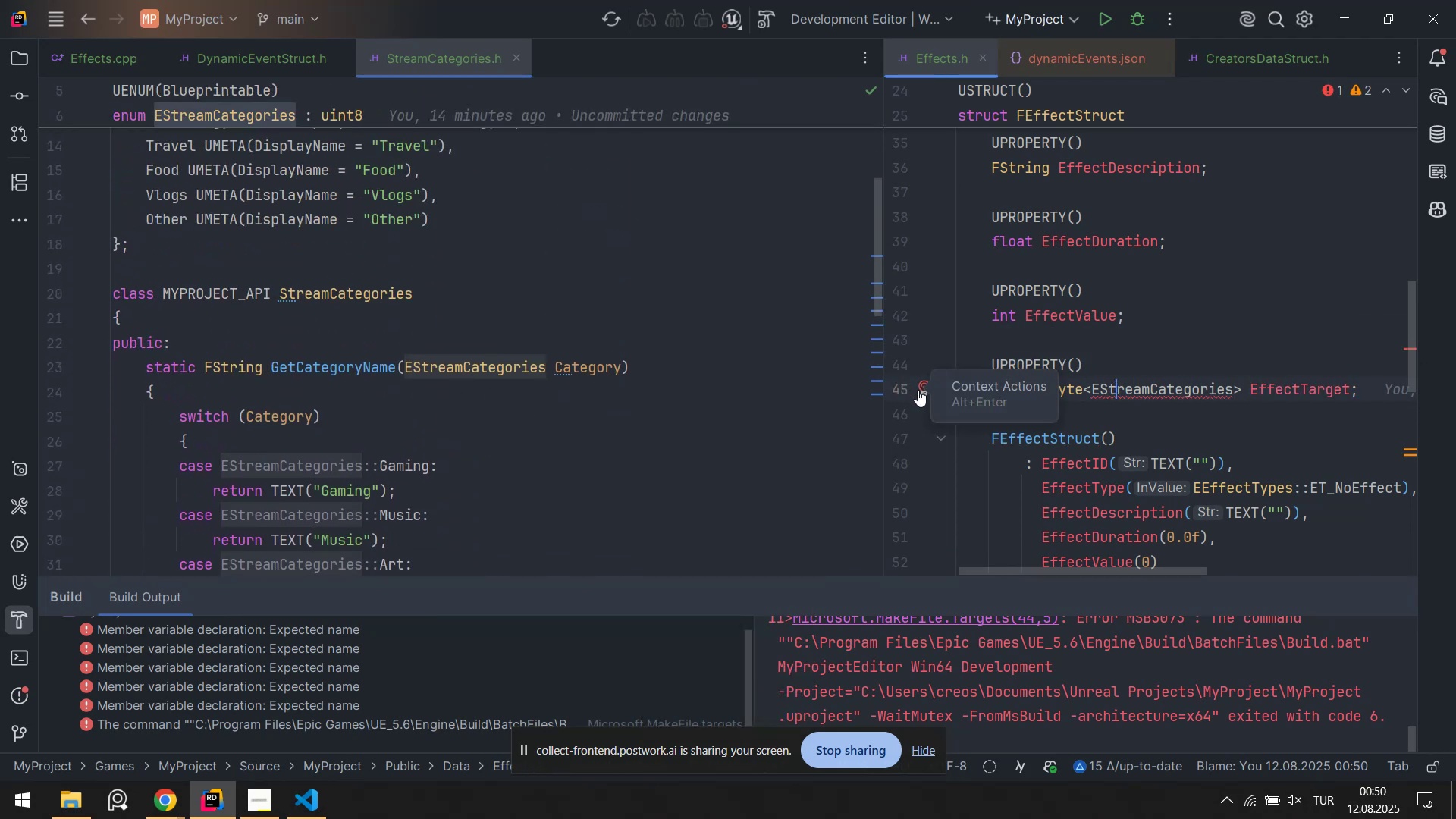 
left_click([918, 388])
 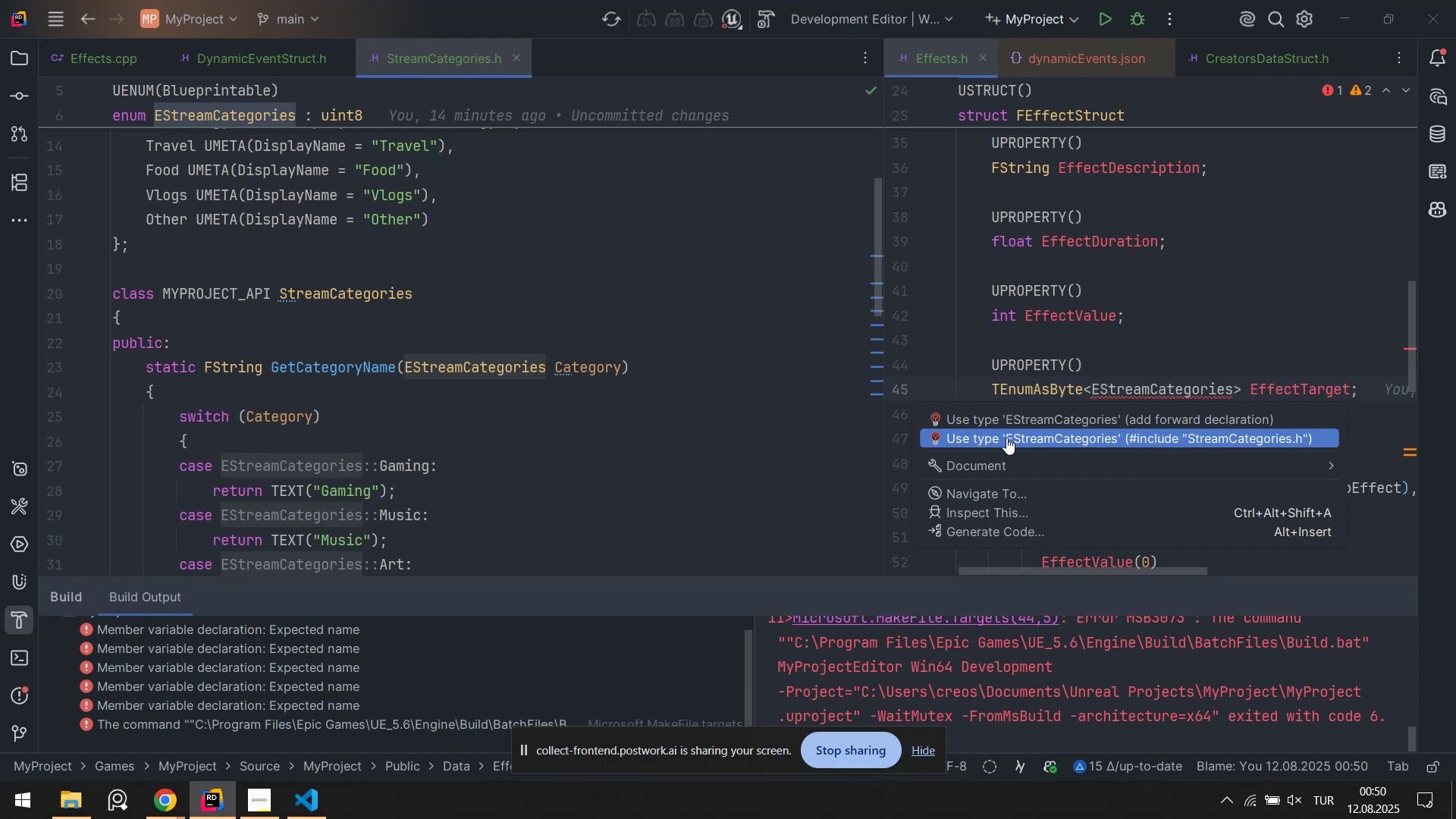 
double_click([1185, 337])
 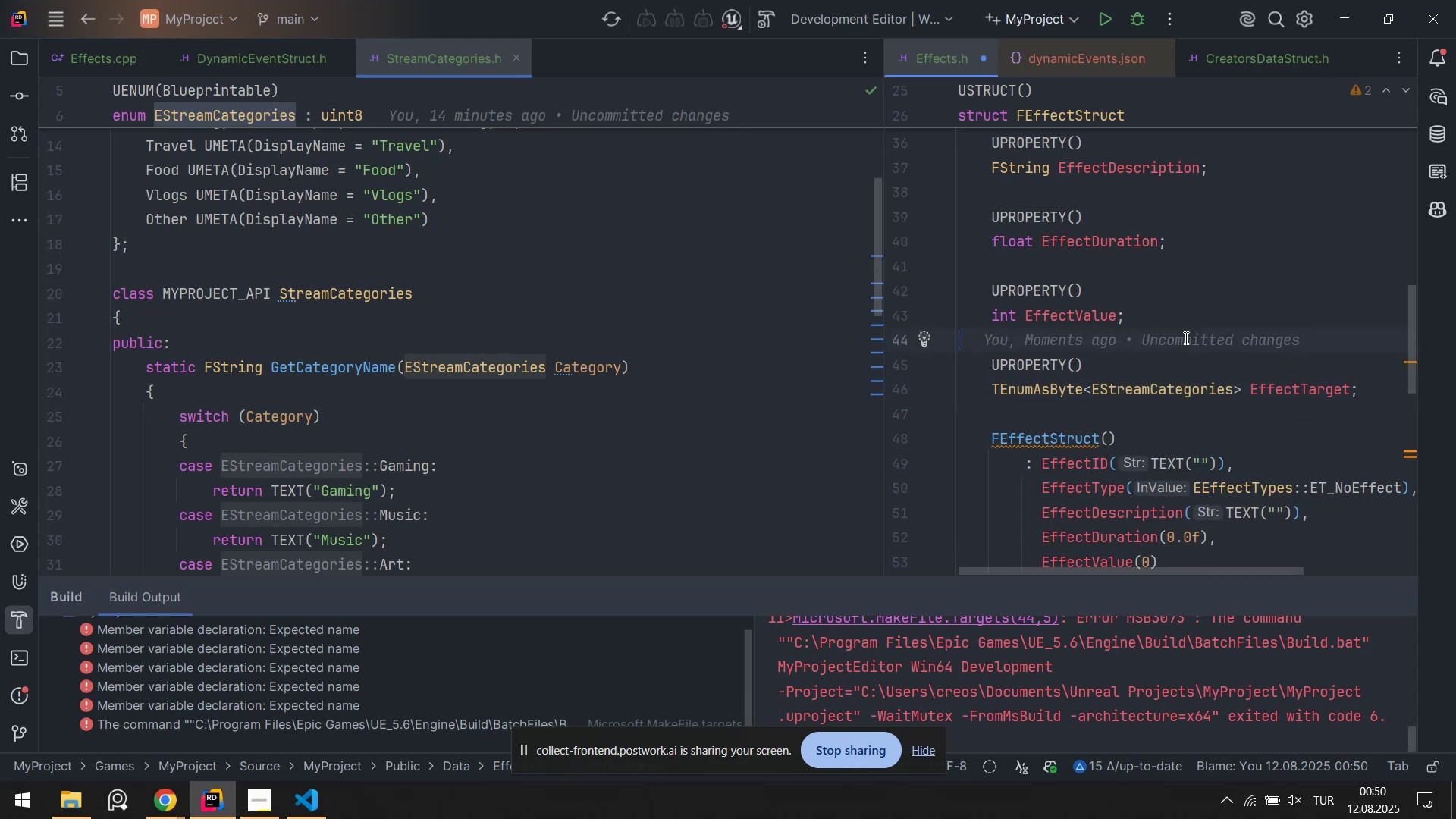 
key(Control+S)
 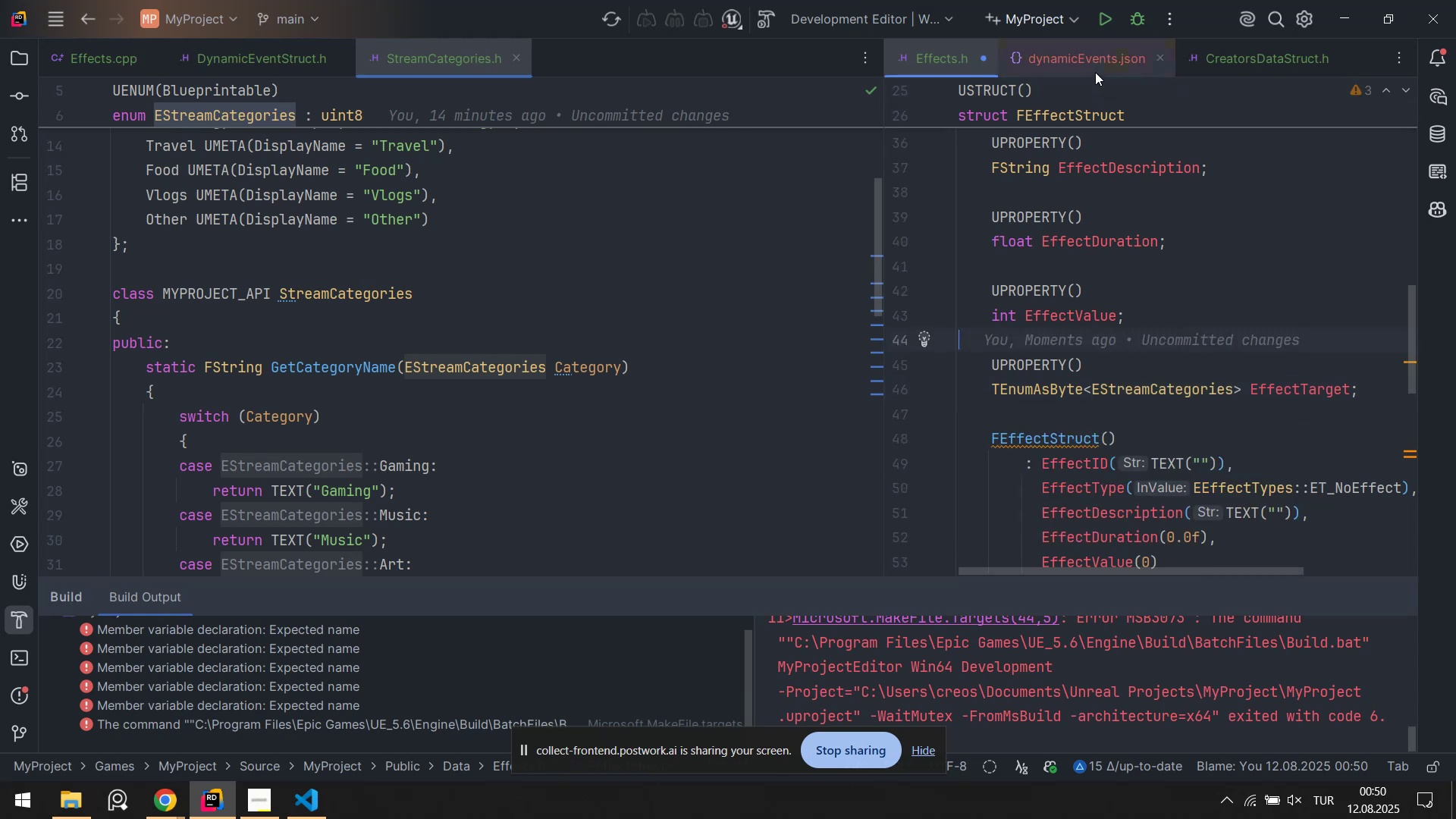 
left_click([1095, 72])
 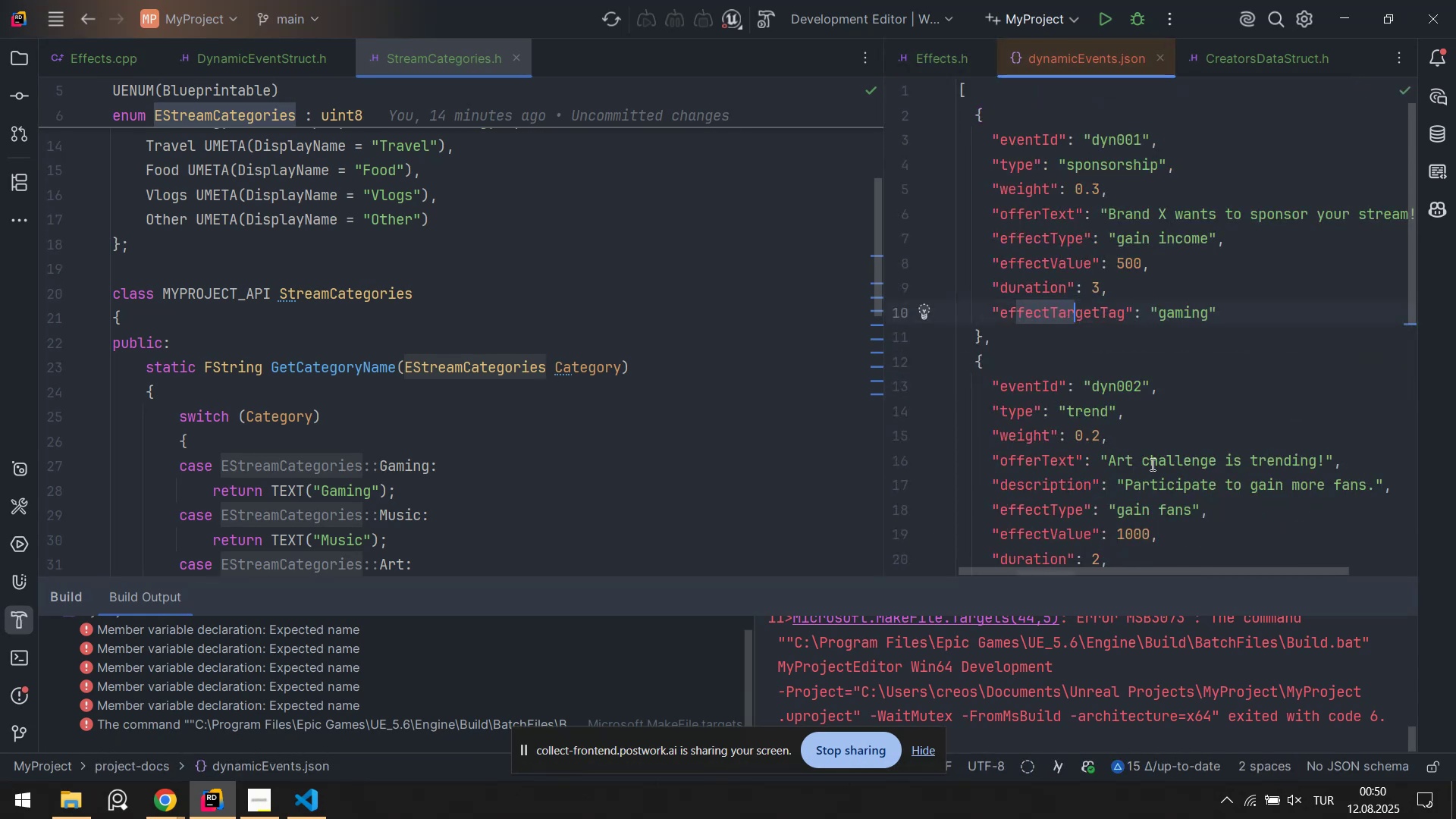 
scroll: coordinate [1131, 370], scroll_direction: down, amount: 2.0
 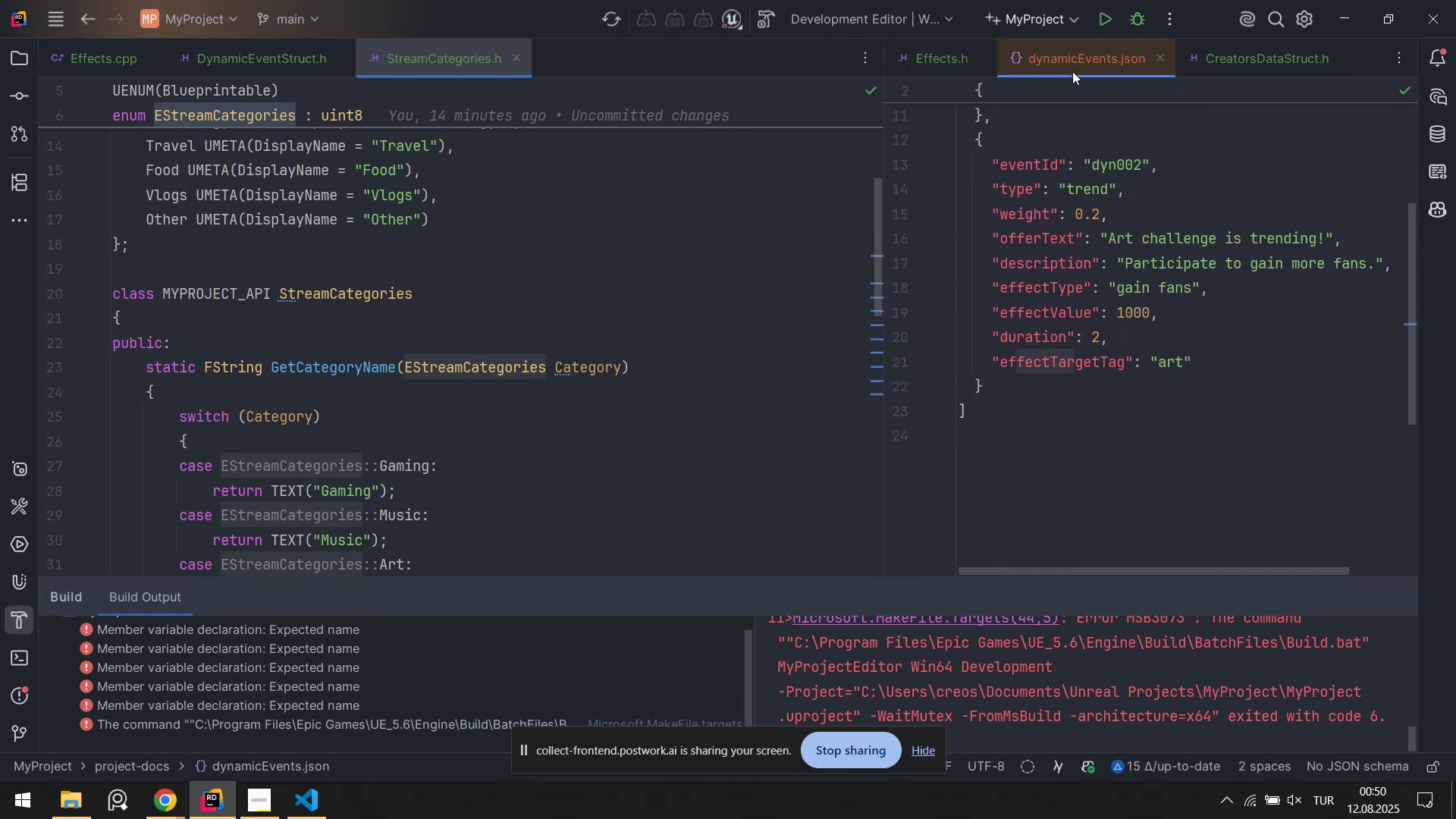 
middle_click([1072, 64])
 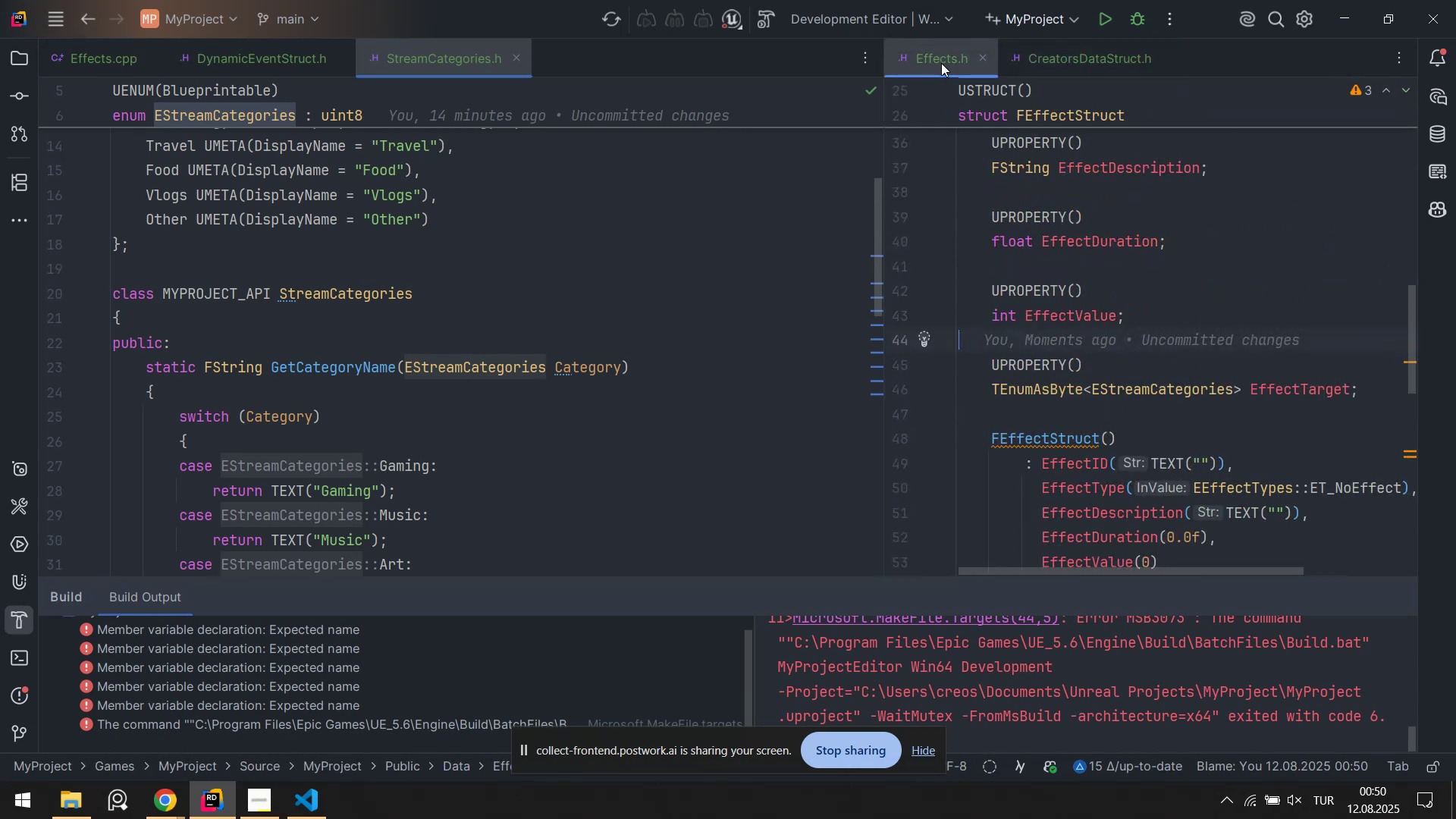 
middle_click([941, 63])
 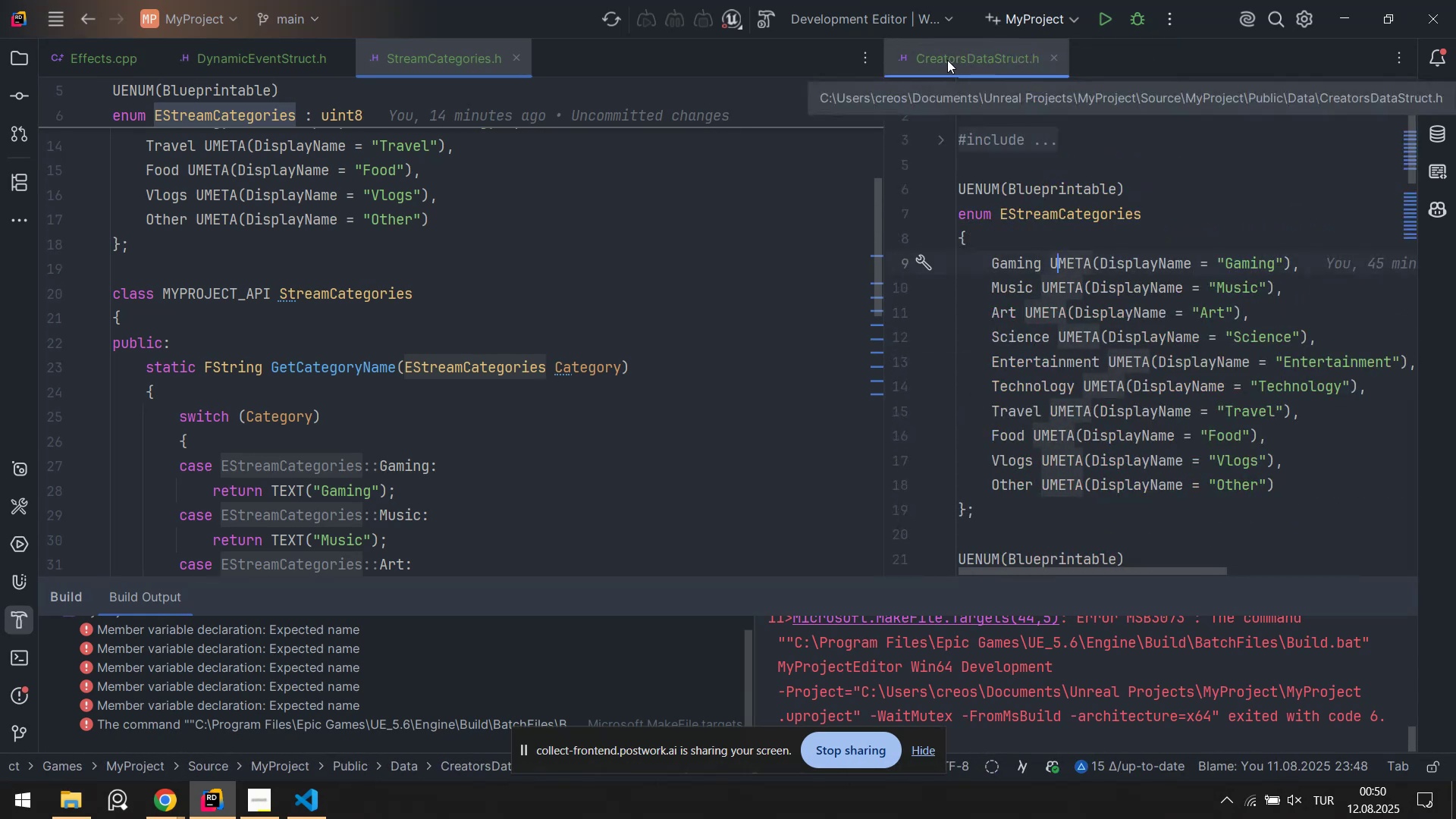 
scroll: coordinate [1062, 199], scroll_direction: down, amount: 4.0
 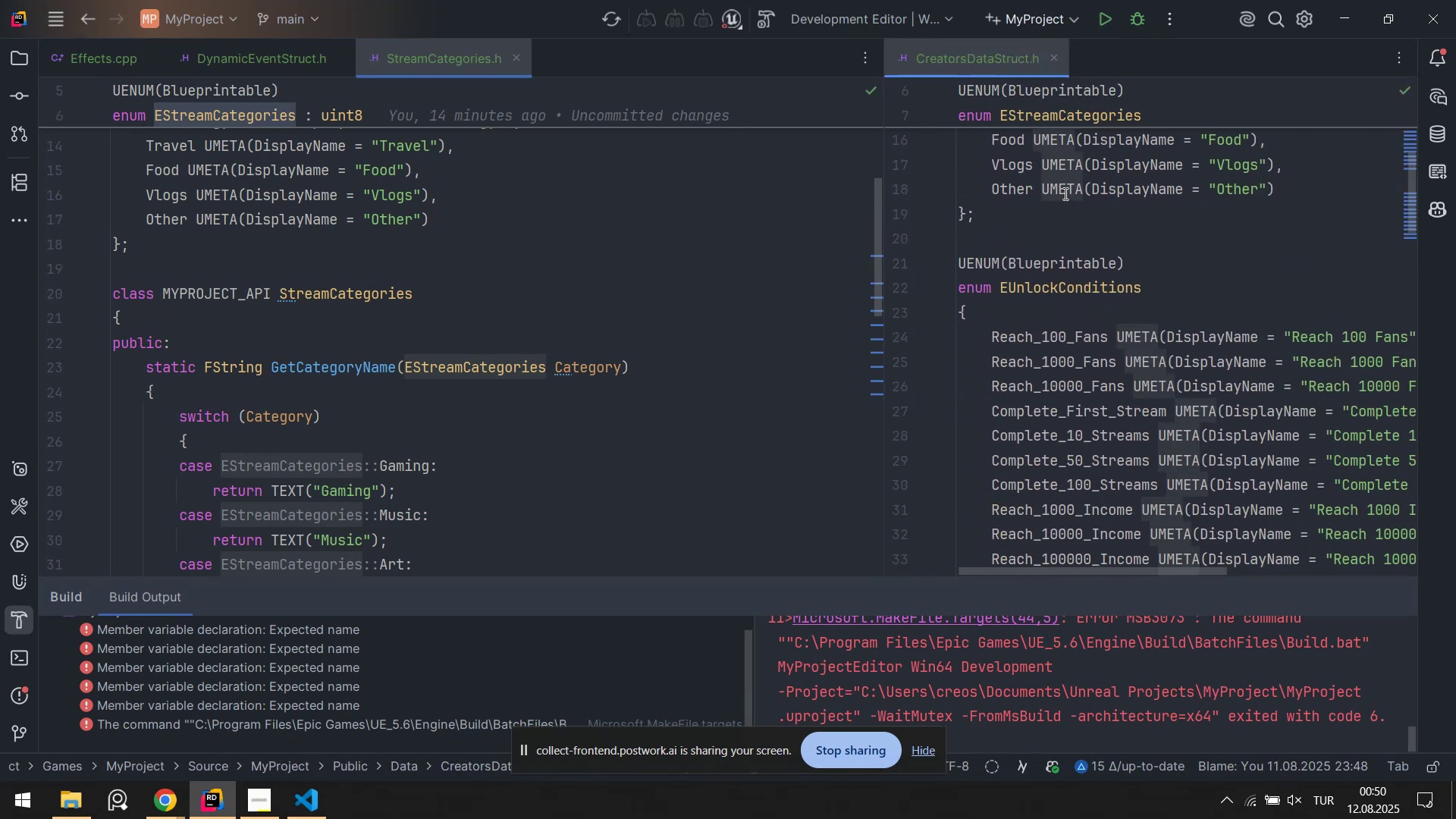 
scroll: coordinate [1076, 194], scroll_direction: up, amount: 2.0
 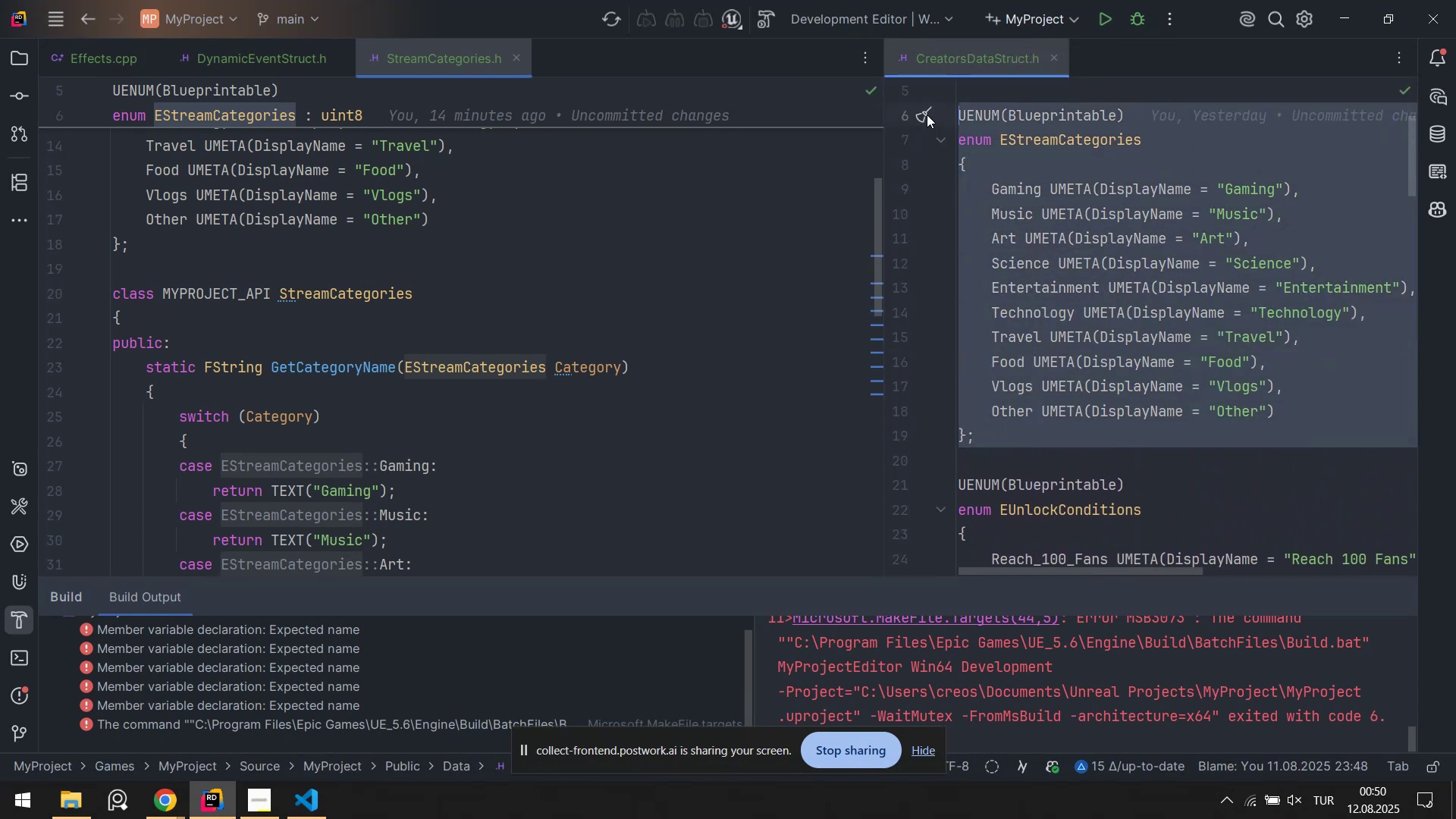 
key(Backspace)
 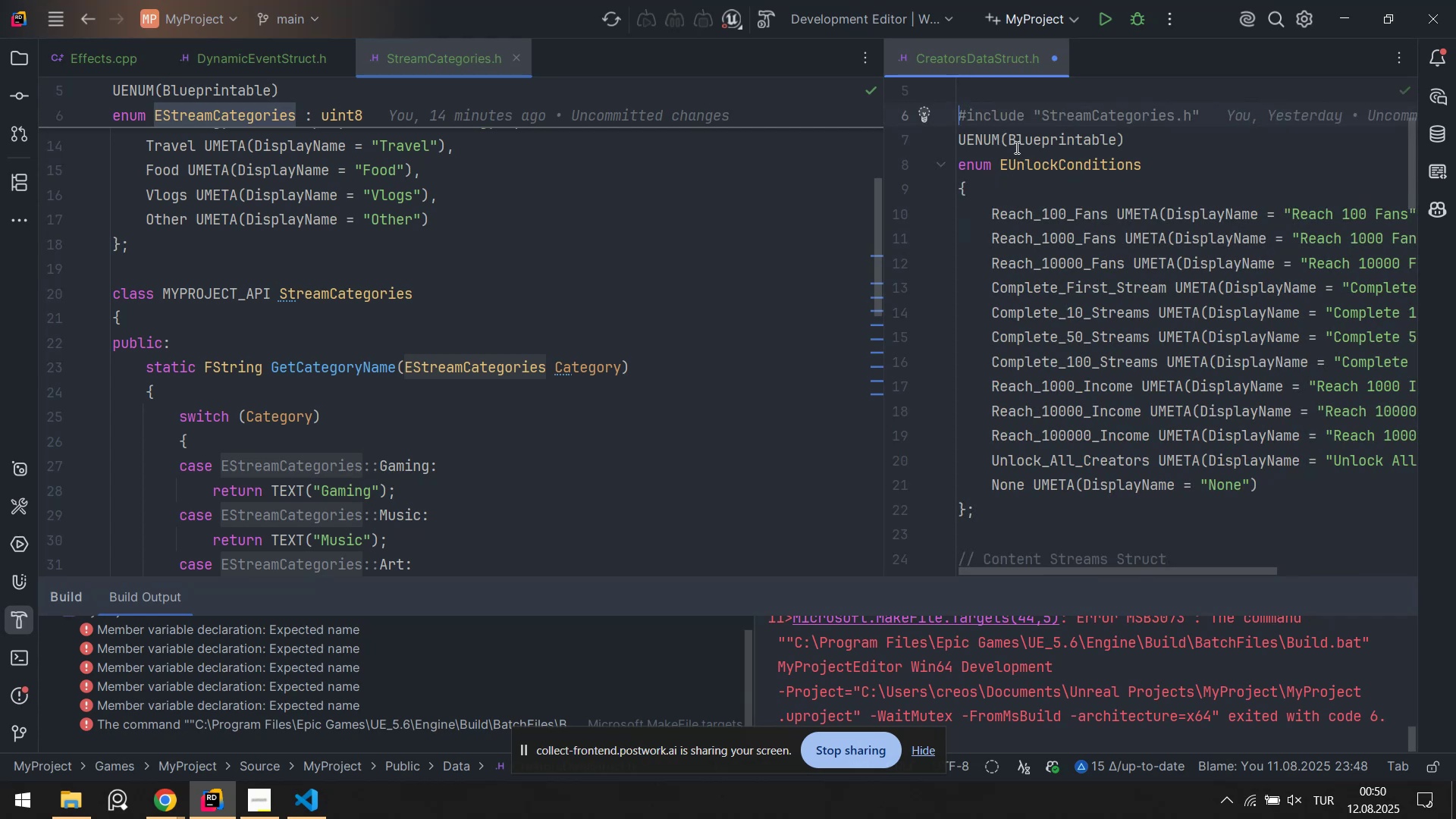 
key(Backspace)
 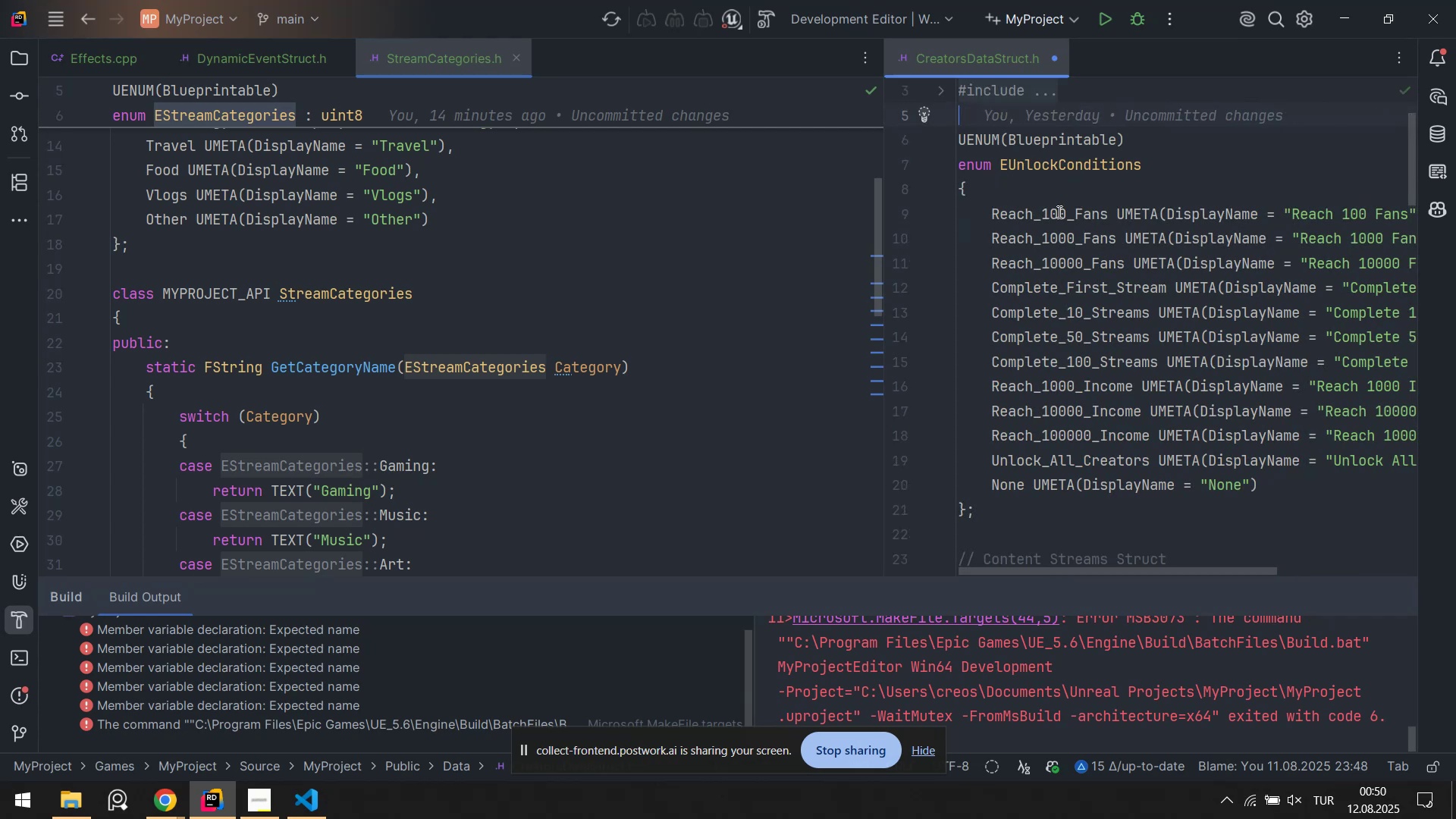 
scroll: coordinate [1109, 272], scroll_direction: up, amount: 3.0
 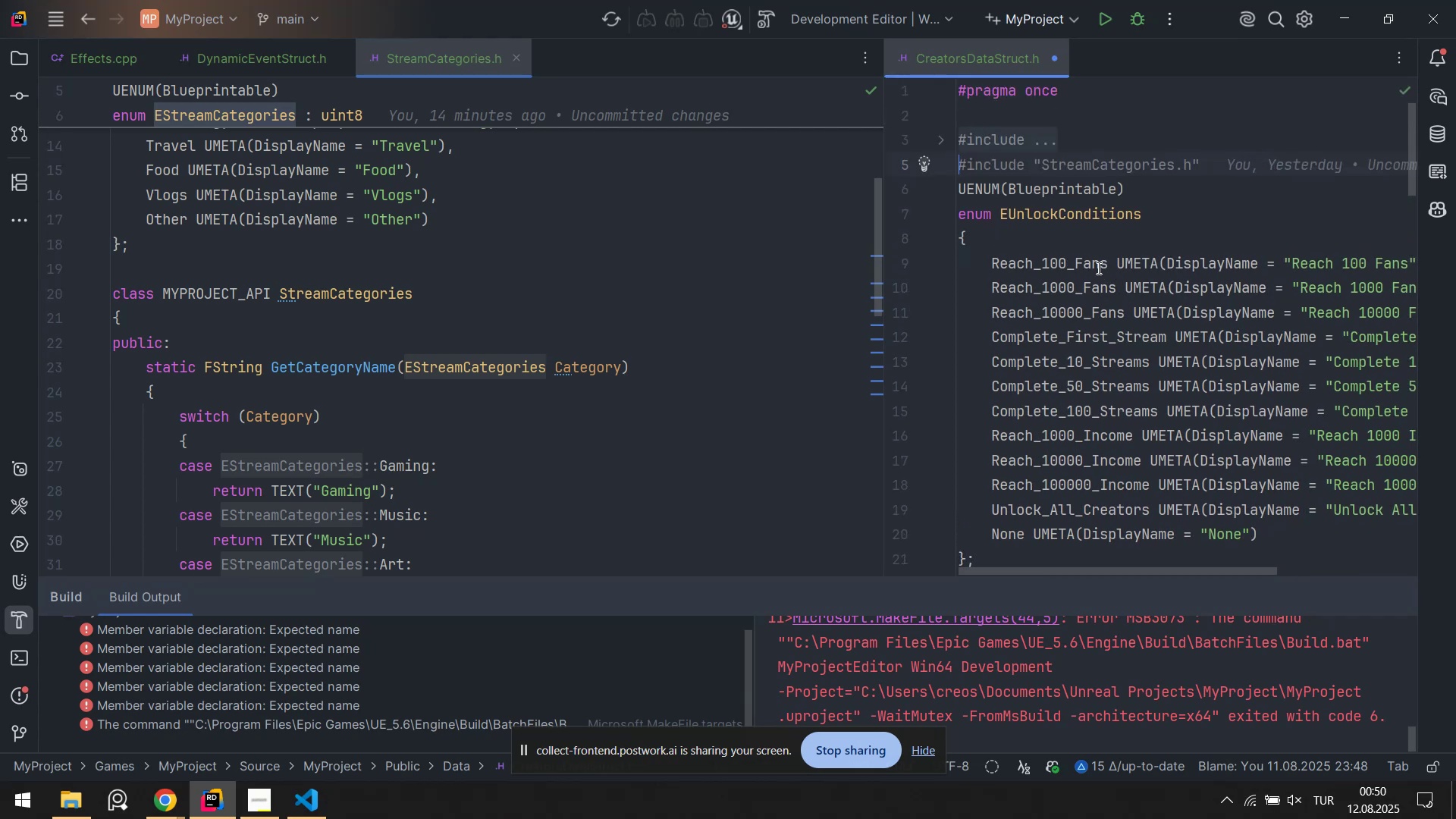 
scroll: coordinate [1169, 401], scroll_direction: down, amount: 21.0
 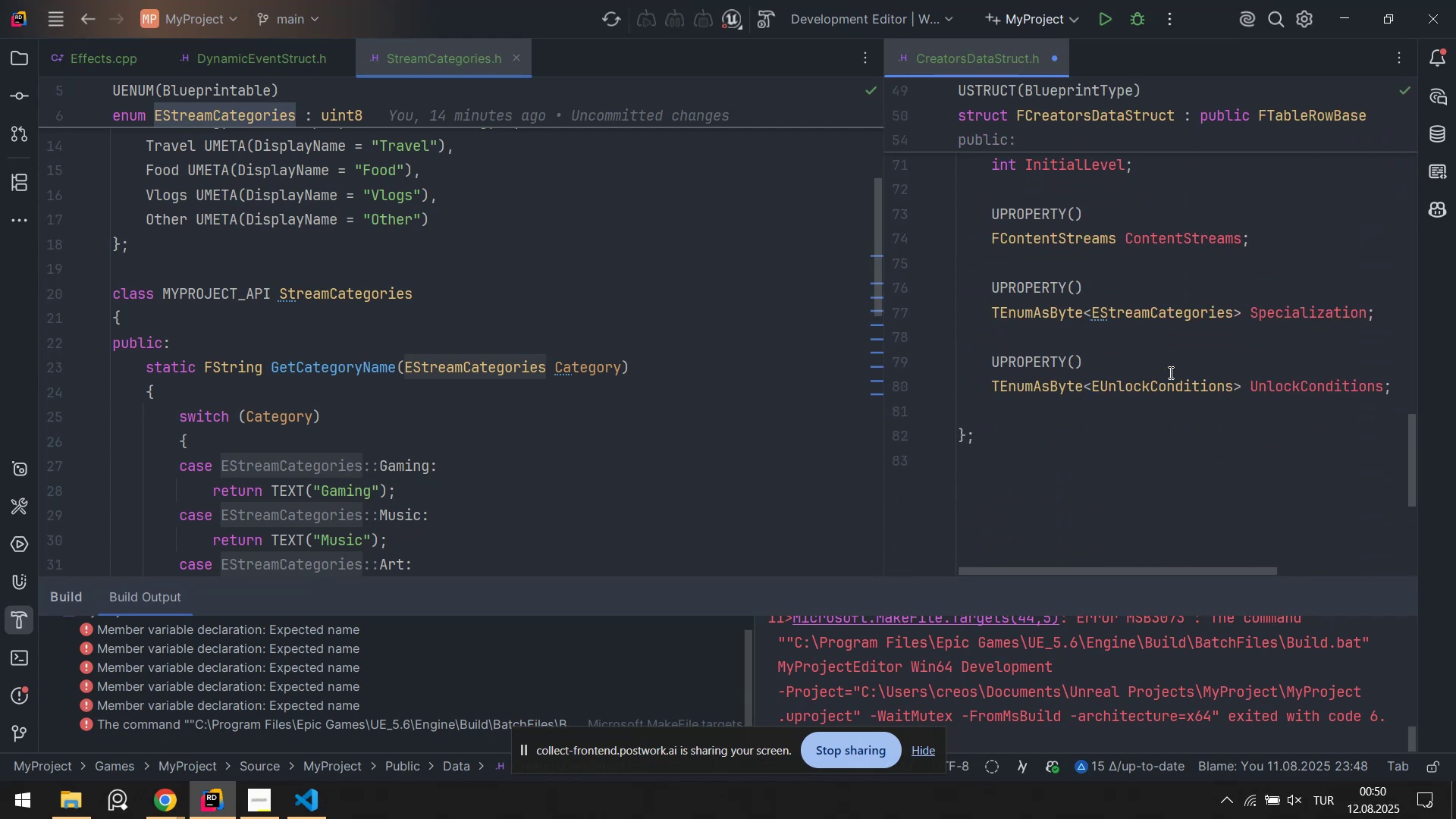 
left_click([1169, 347])
 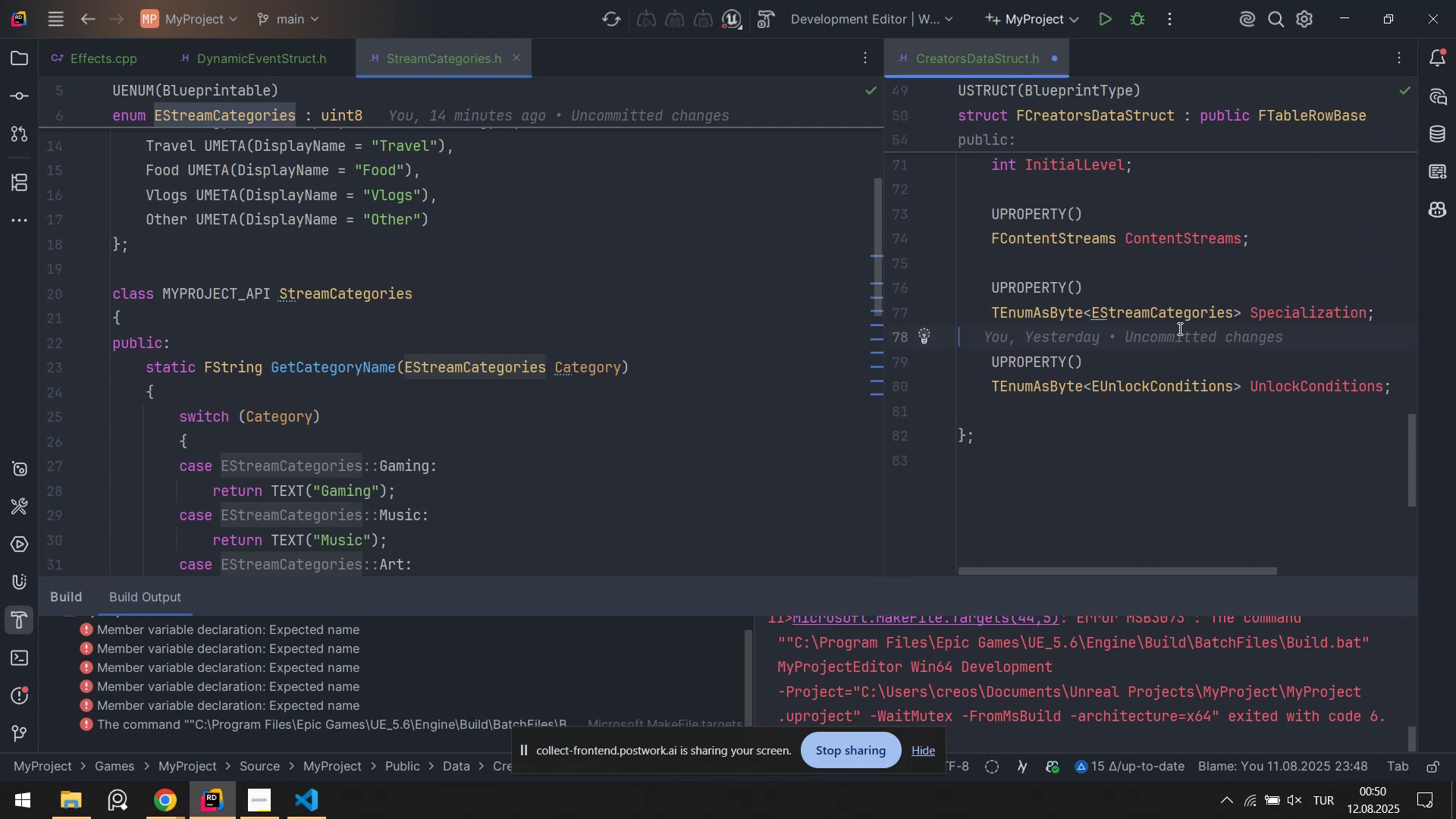 
key(Control+ControlLeft)
 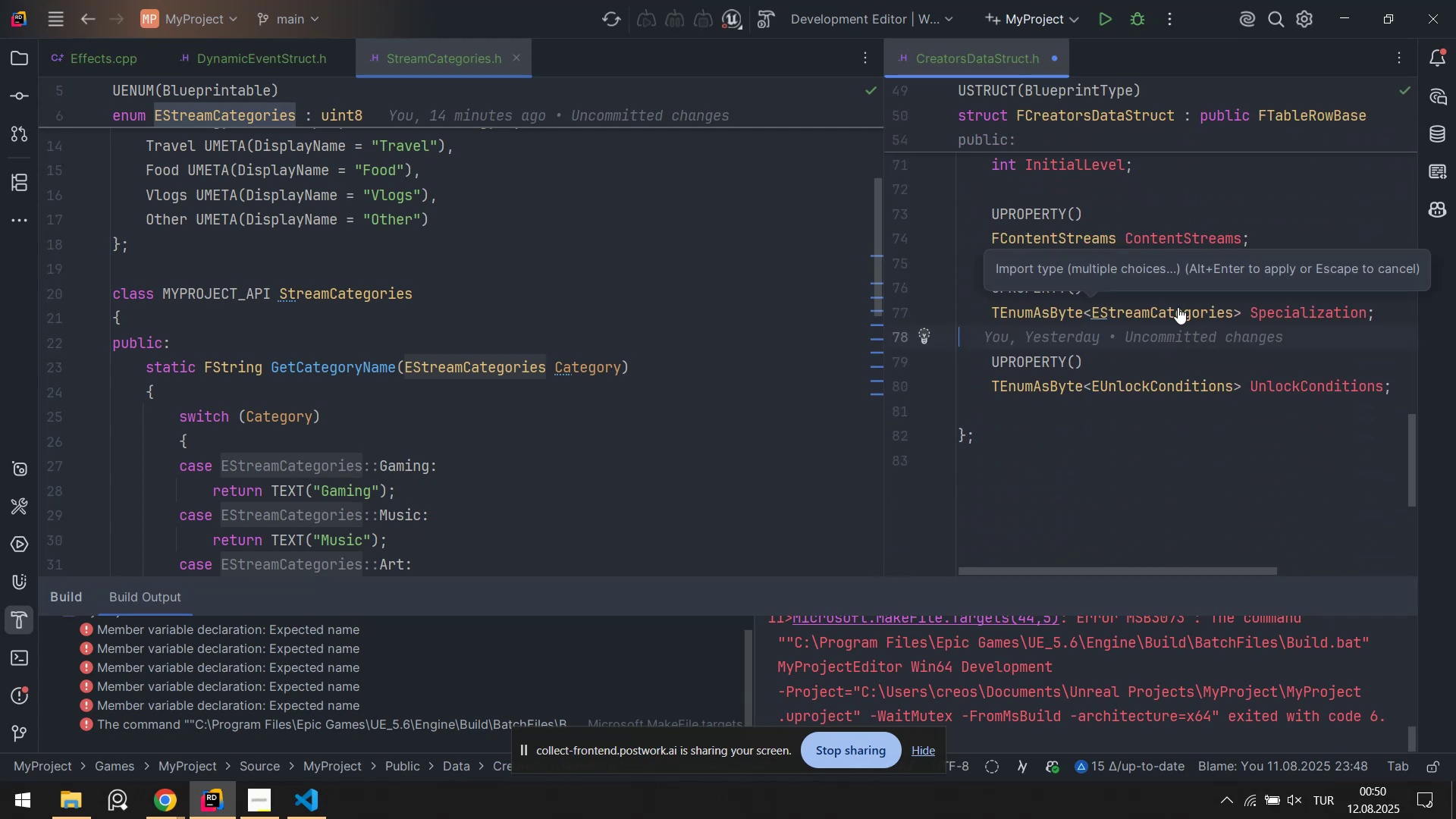 
key(Control+S)
 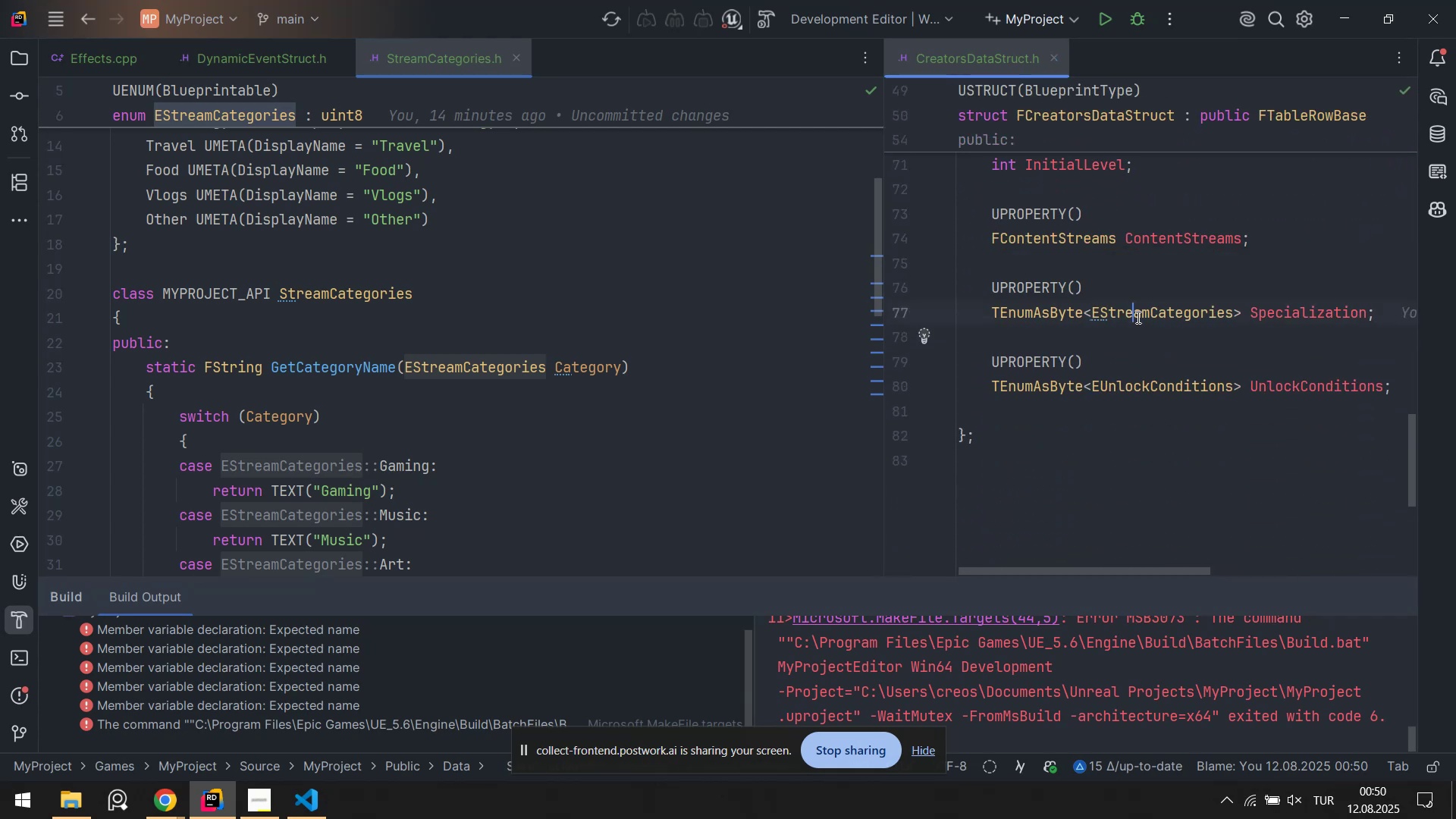 
double_click([1137, 317])
 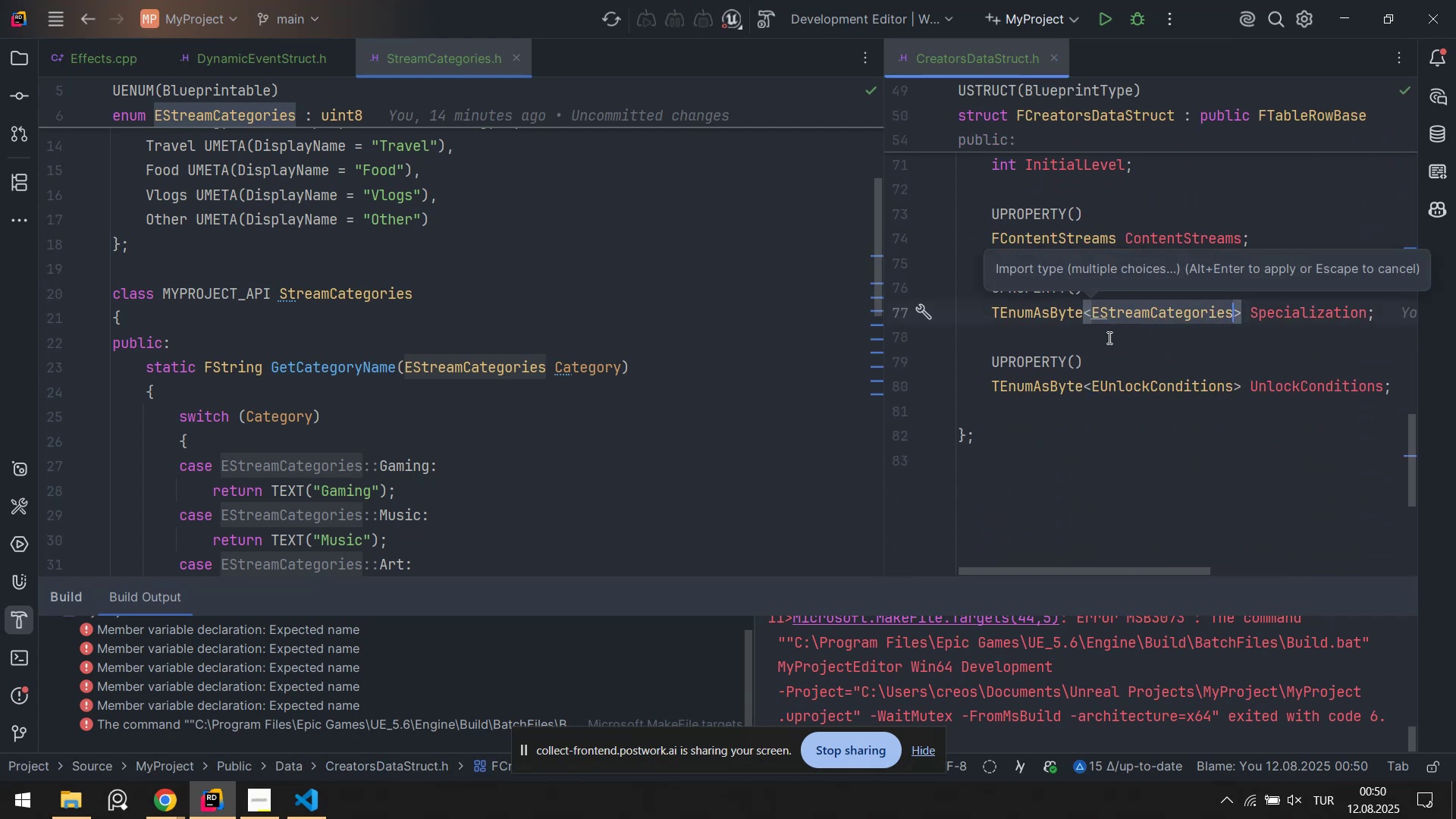 
double_click([1110, 305])
 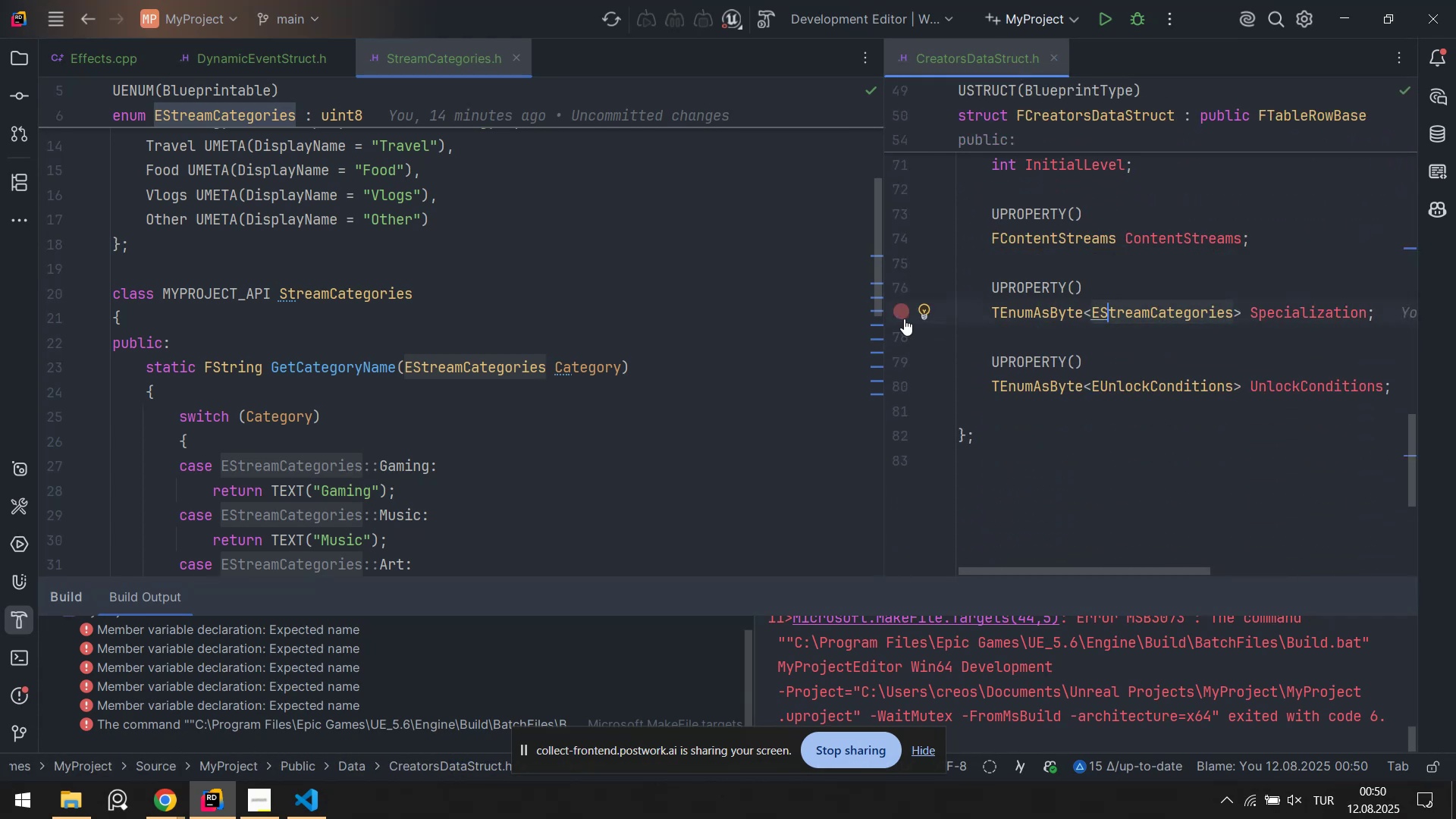 
mouse_move([911, 306])
 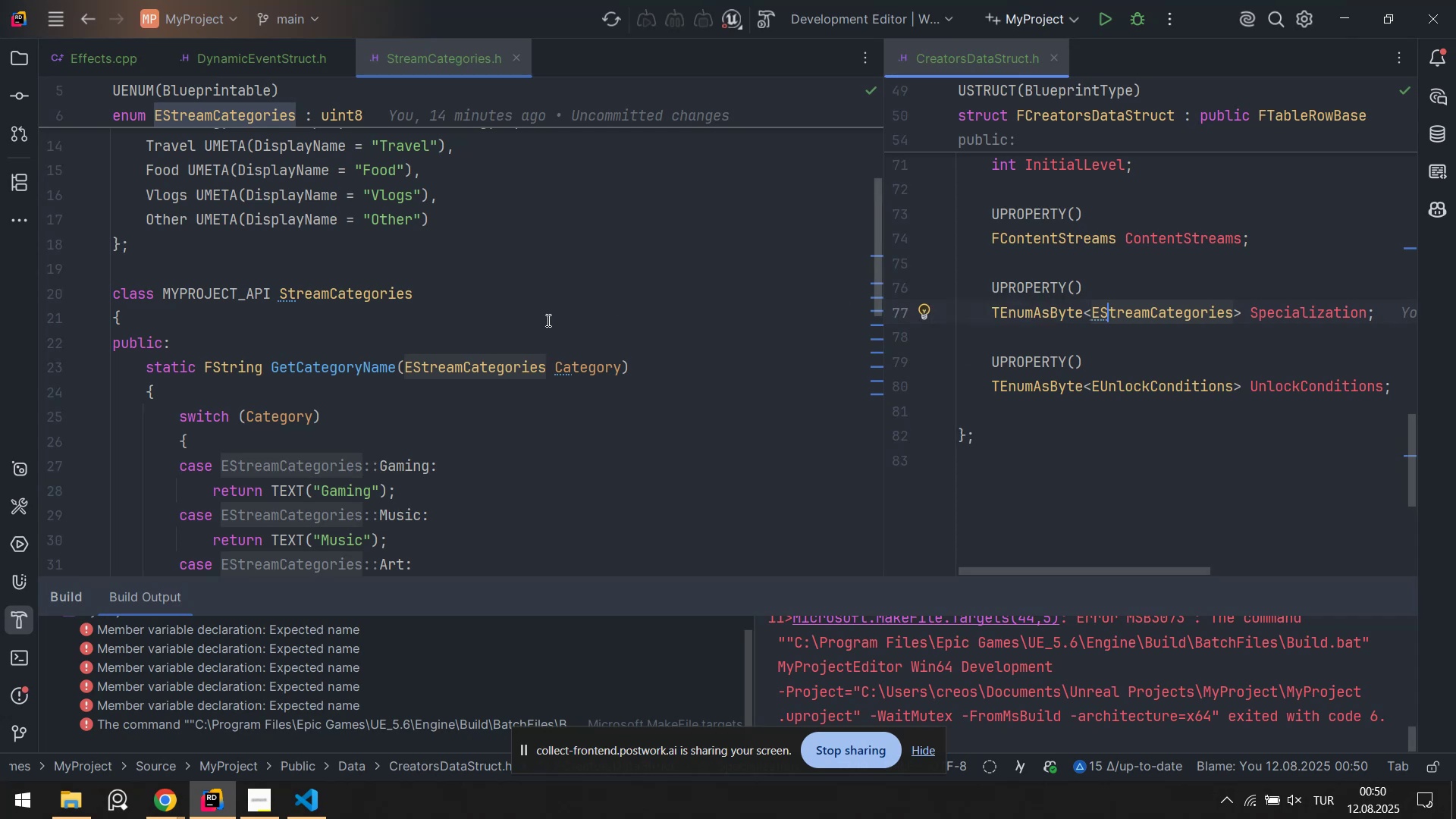 
scroll: coordinate [548, 336], scroll_direction: up, amount: 6.0
 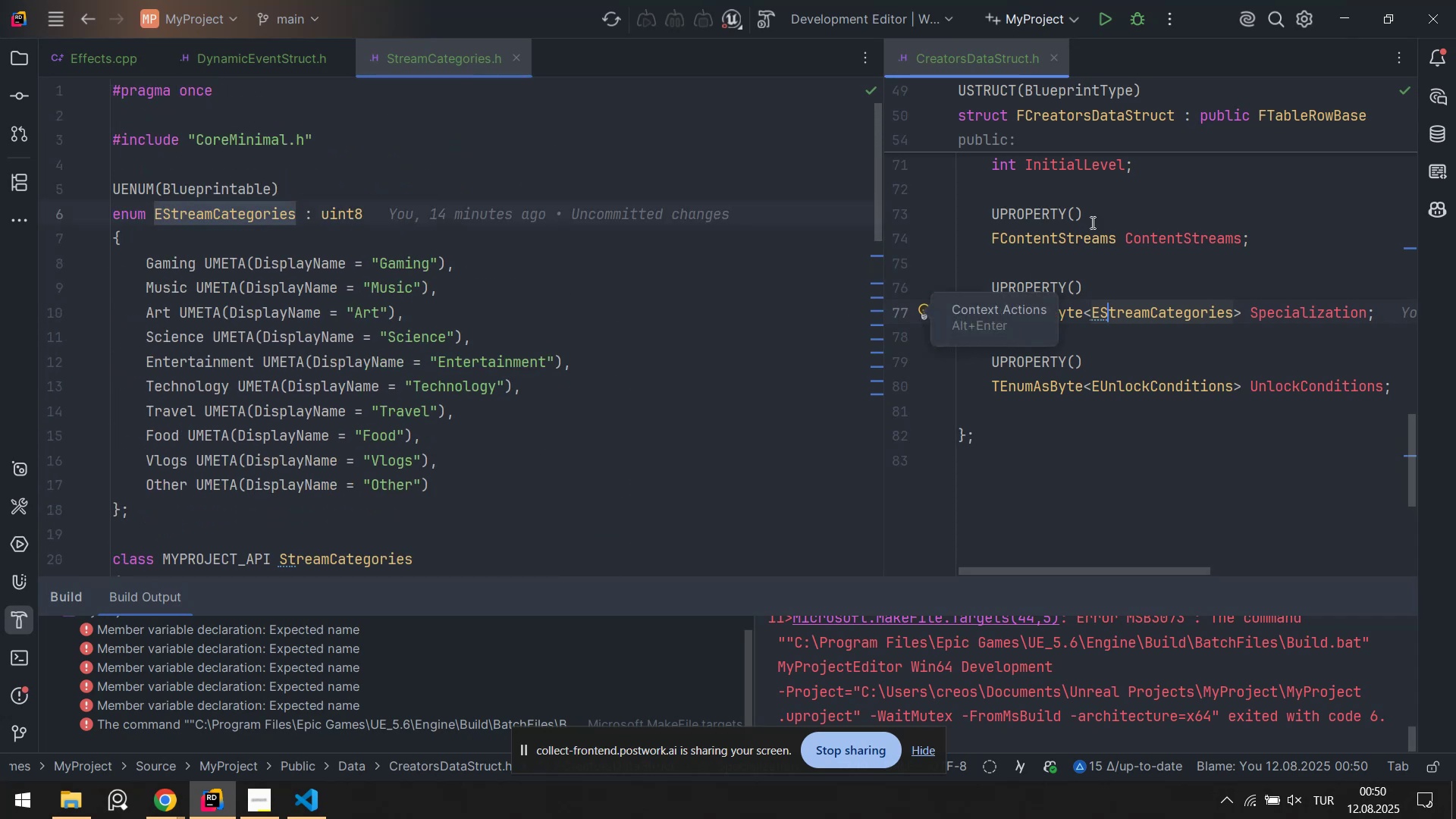 
left_click([1129, 262])
 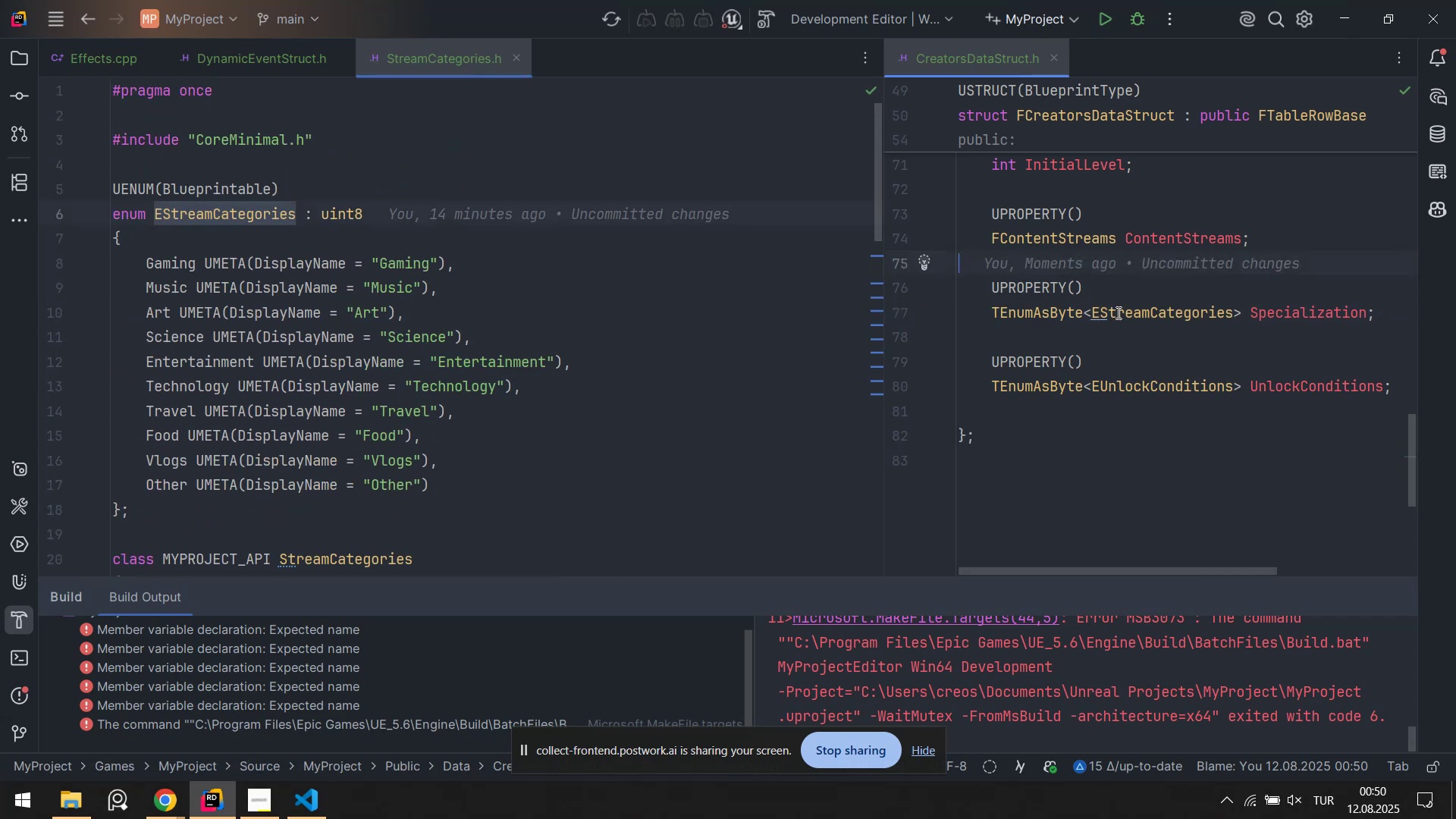 
left_click([1117, 312])
 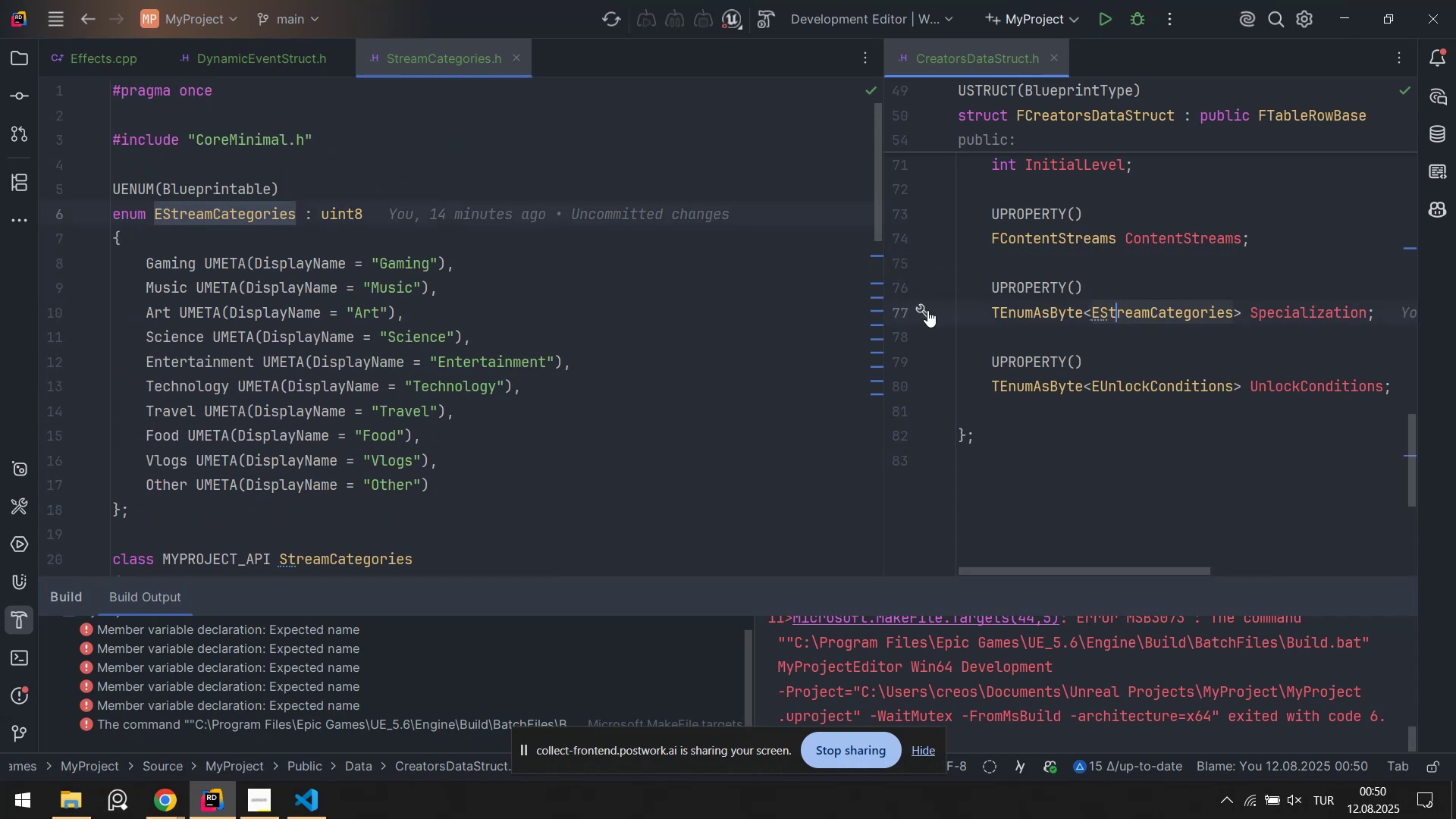 
scroll: coordinate [1106, 221], scroll_direction: up, amount: 30.0
 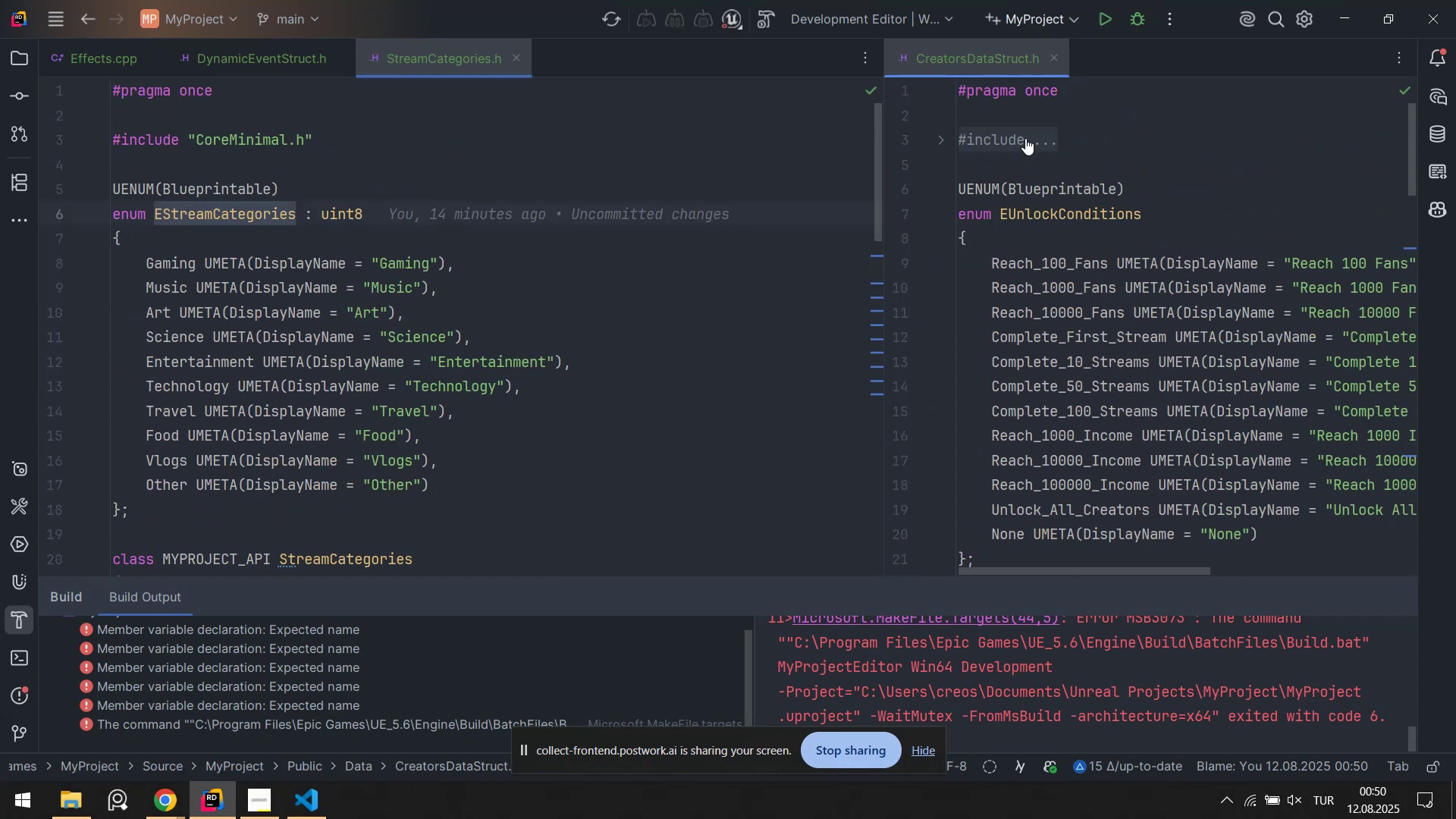 
left_click([1023, 133])
 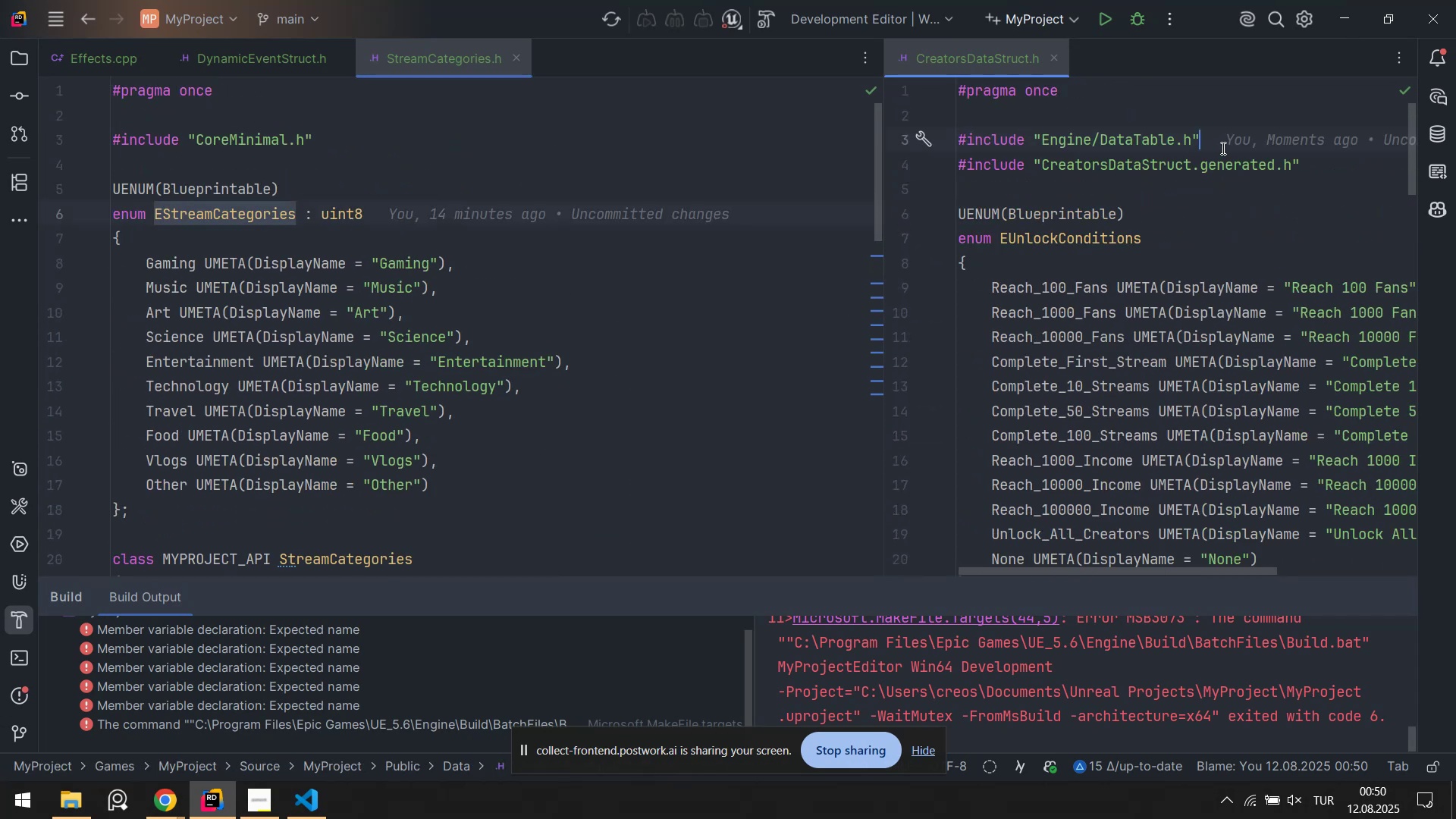 
key(Control+ControlLeft)
 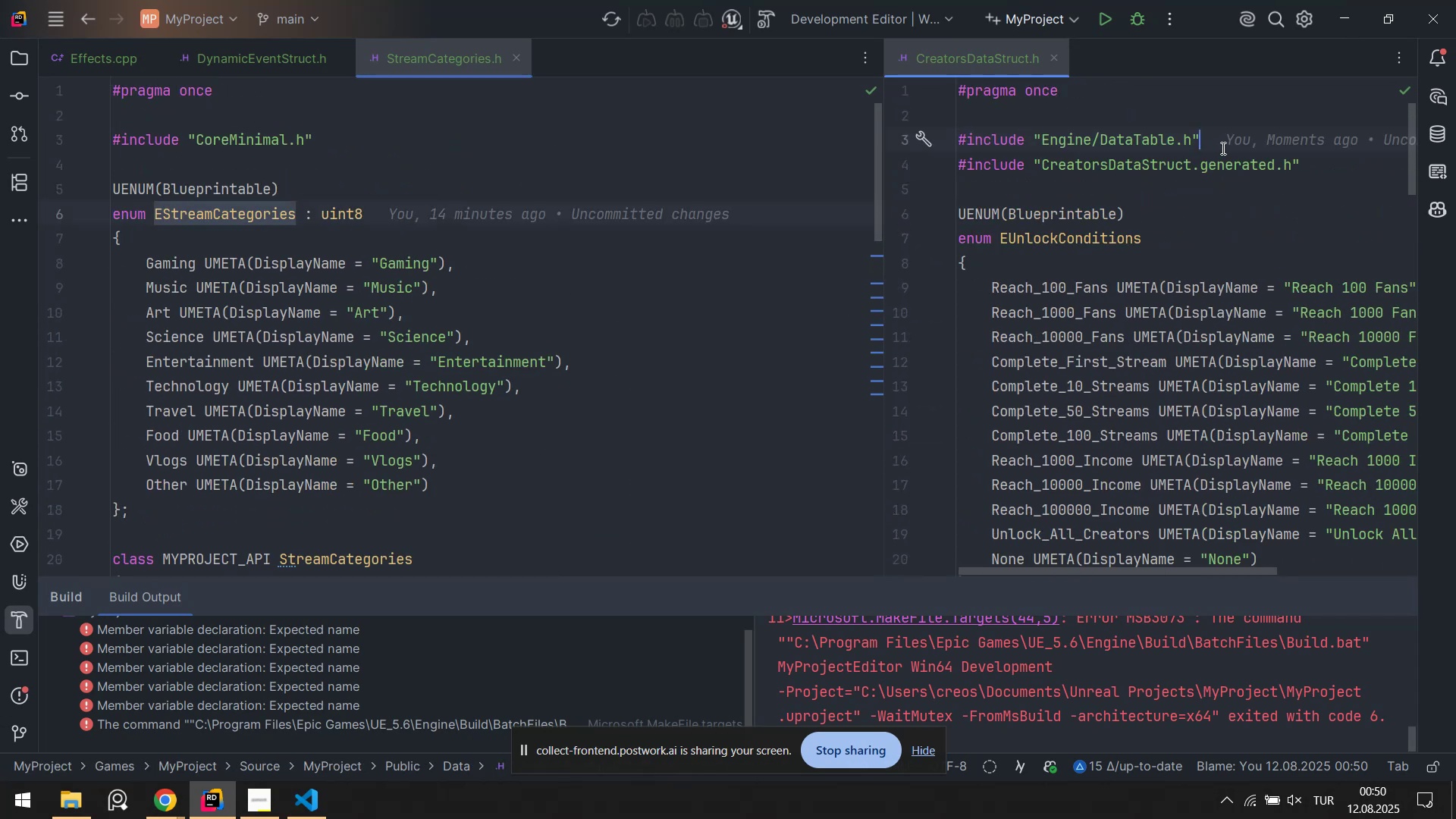 
key(Control+S)
 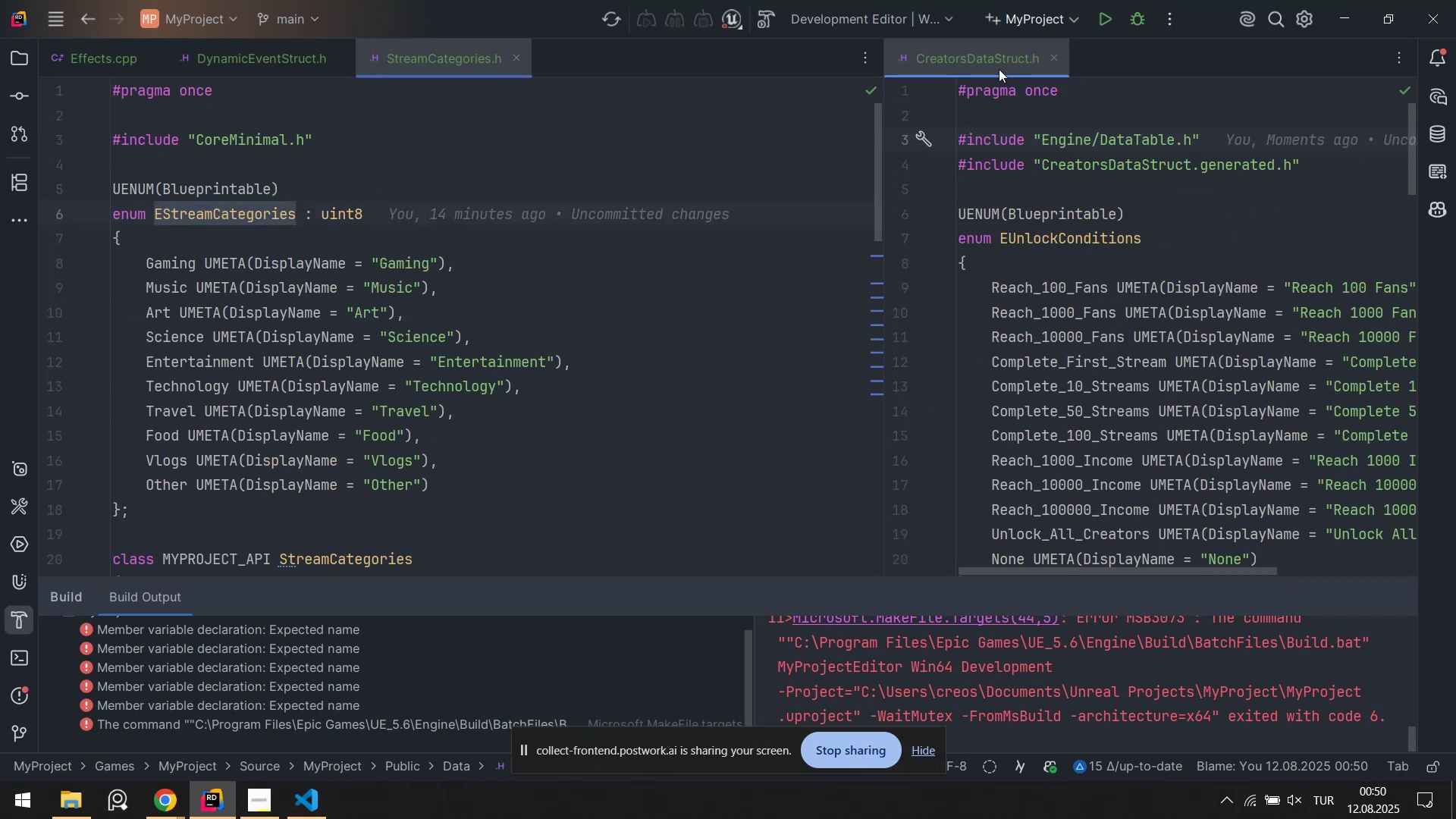 
middle_click([999, 69])
 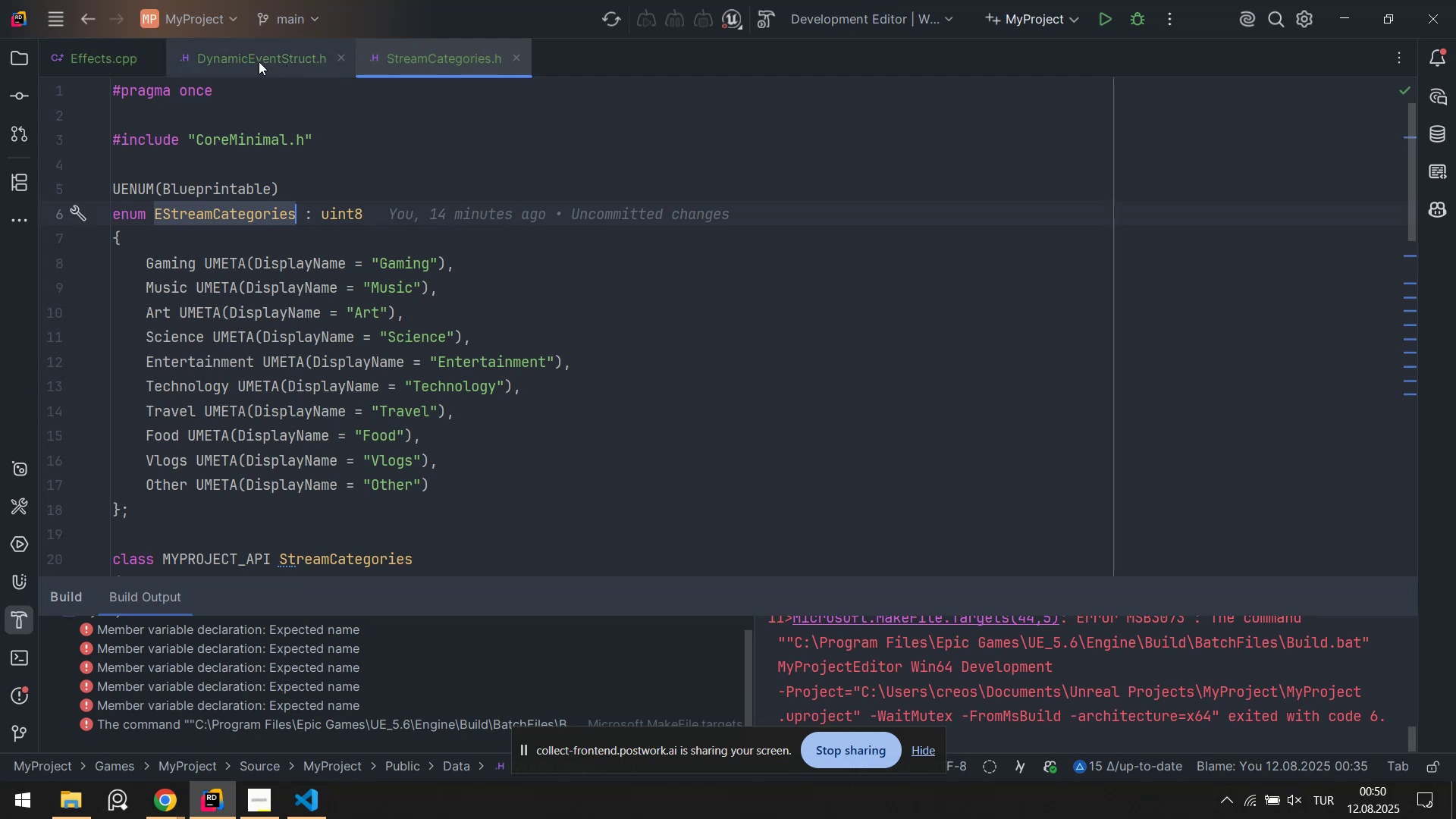 
left_click([259, 60])
 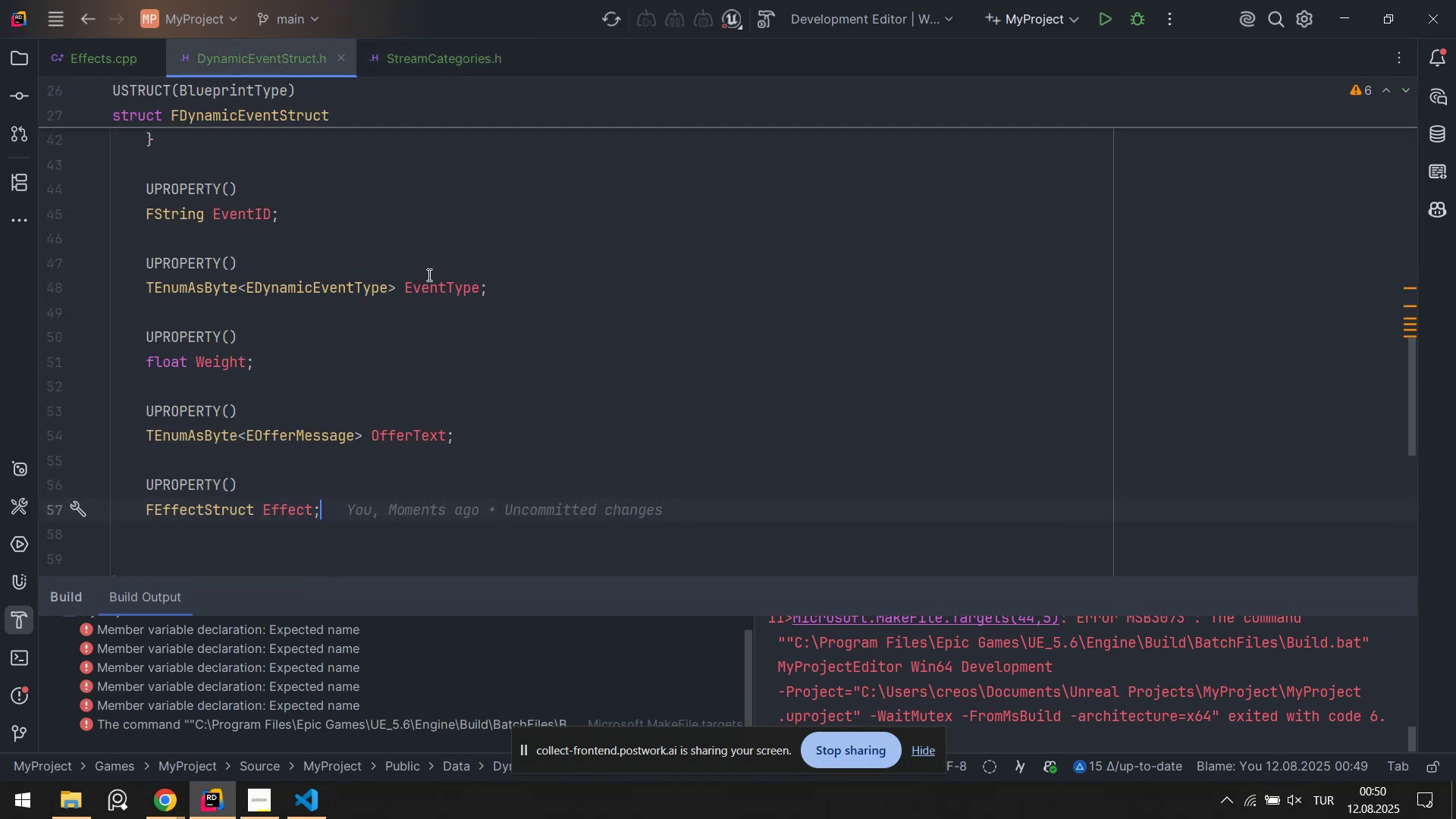 
scroll: coordinate [406, 262], scroll_direction: up, amount: 1.0
 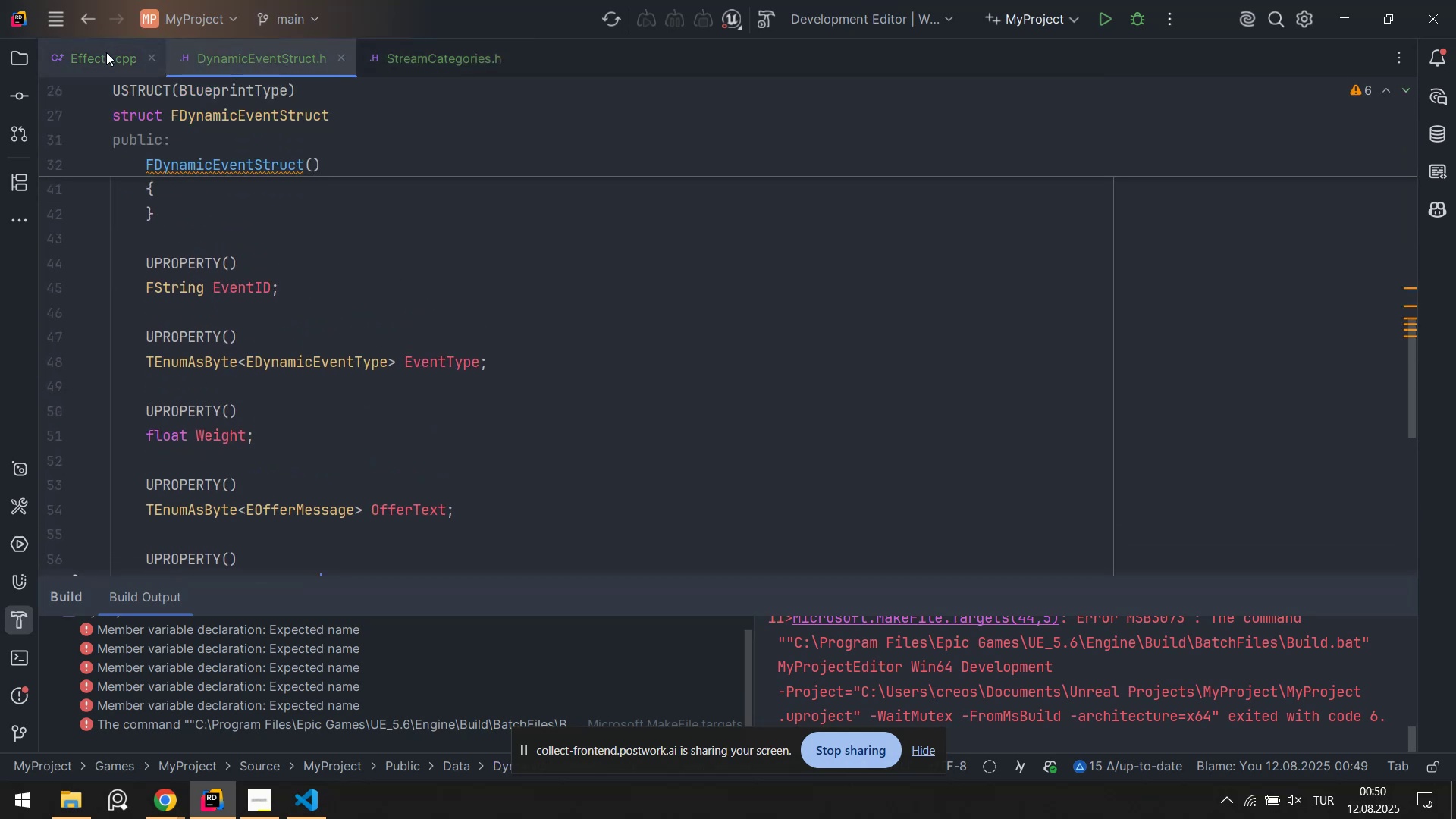 
middle_click([106, 59])
 